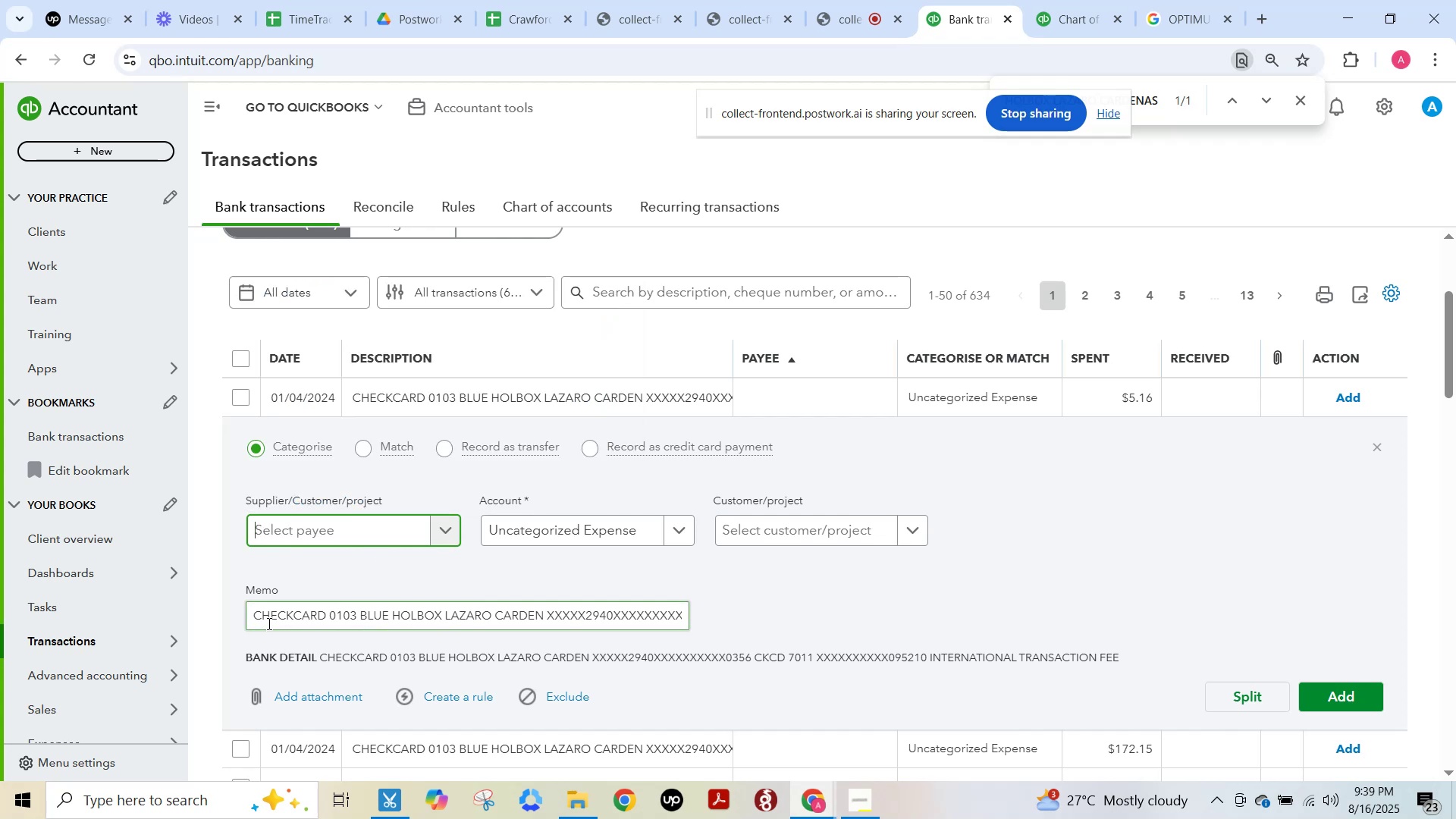 
double_click([268, 619])
 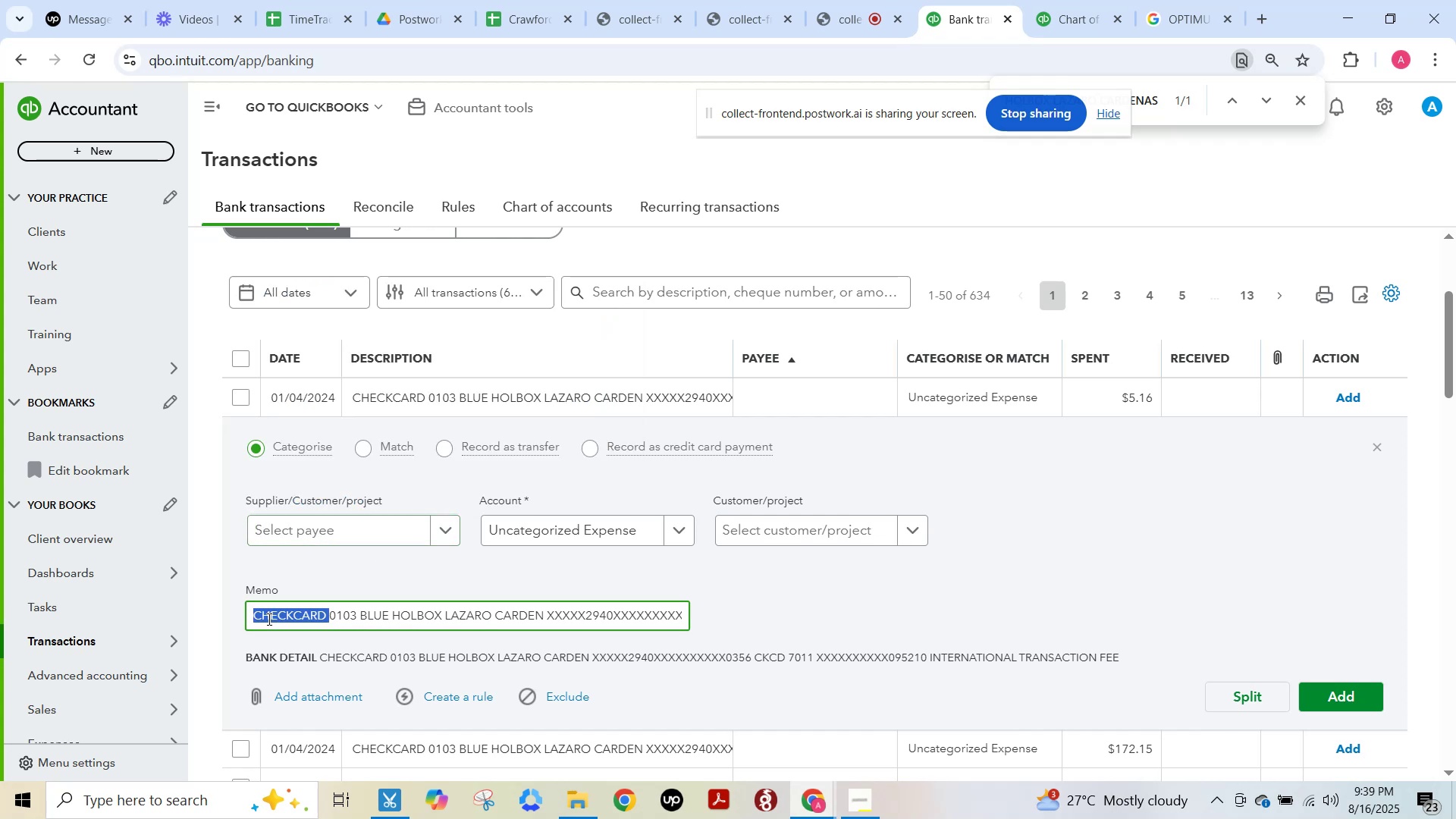 
key(Control+C)
 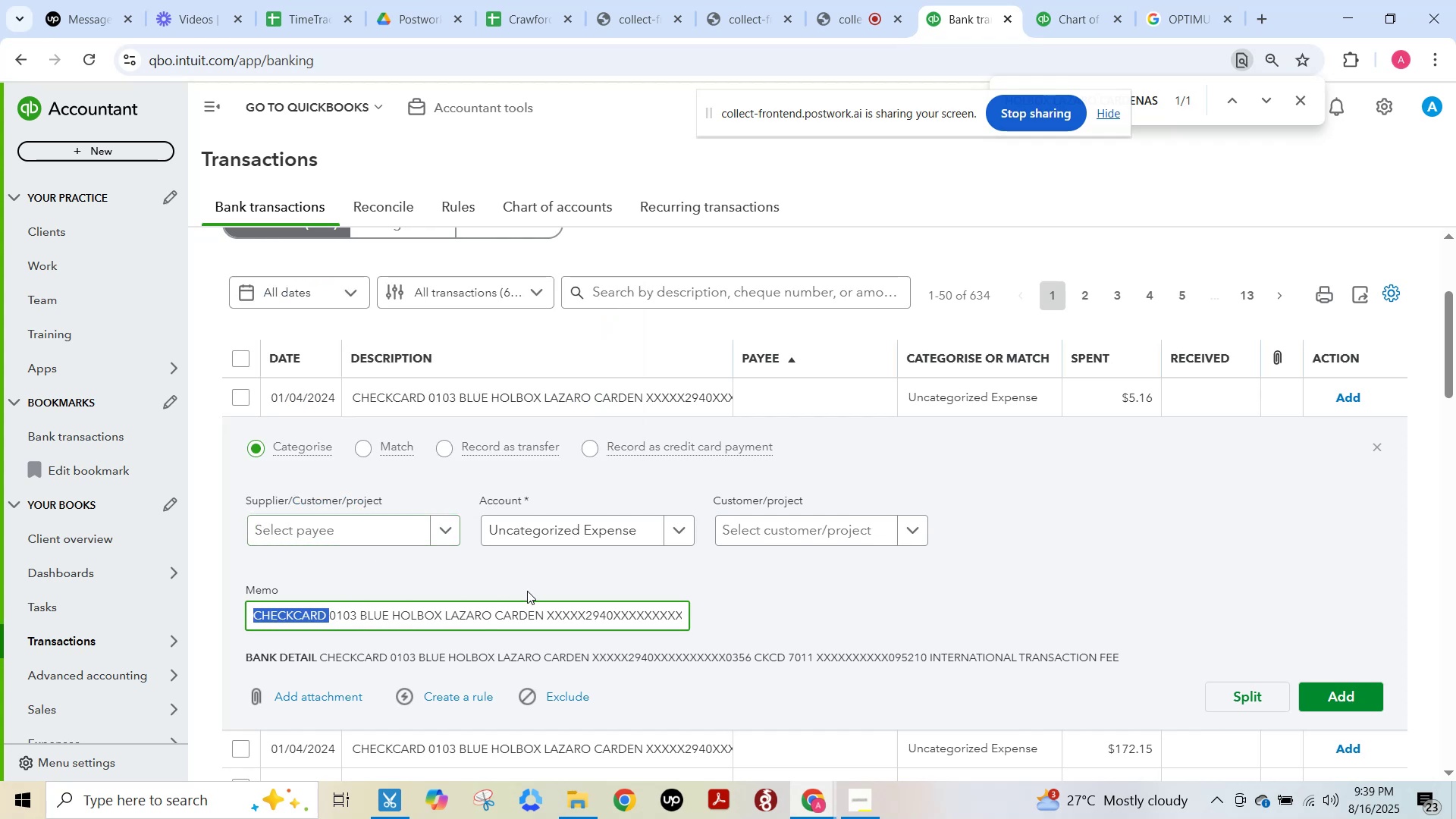 
scroll: coordinate [527, 591], scroll_direction: down, amount: 3.0
 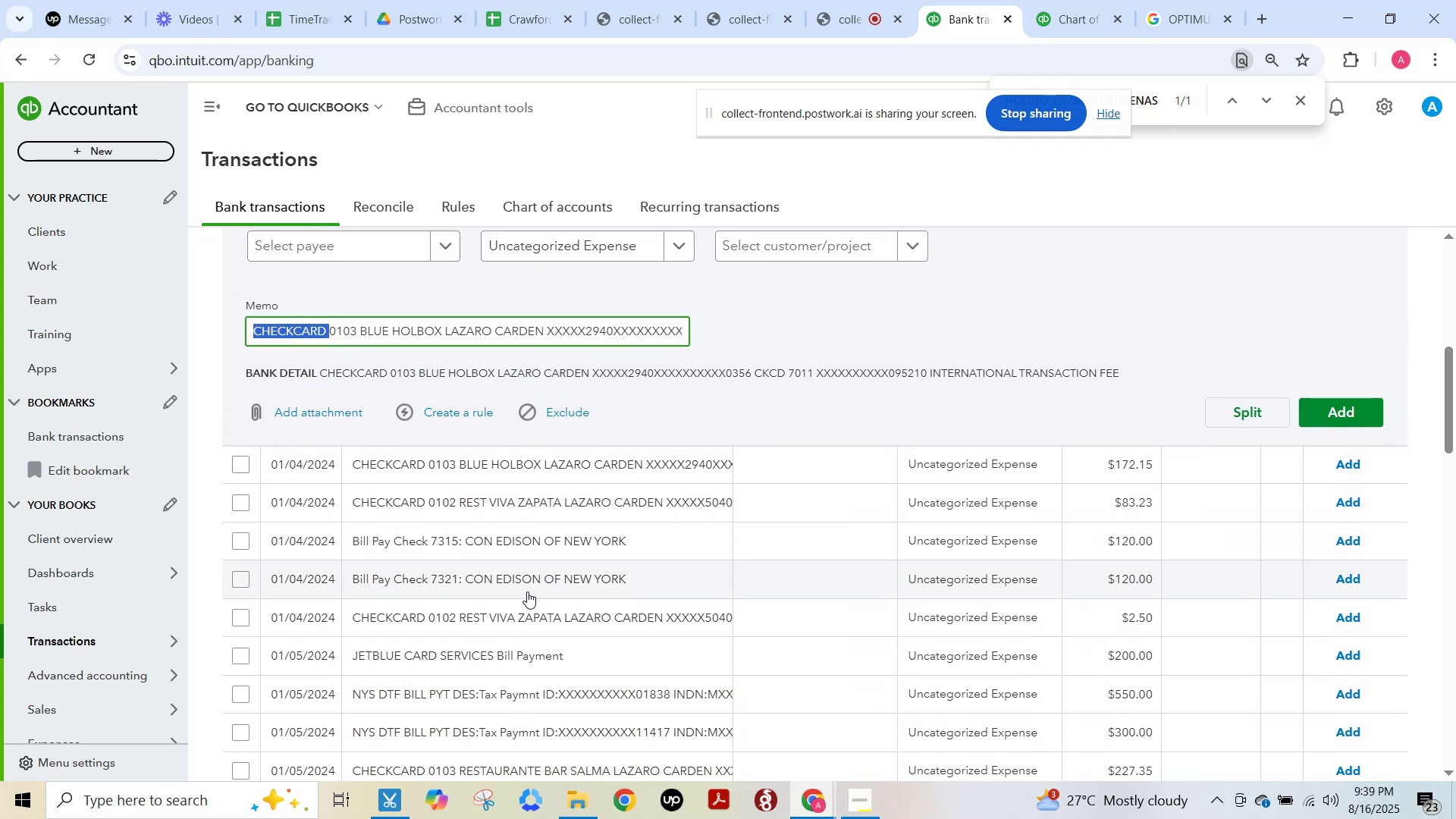 
scroll: coordinate [527, 592], scroll_direction: up, amount: 2.0
 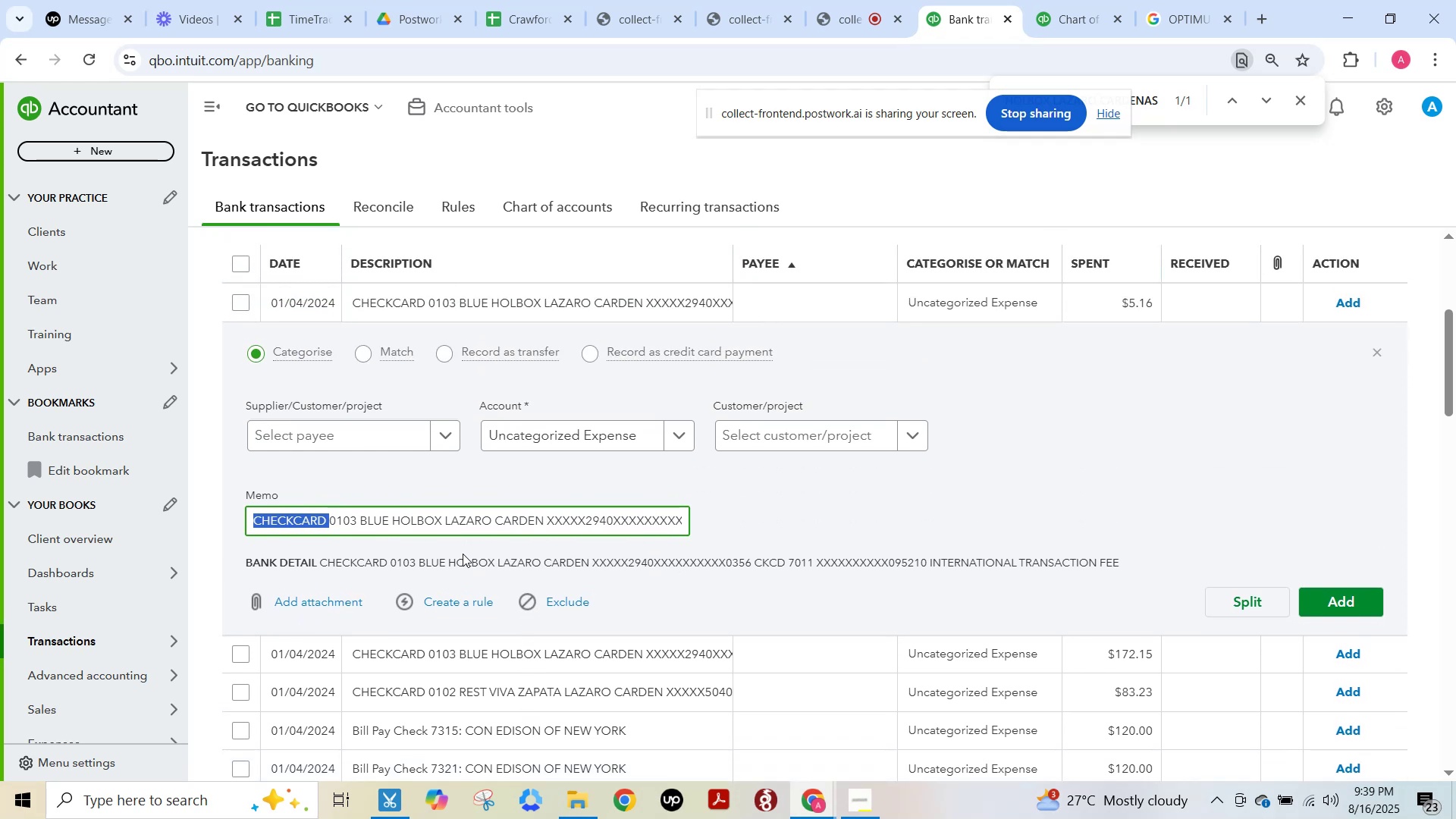 
left_click([419, 526])
 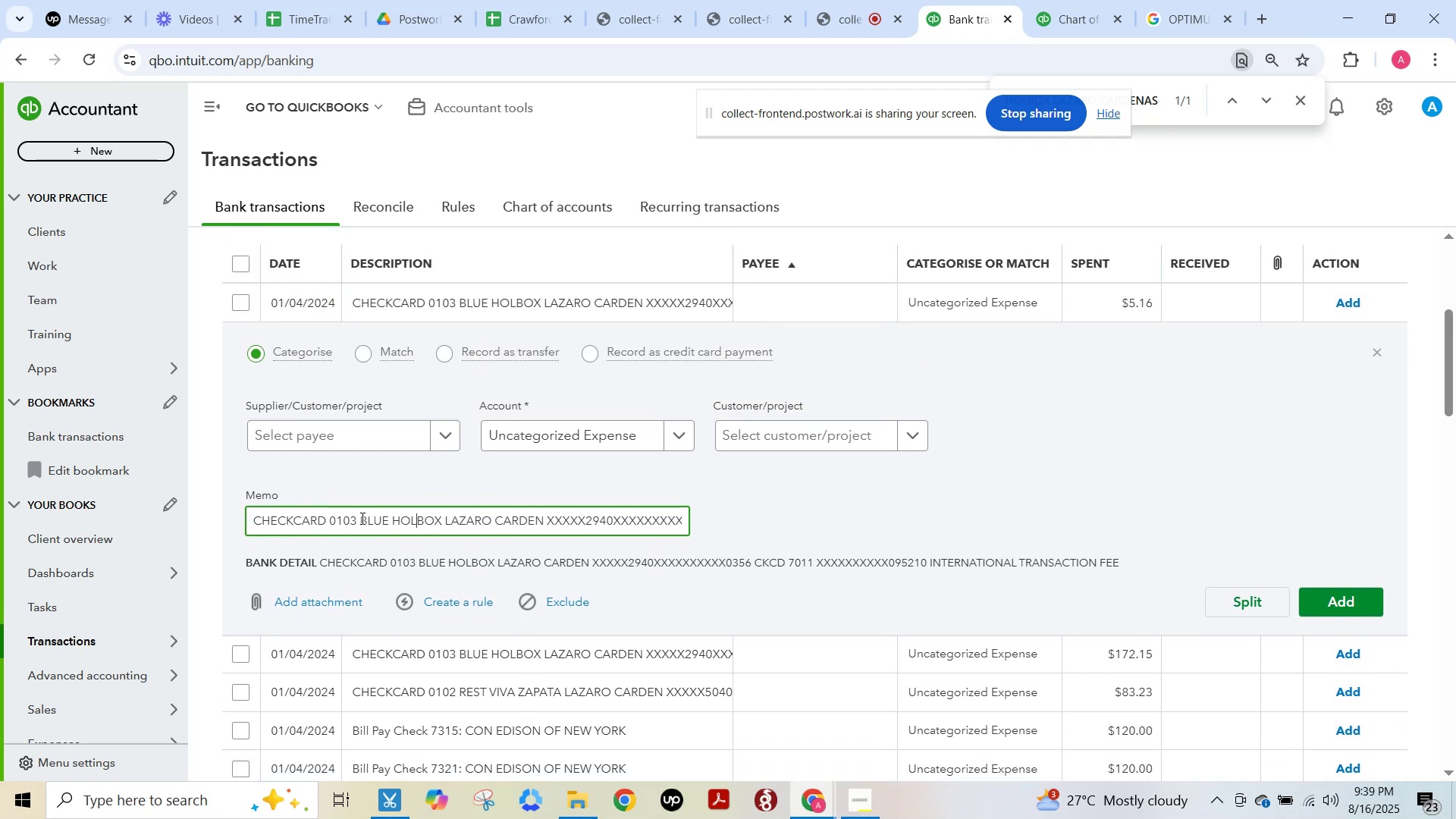 
left_click_drag(start_coordinate=[359, 518], to_coordinate=[544, 522])
 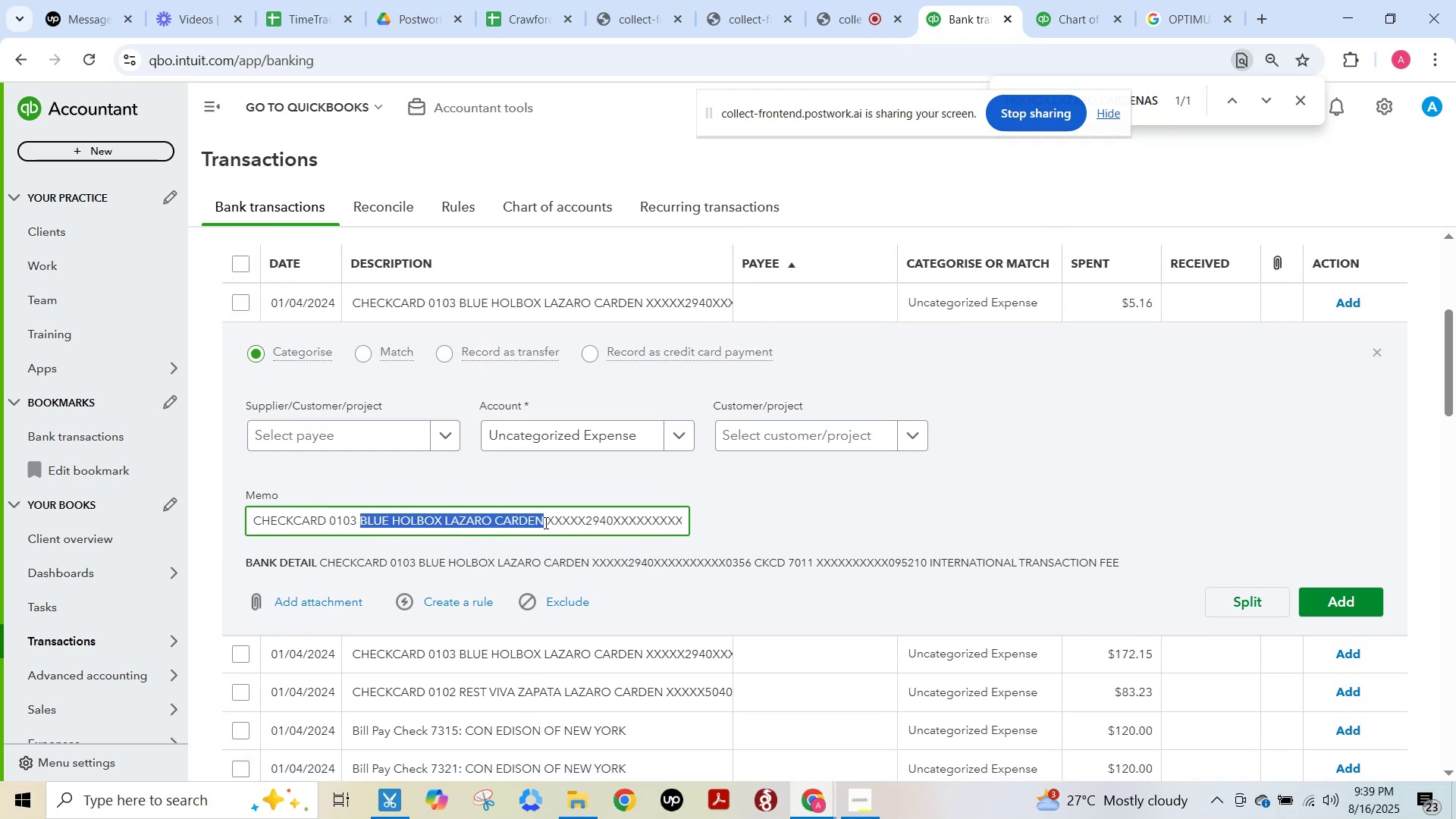 
key(Control+C)
 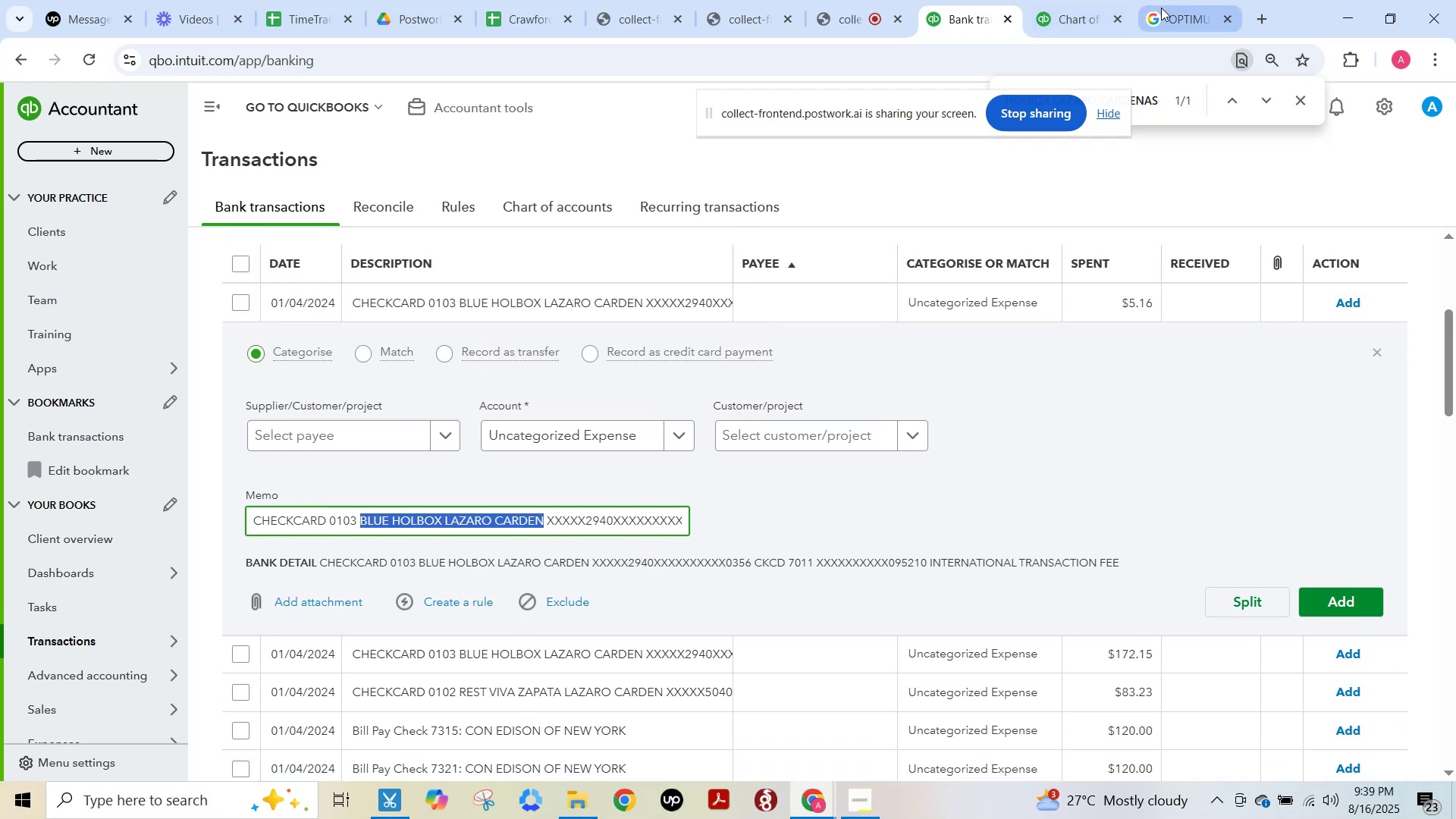 
left_click([1175, 14])
 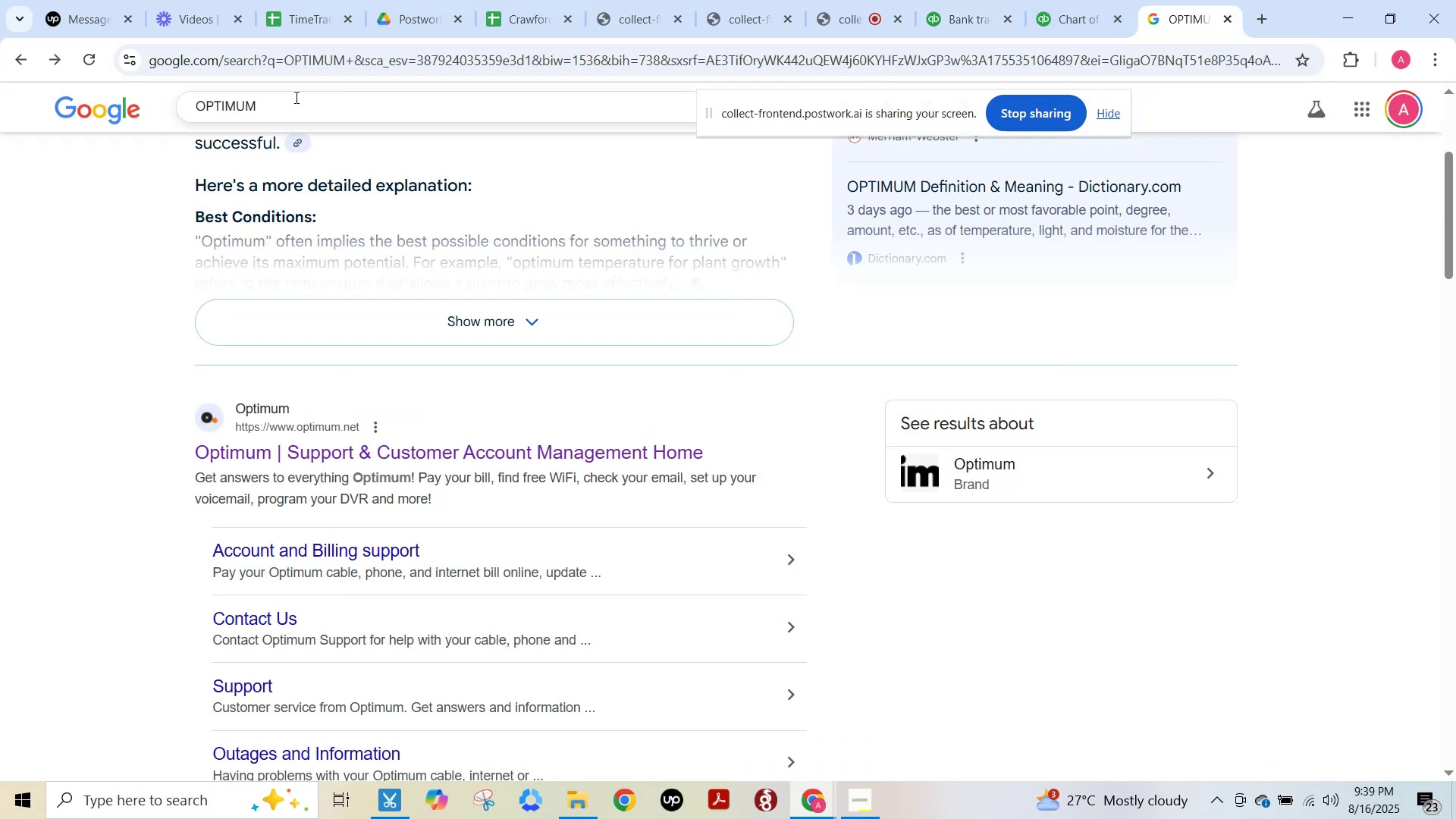 
left_click([299, 102])
 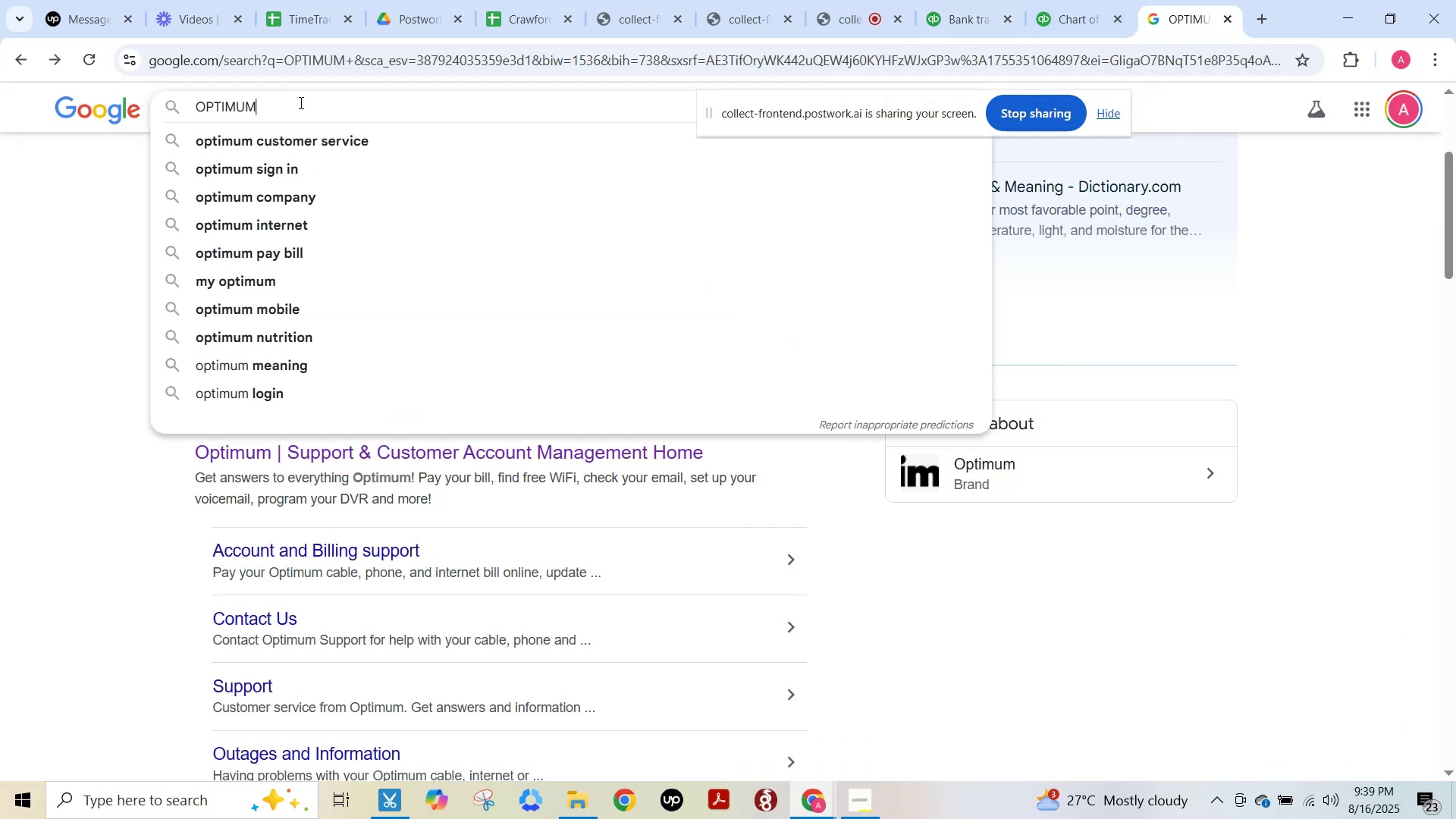 
key(Control+ControlLeft)
 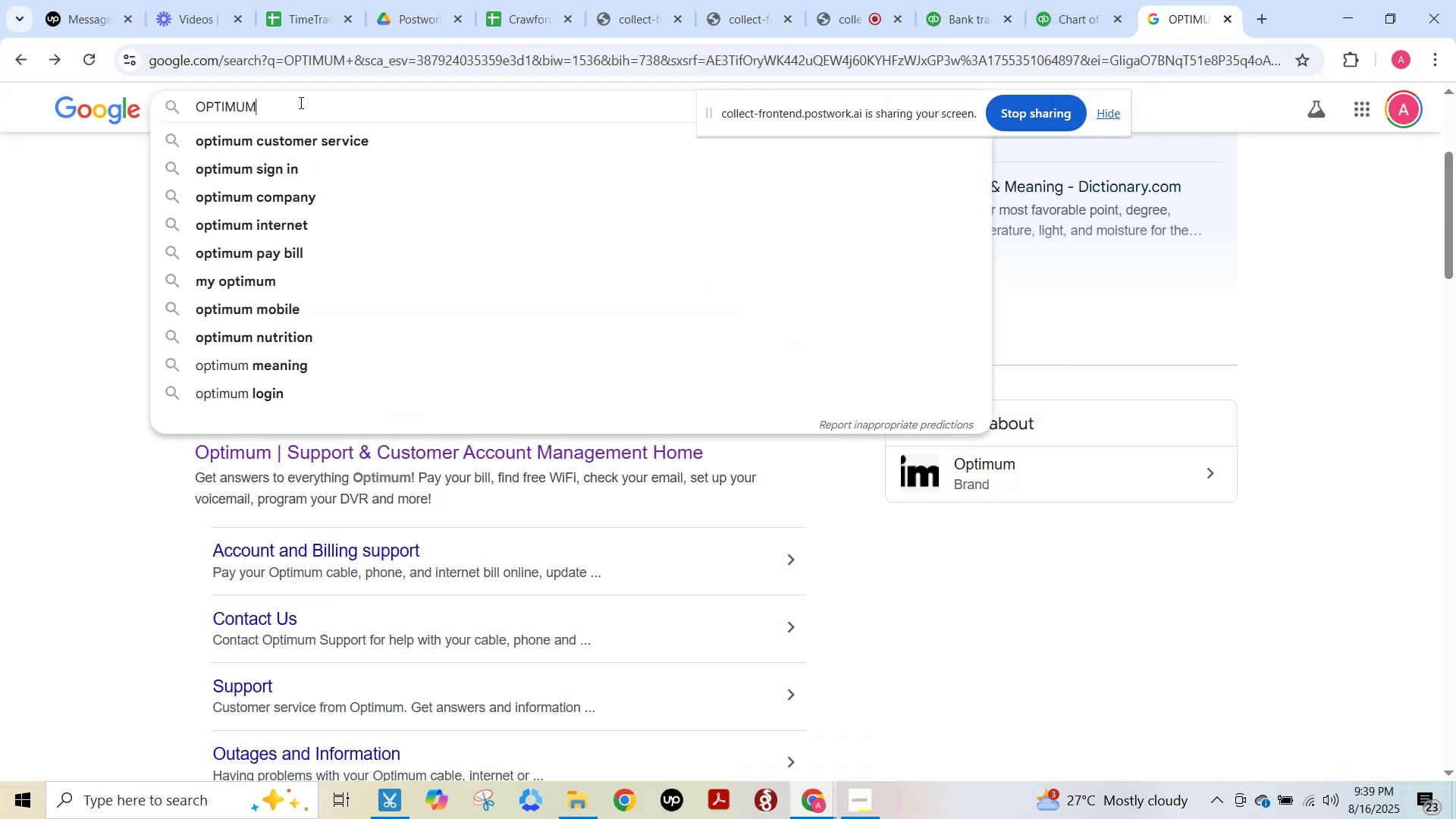 
key(Control+A)
 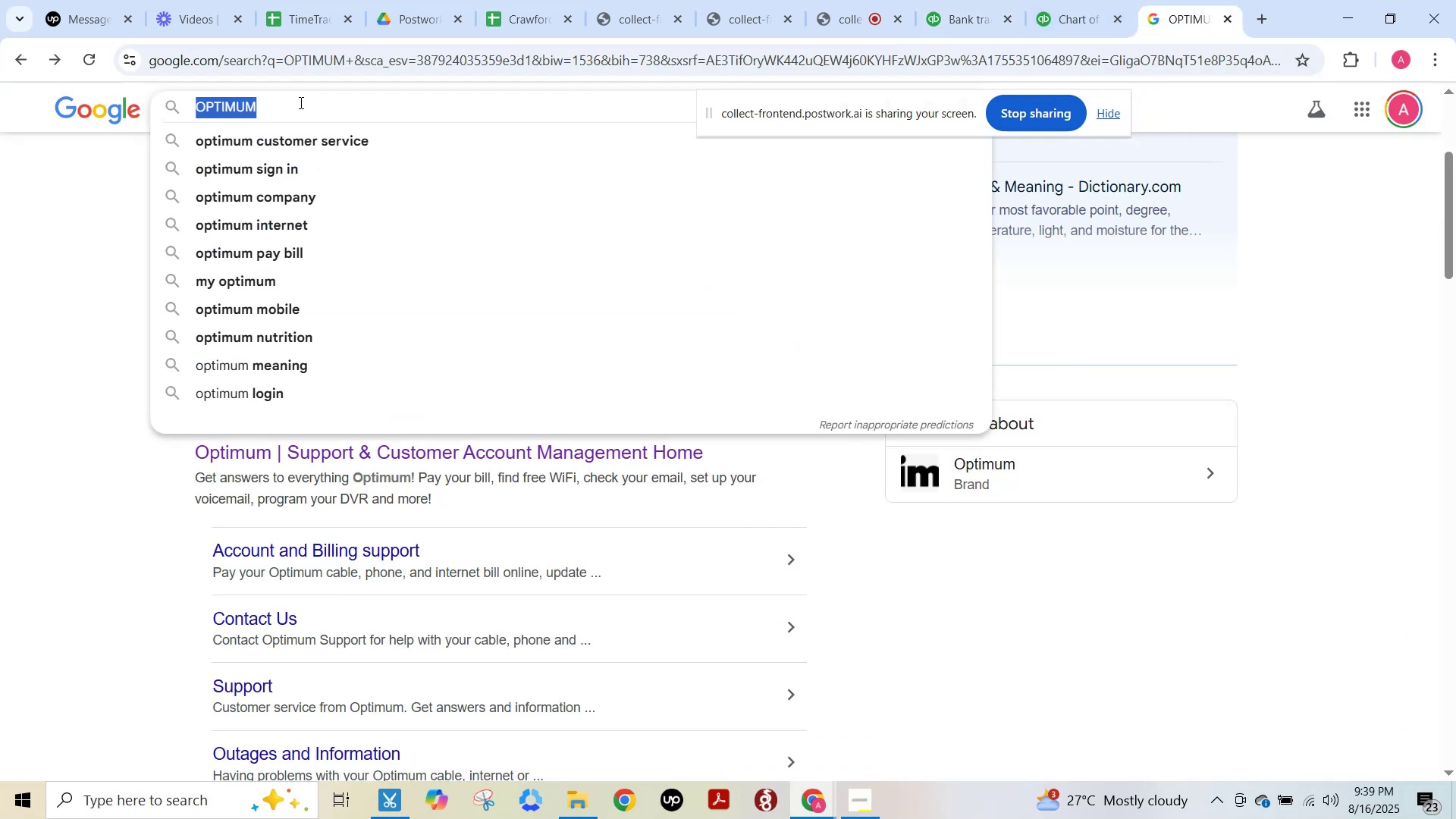 
key(Control+V)
 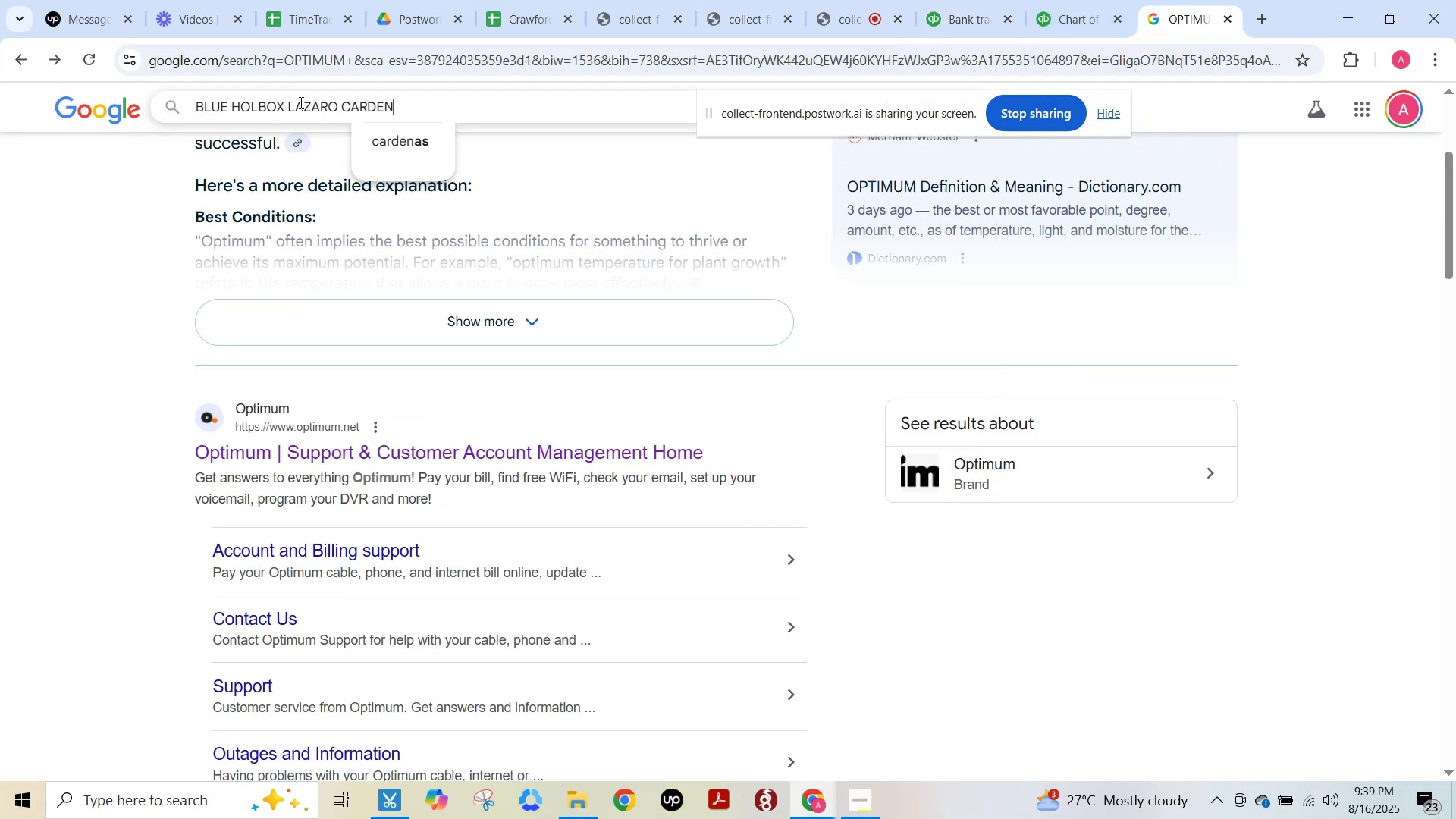 
key(Enter)
 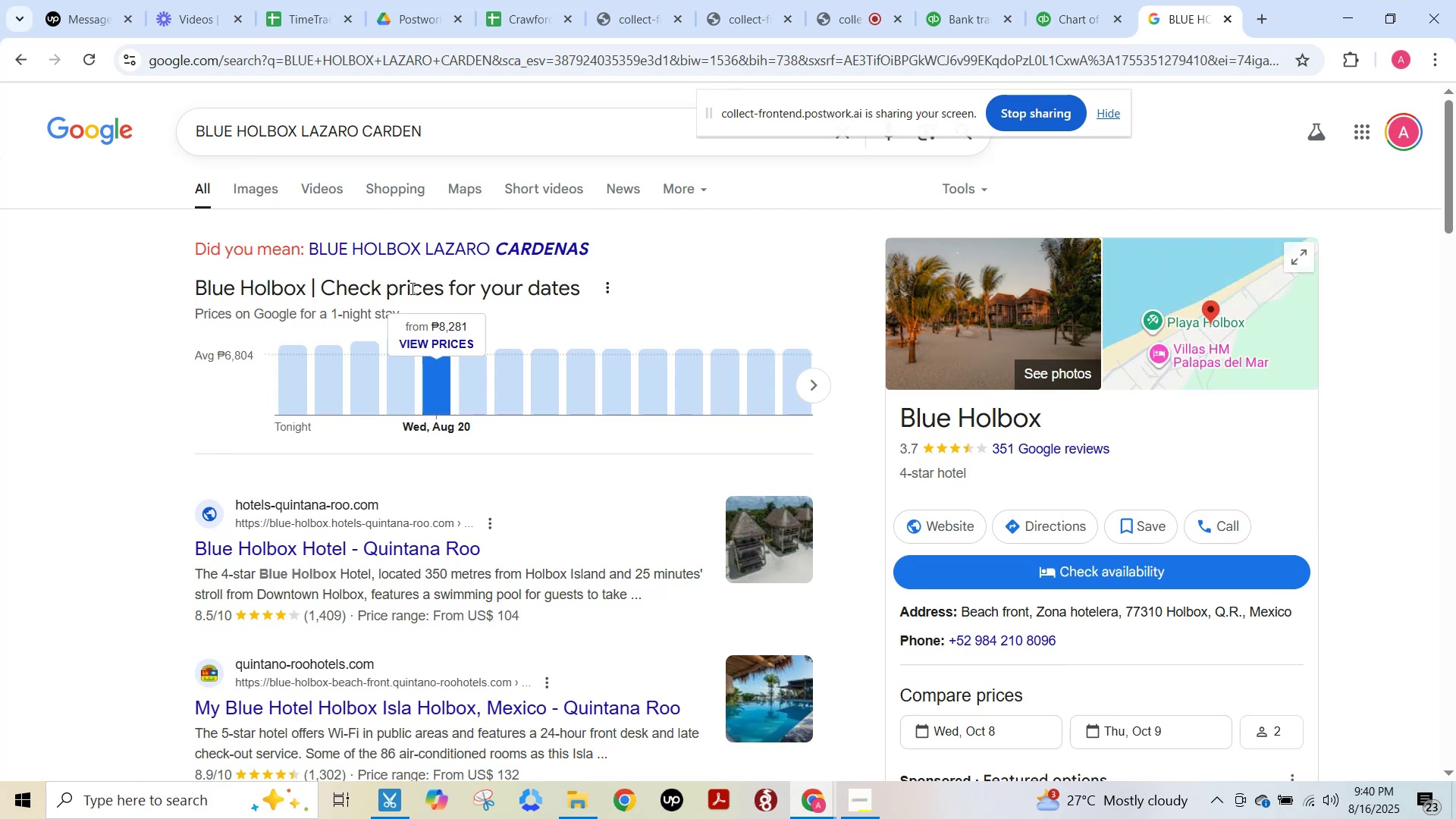 
left_click([436, 254])
 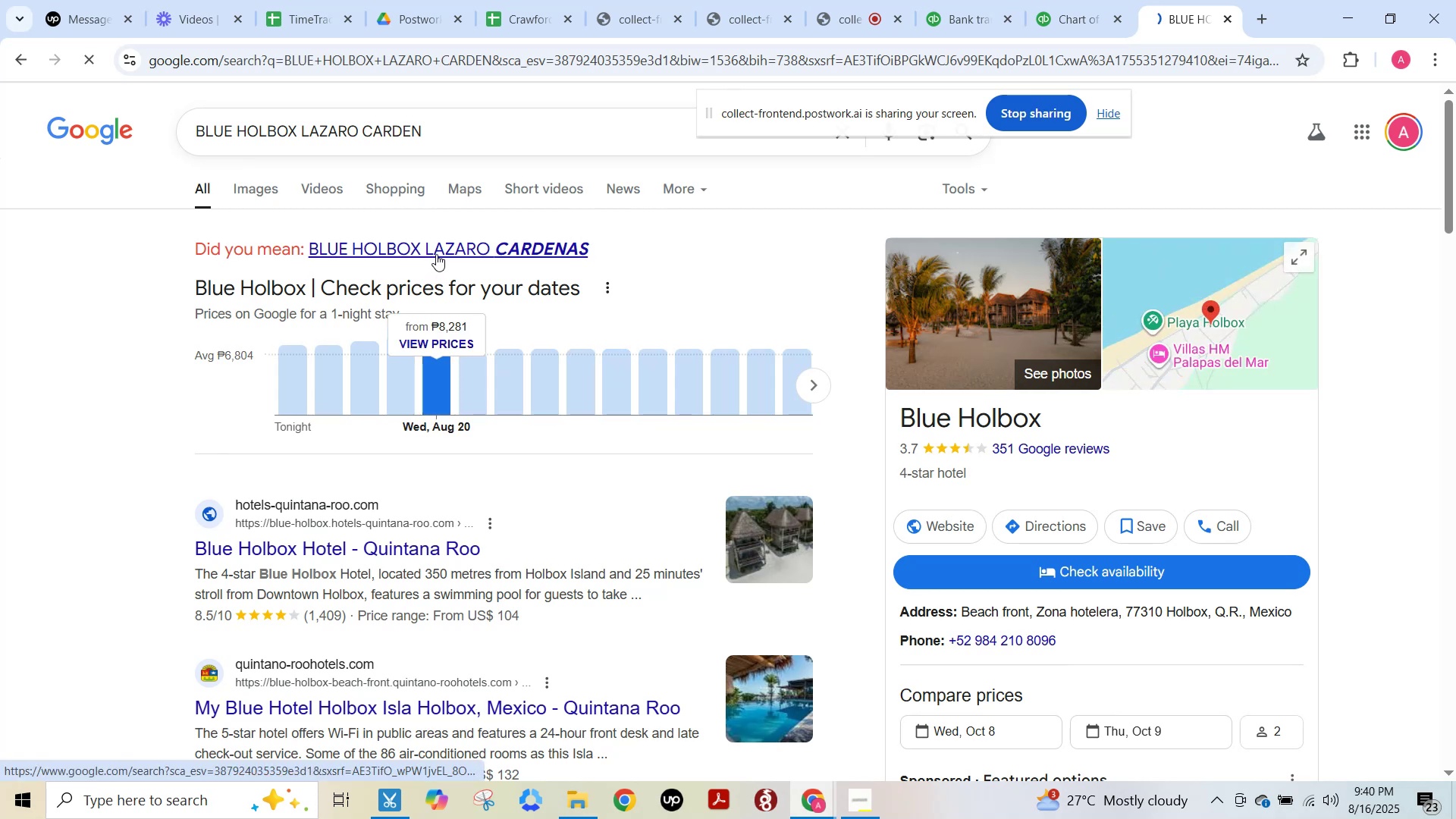 
wait(12.35)
 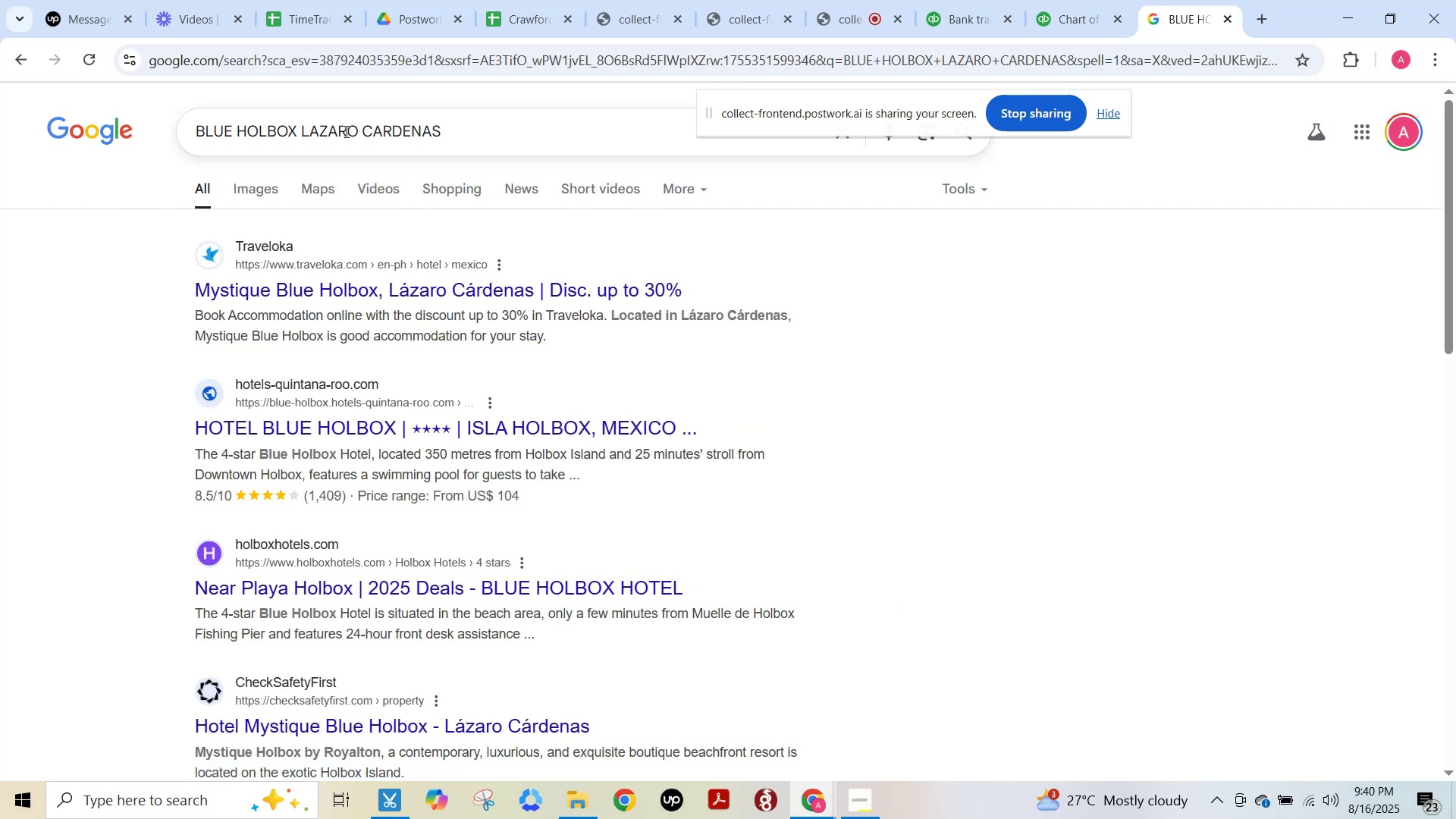 
left_click_drag(start_coordinate=[300, 127], to_coordinate=[71, 124])
 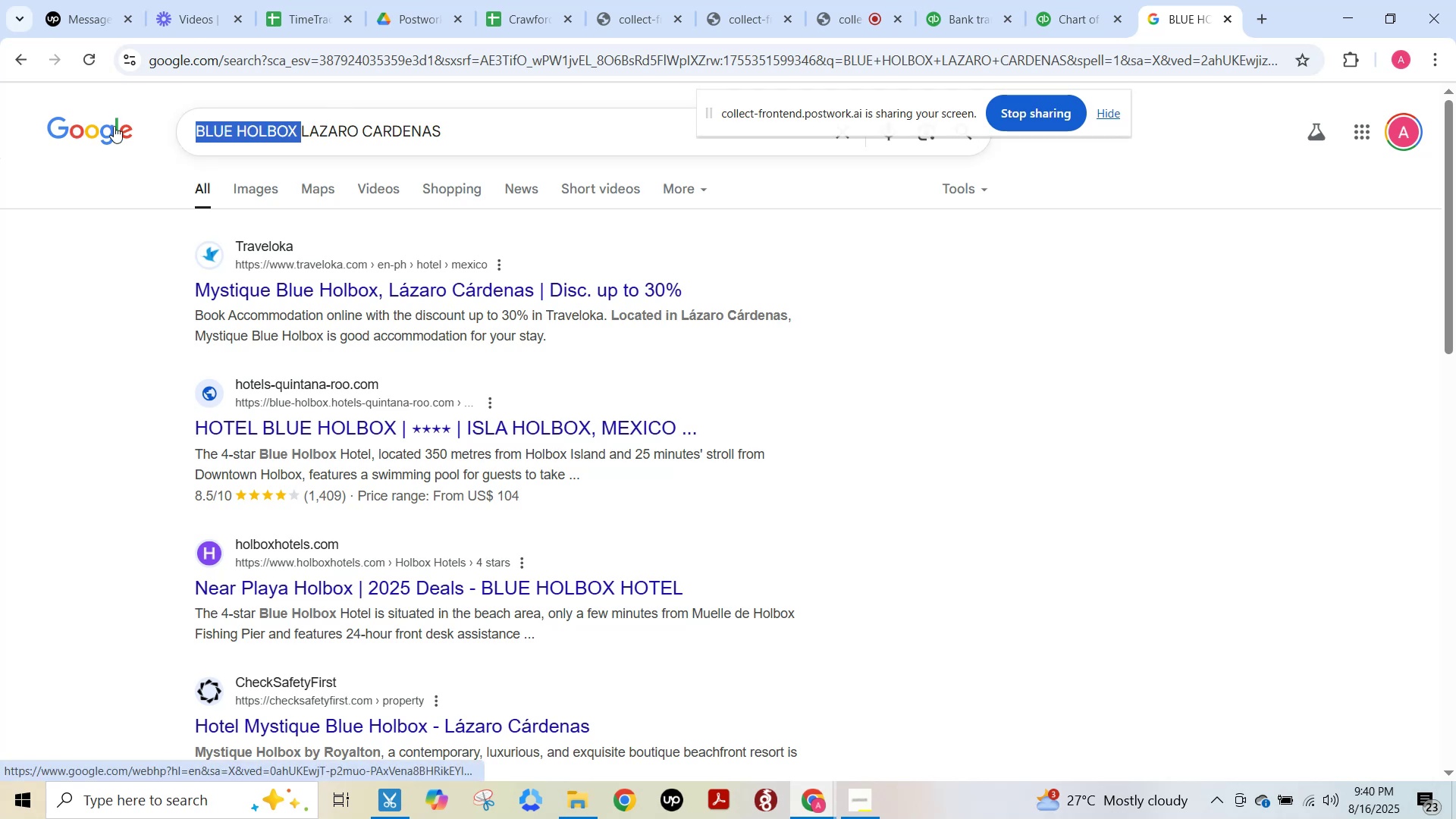 
key(Control+C)
 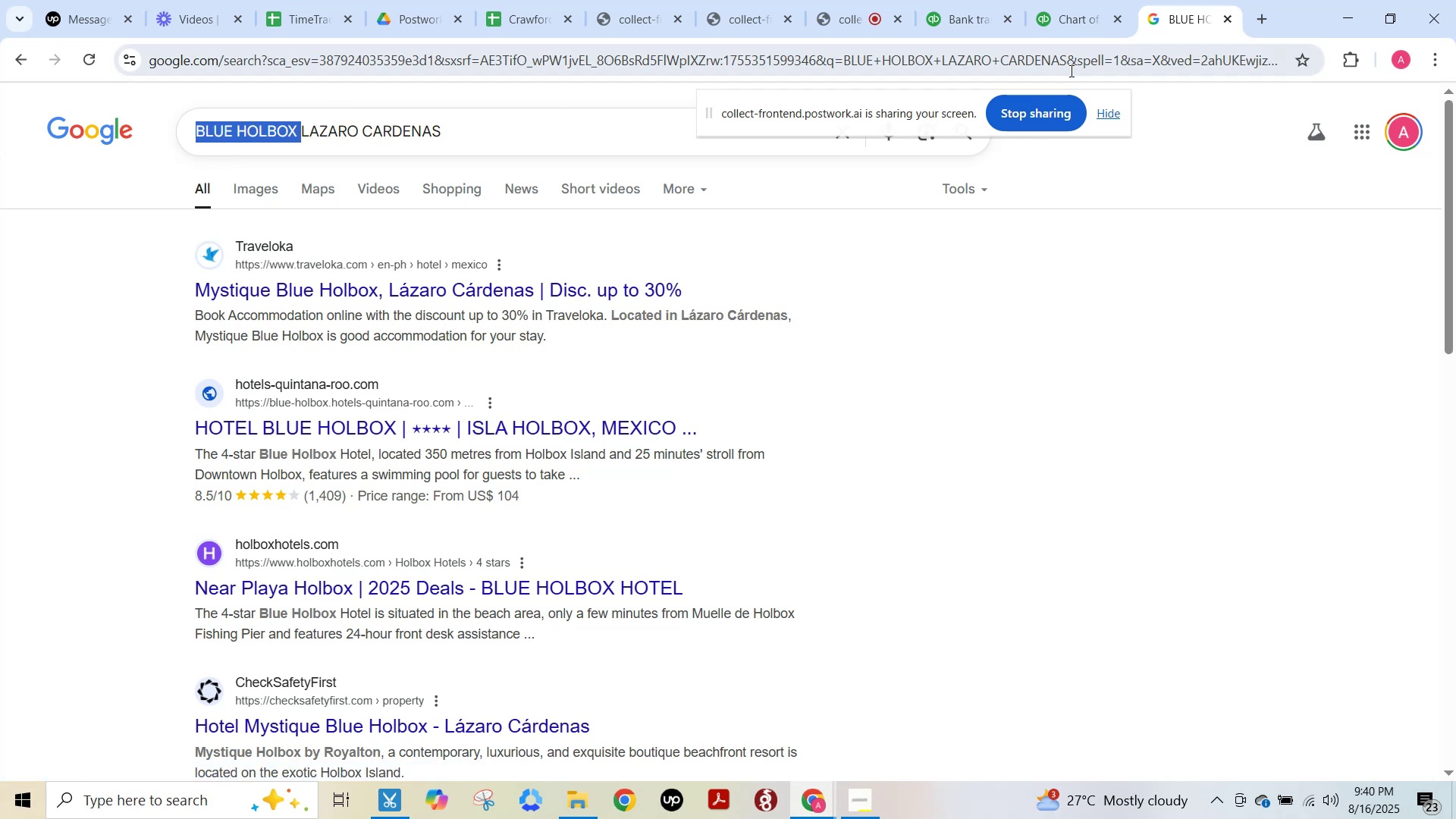 
left_click([990, 18])
 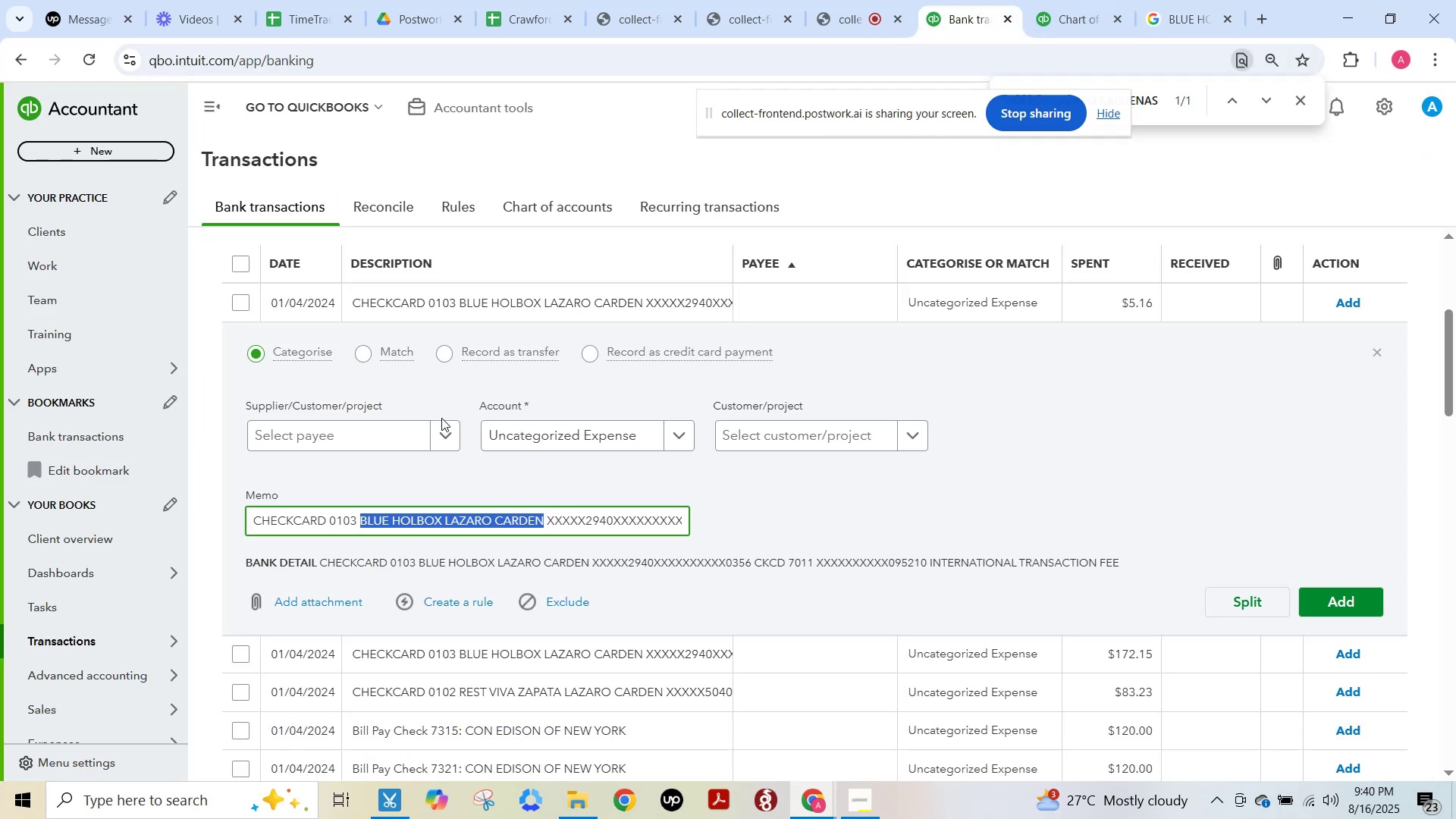 
left_click([359, 438])
 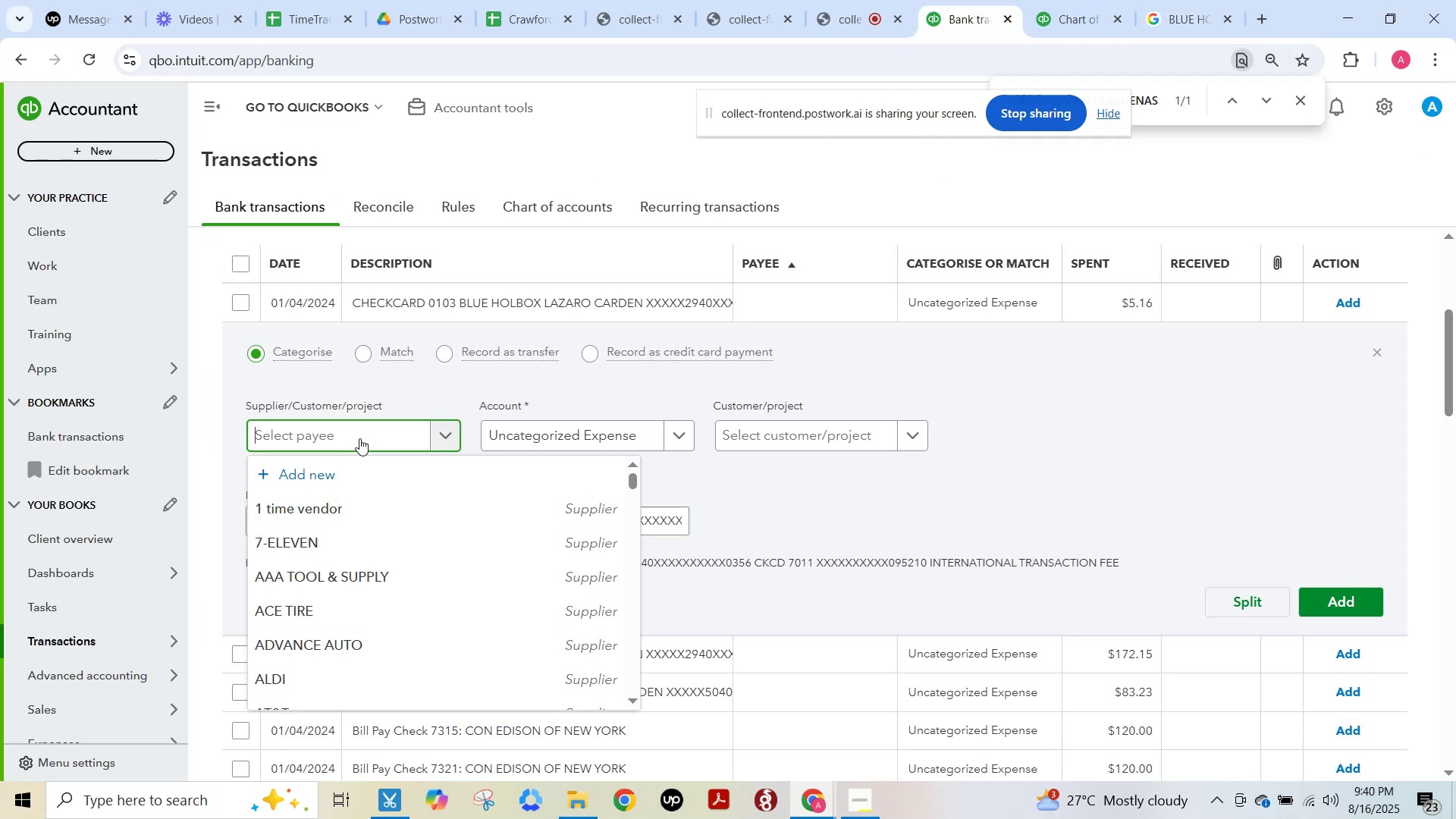 
key(Control+V)
 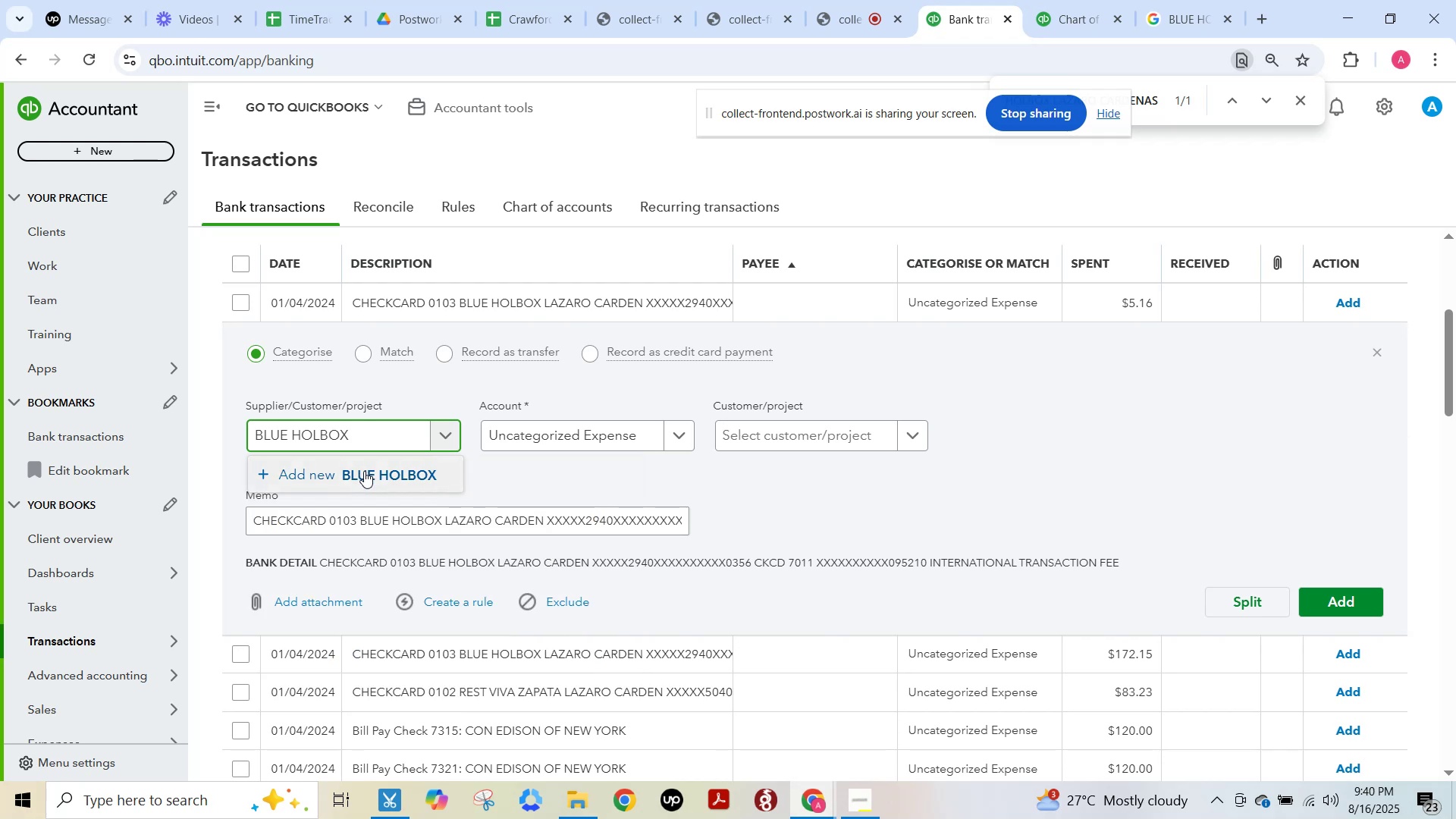 
left_click([364, 471])
 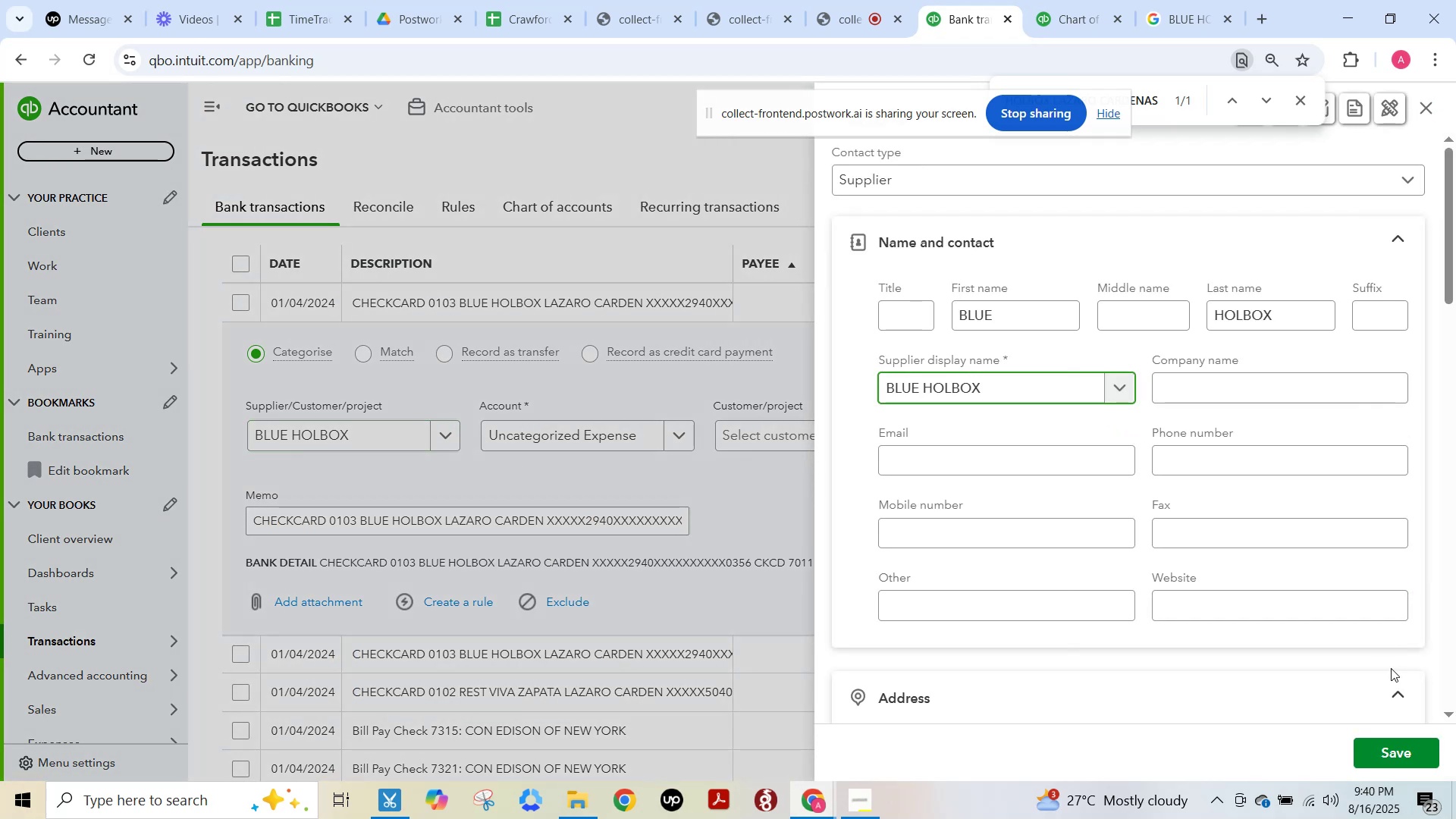 
left_click([1404, 758])
 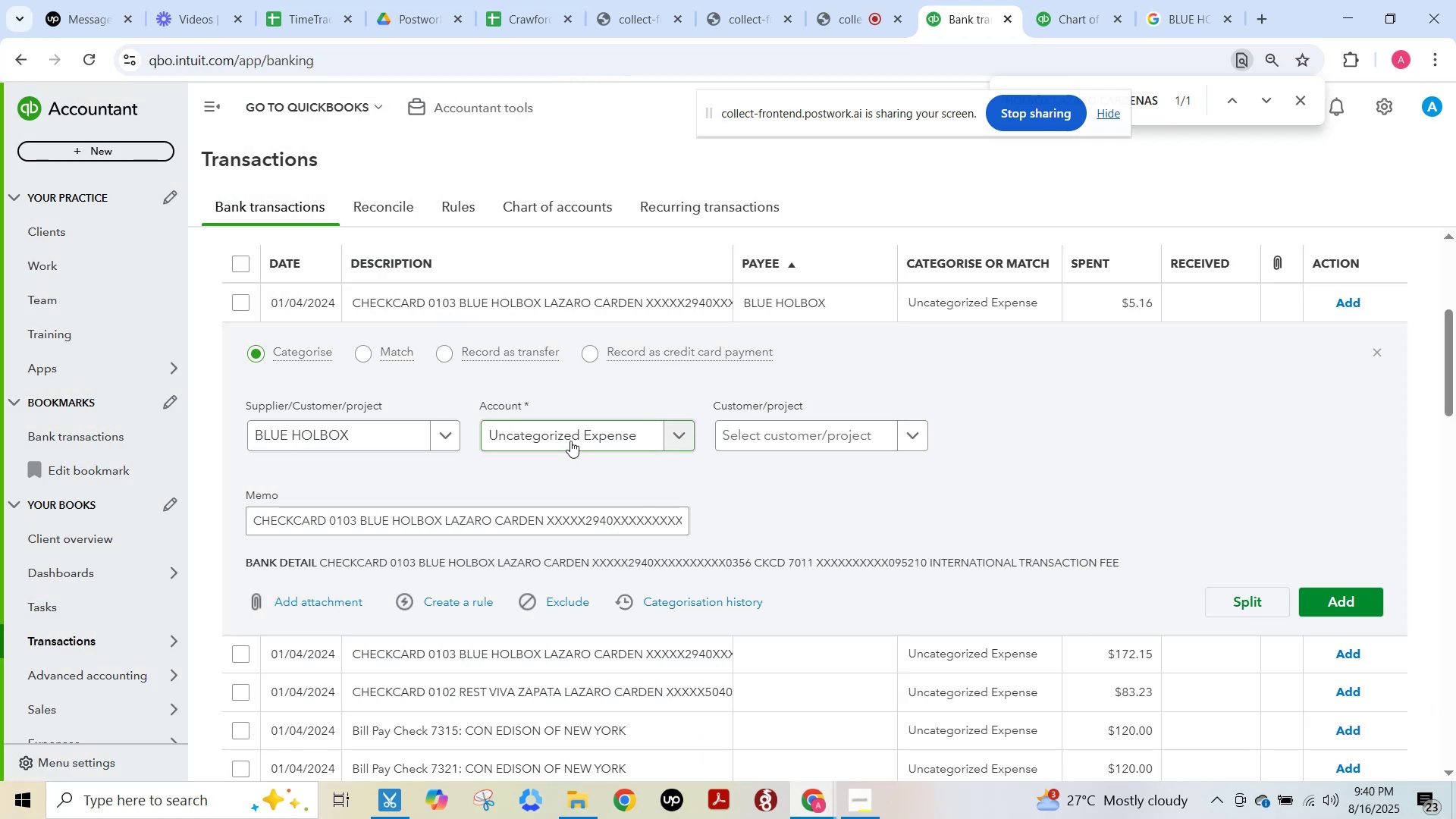 
left_click([569, 433])
 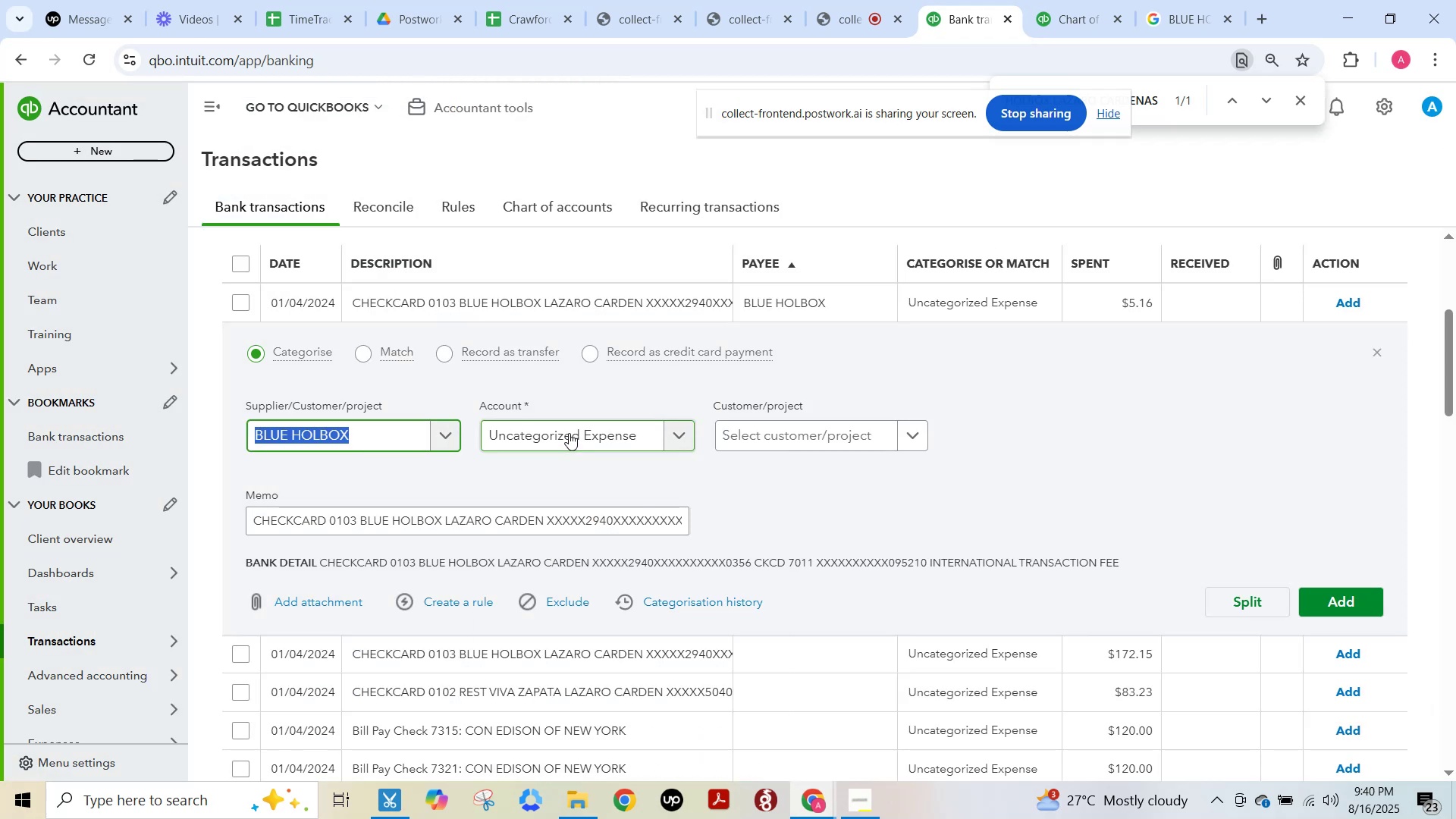 
left_click([569, 433])
 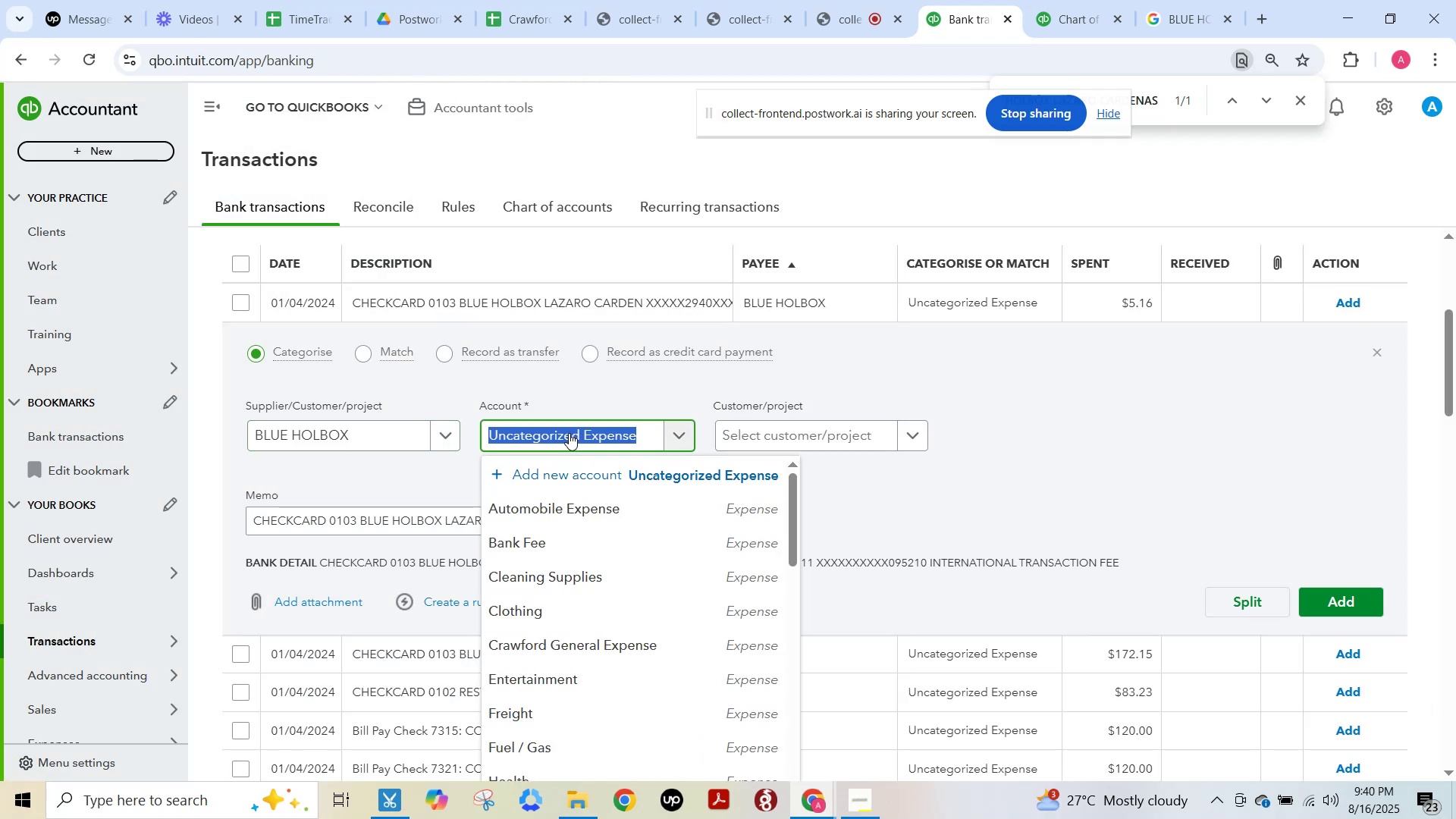 
type(craw)
 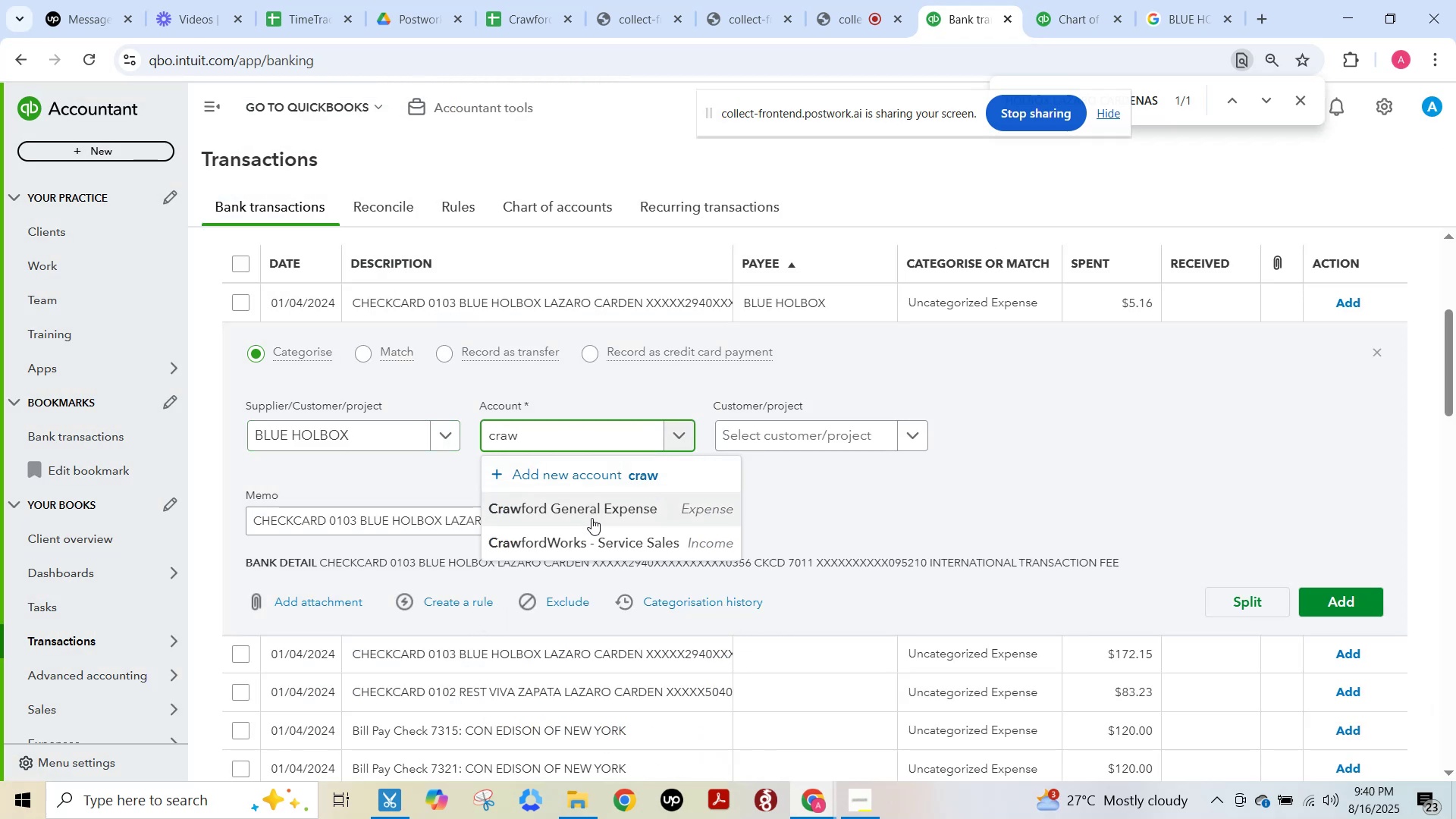 
left_click([592, 513])
 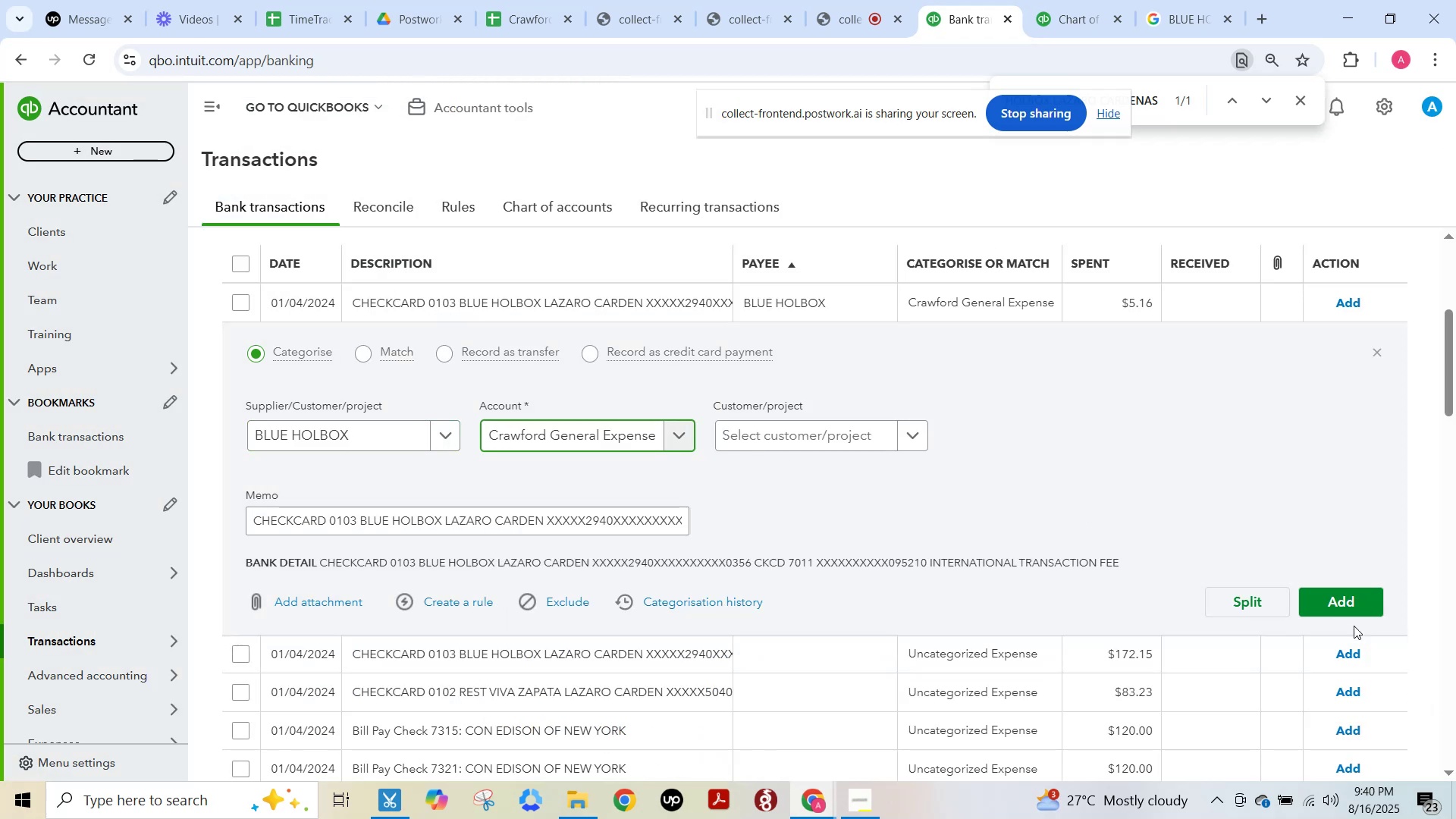 
left_click([1351, 607])
 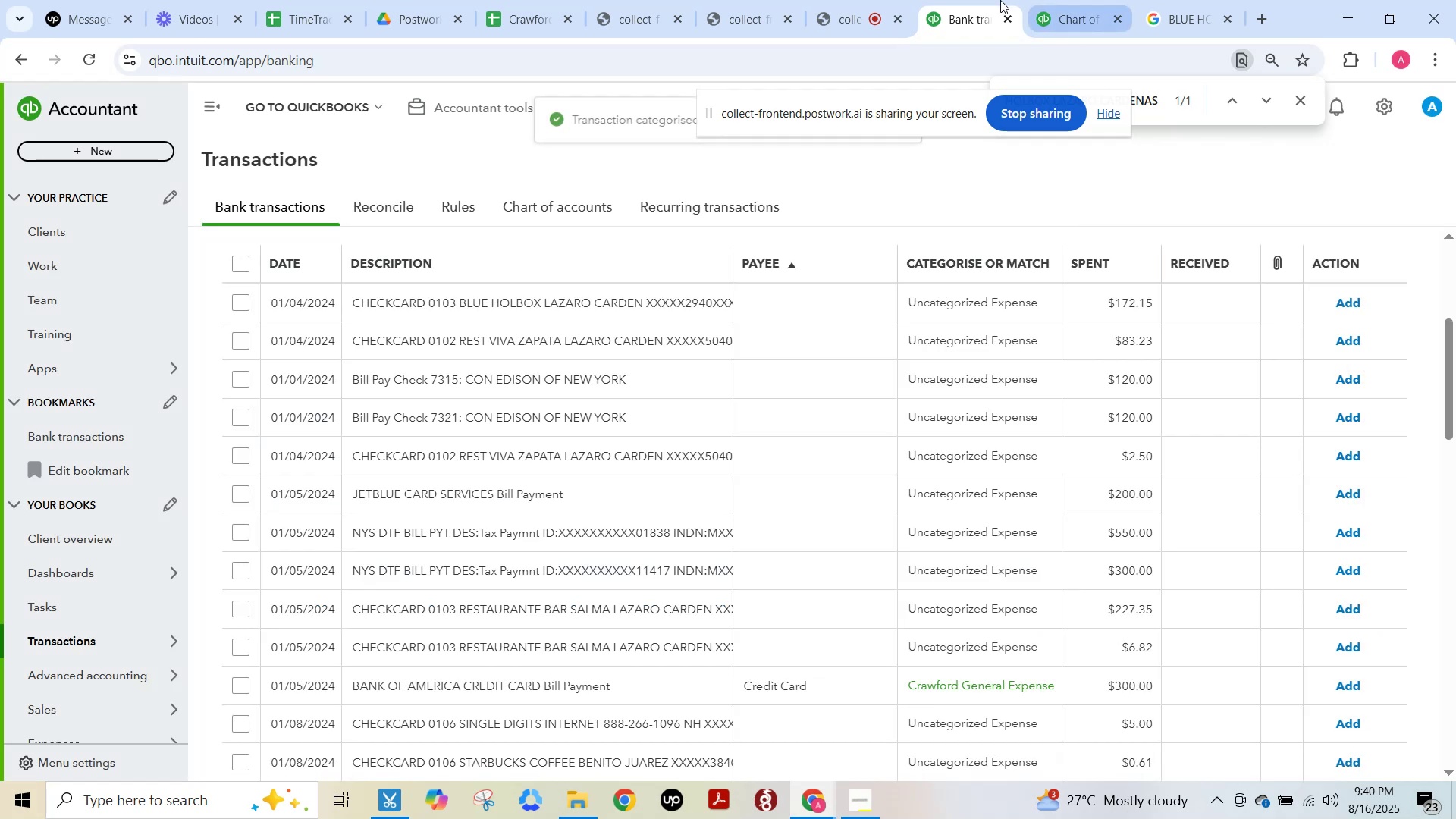 
left_click([852, 3])
 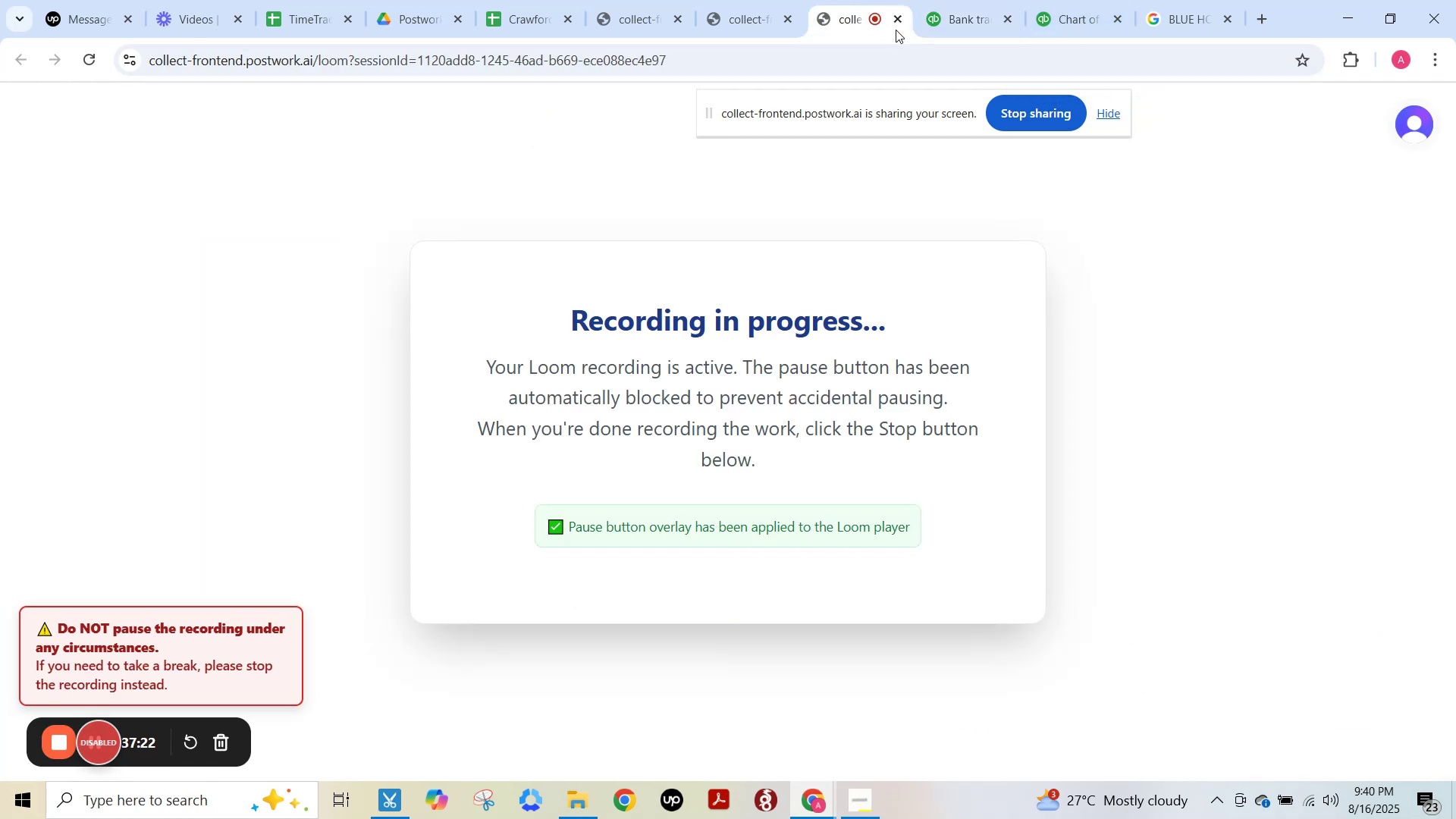 
left_click([965, 17])
 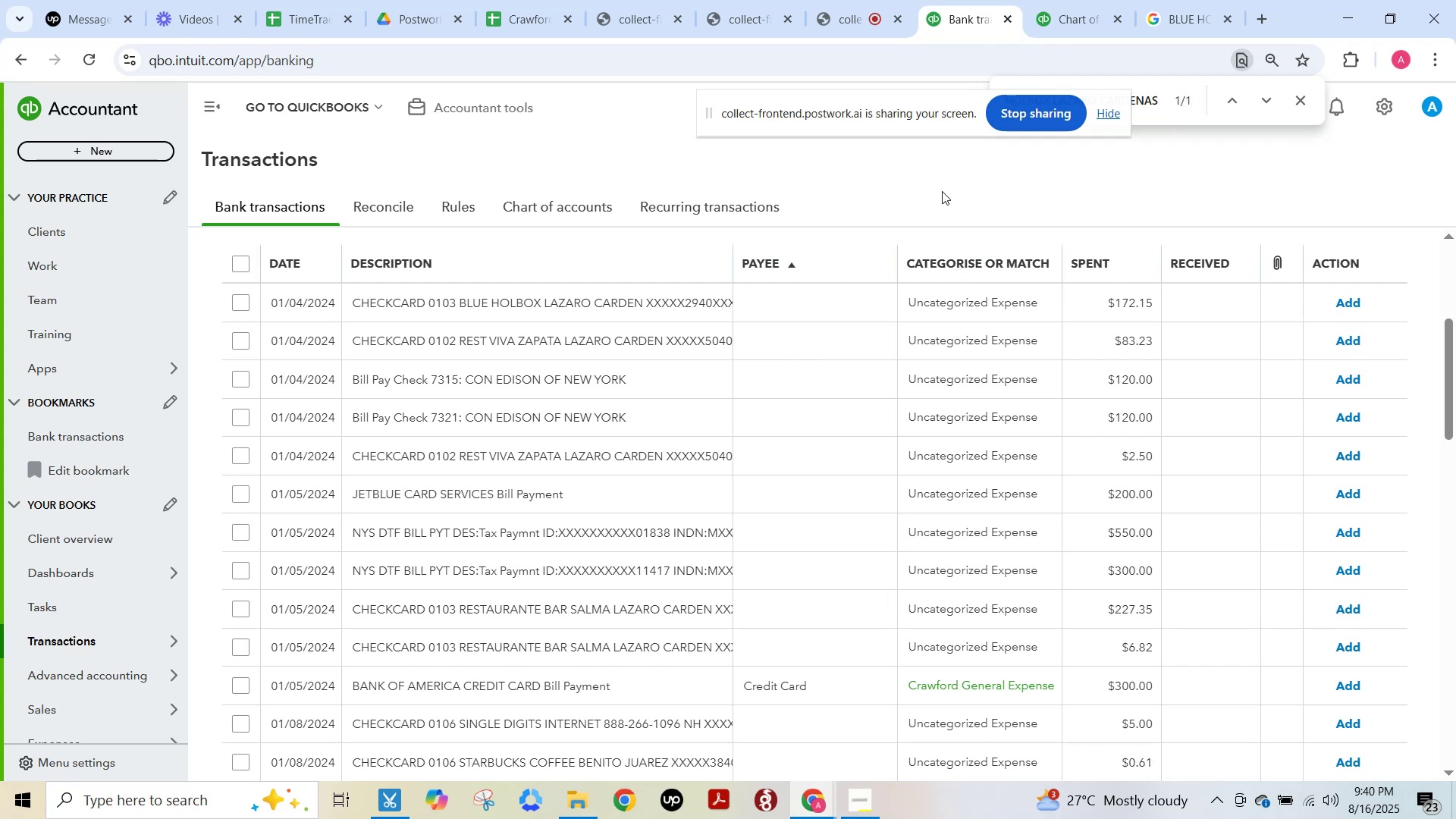 
wait(27.49)
 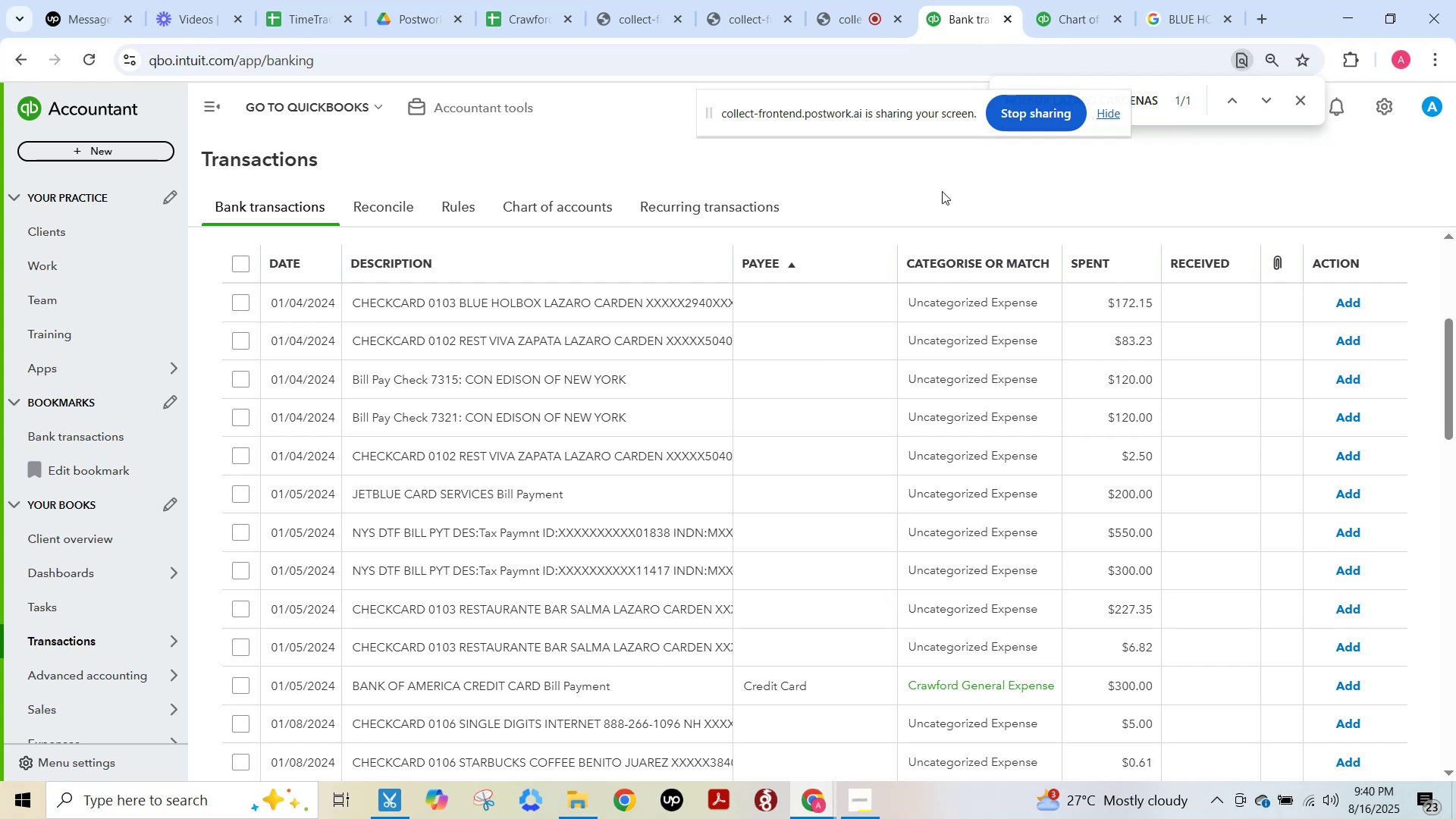 
key(F15)
 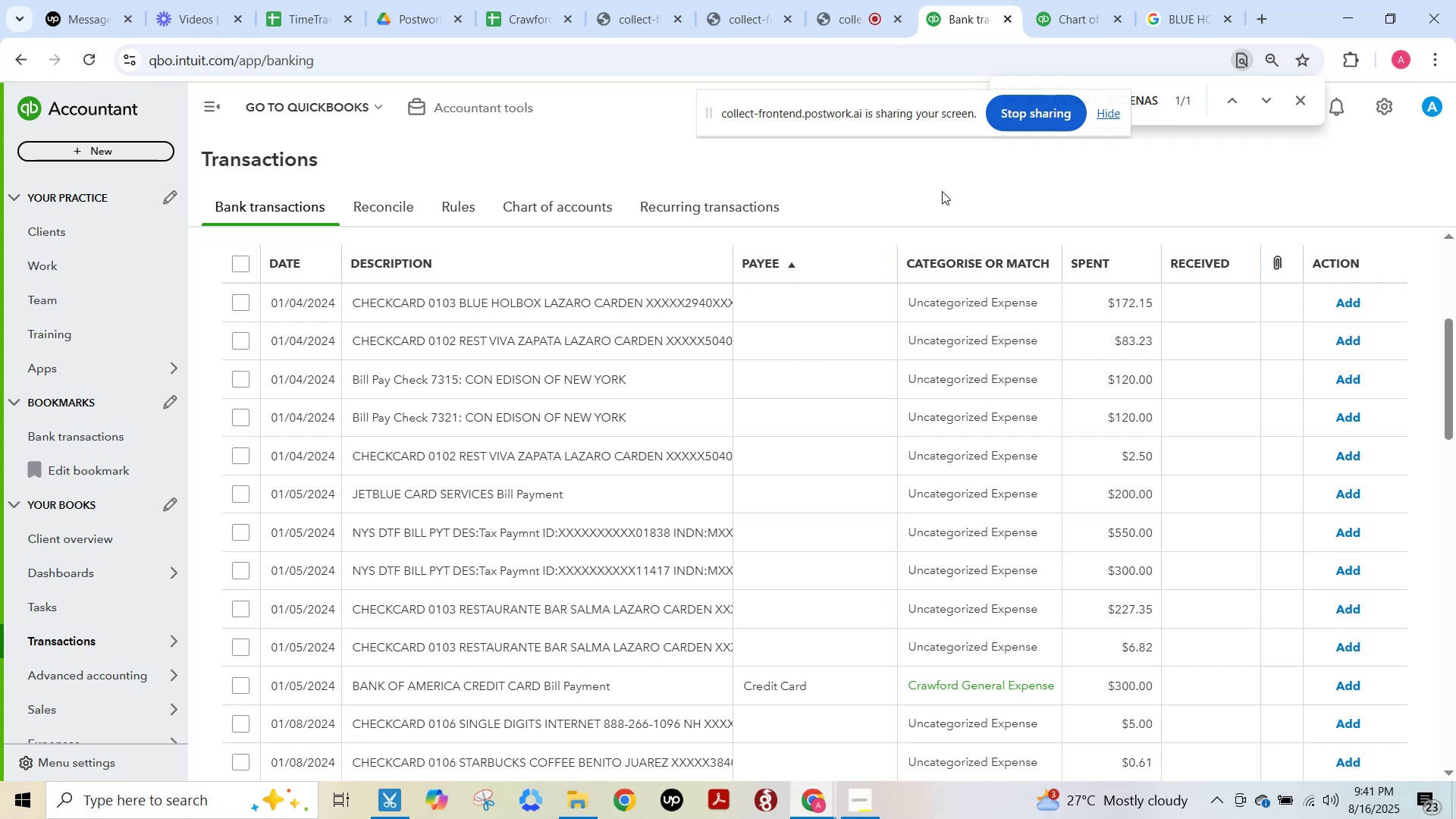 
wait(43.54)
 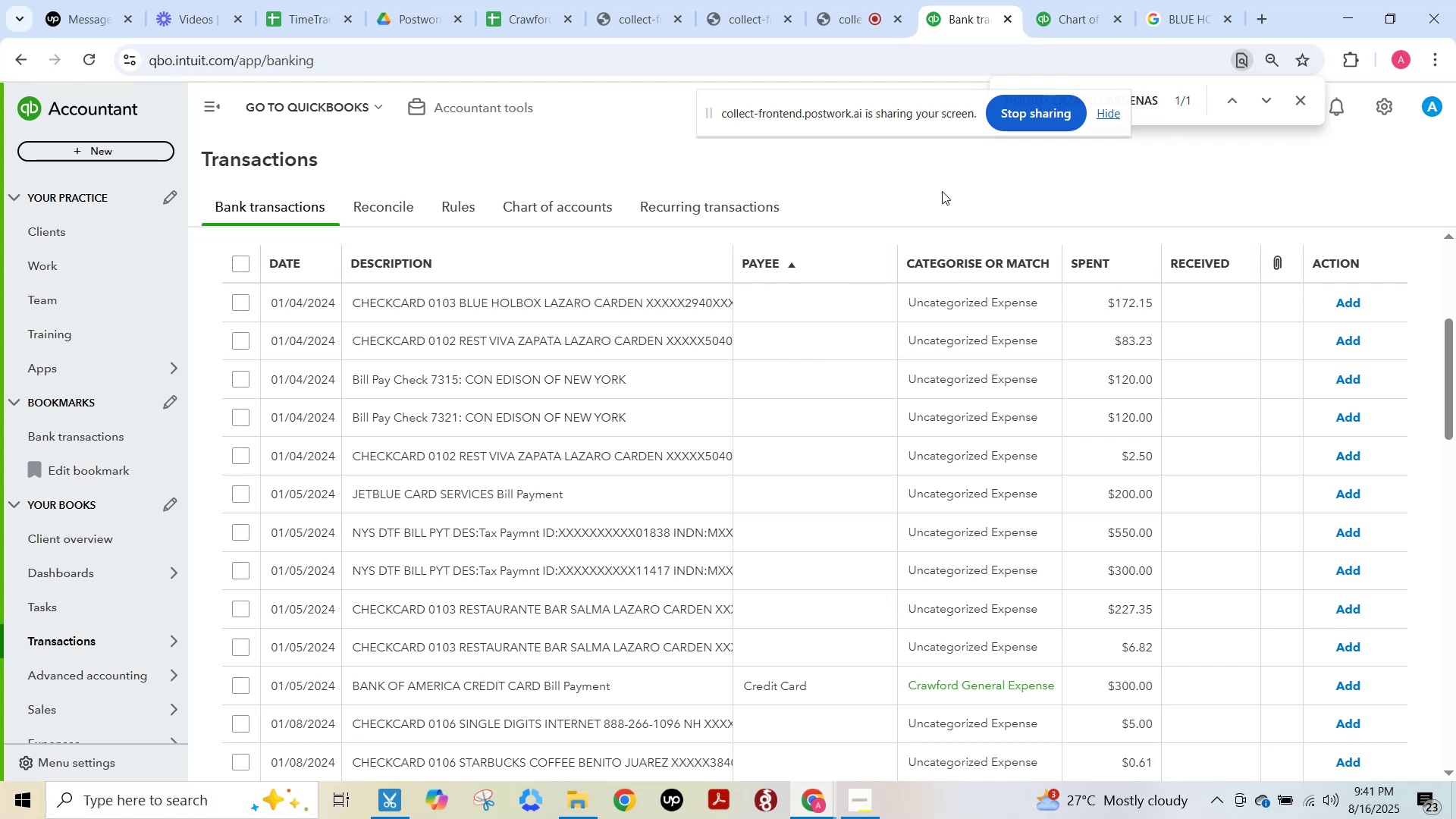 
left_click([626, 292])
 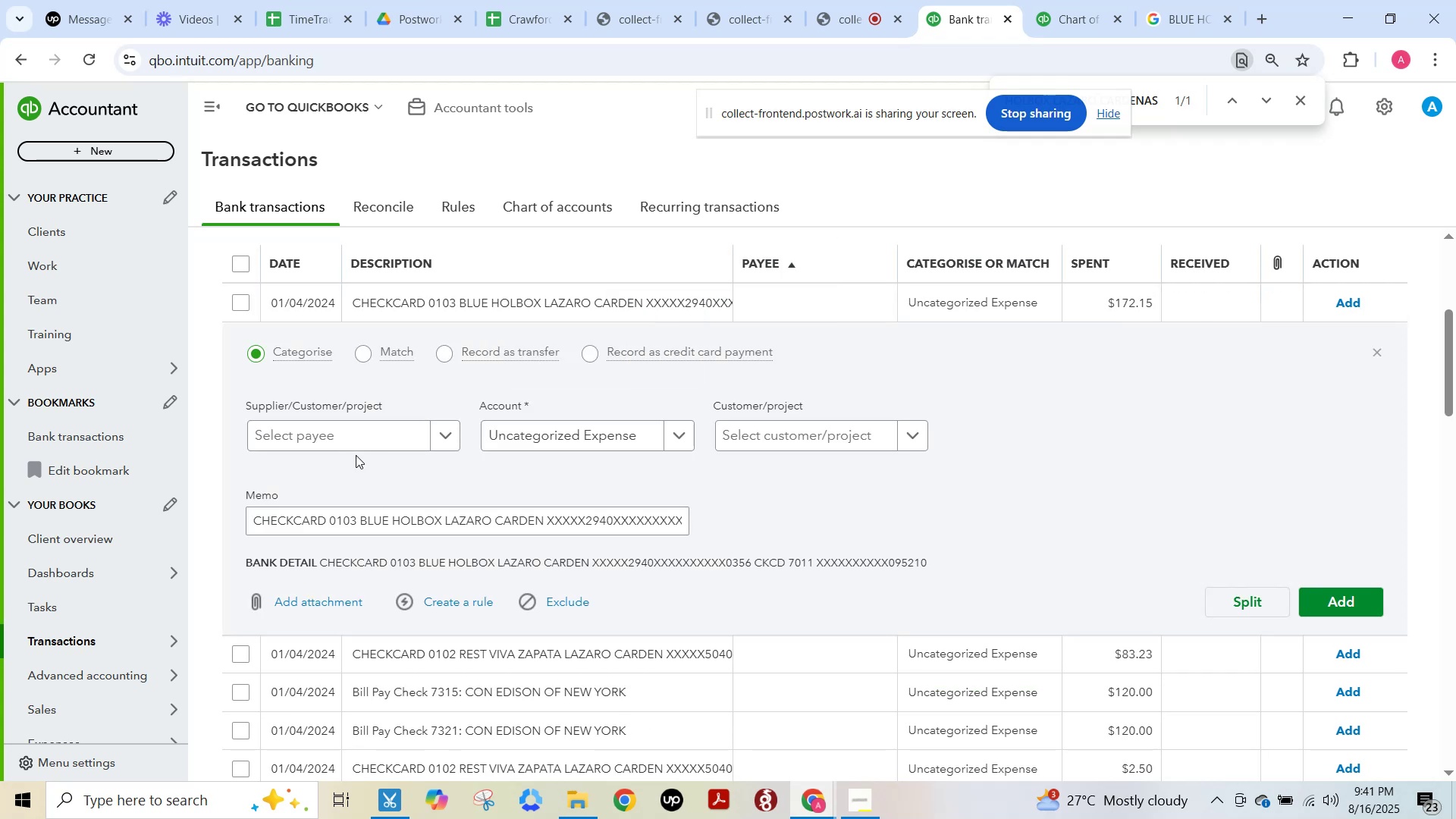 
left_click([359, 437])
 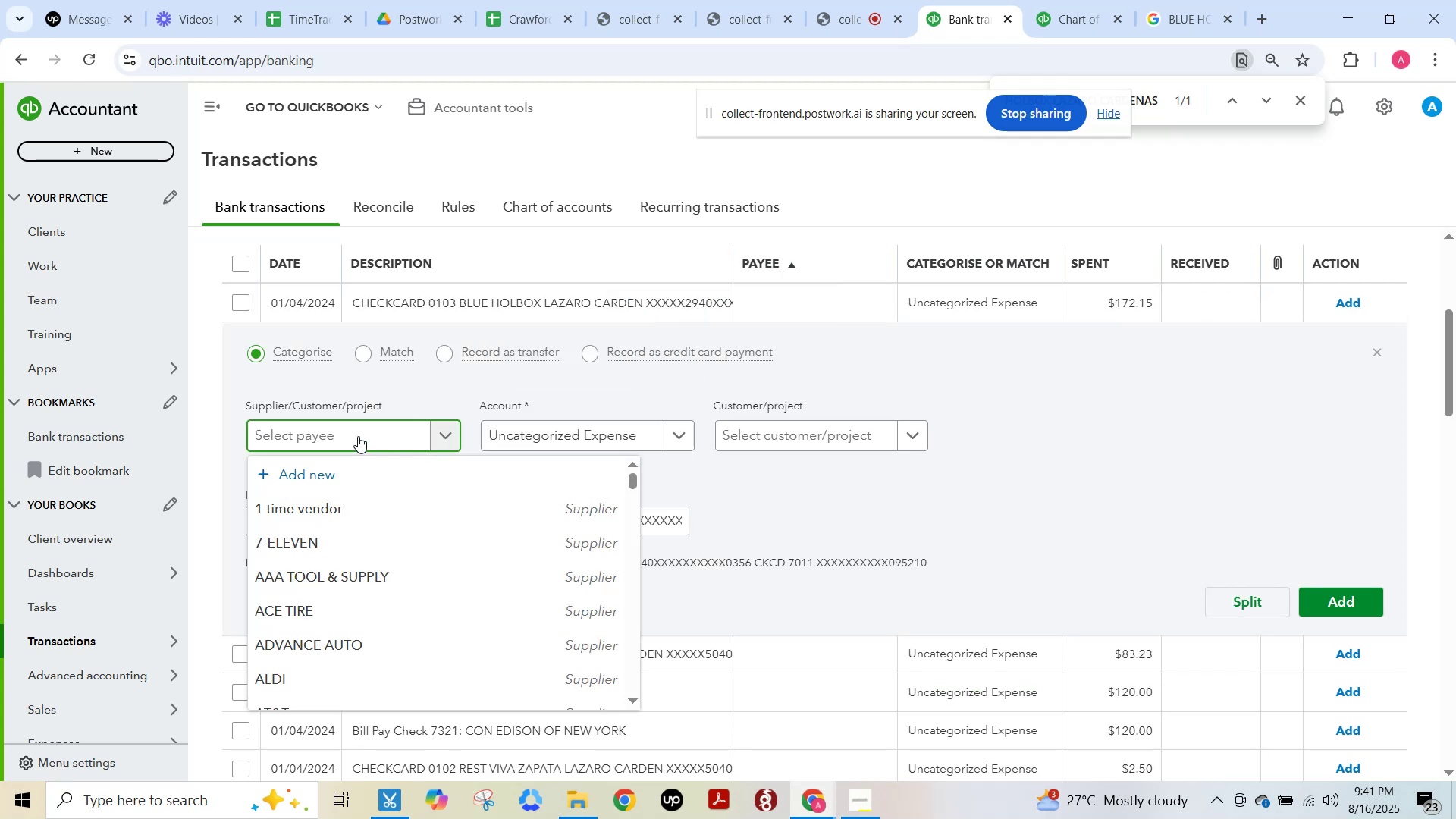 
type(blue)
 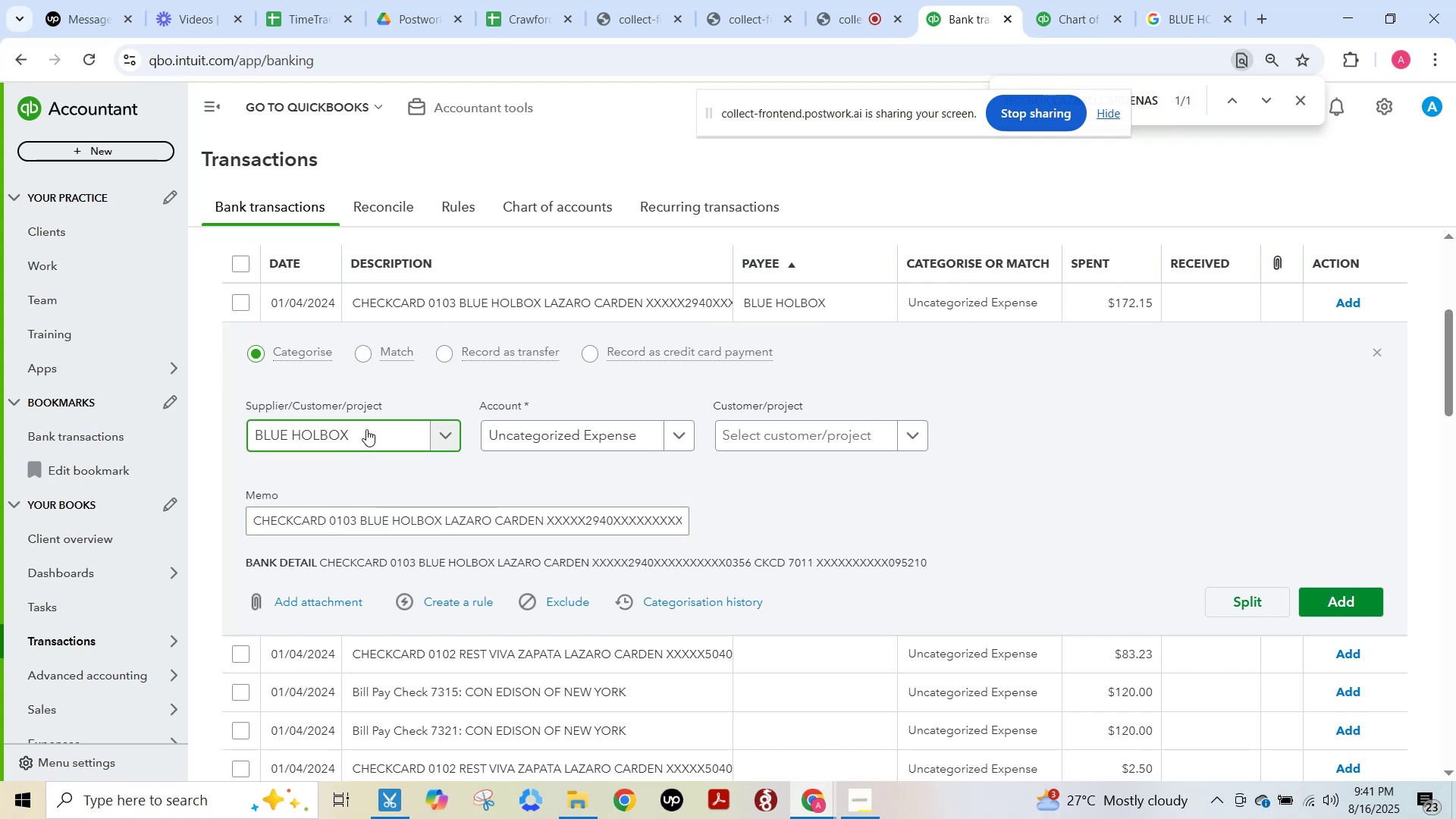 
wait(72.61)
 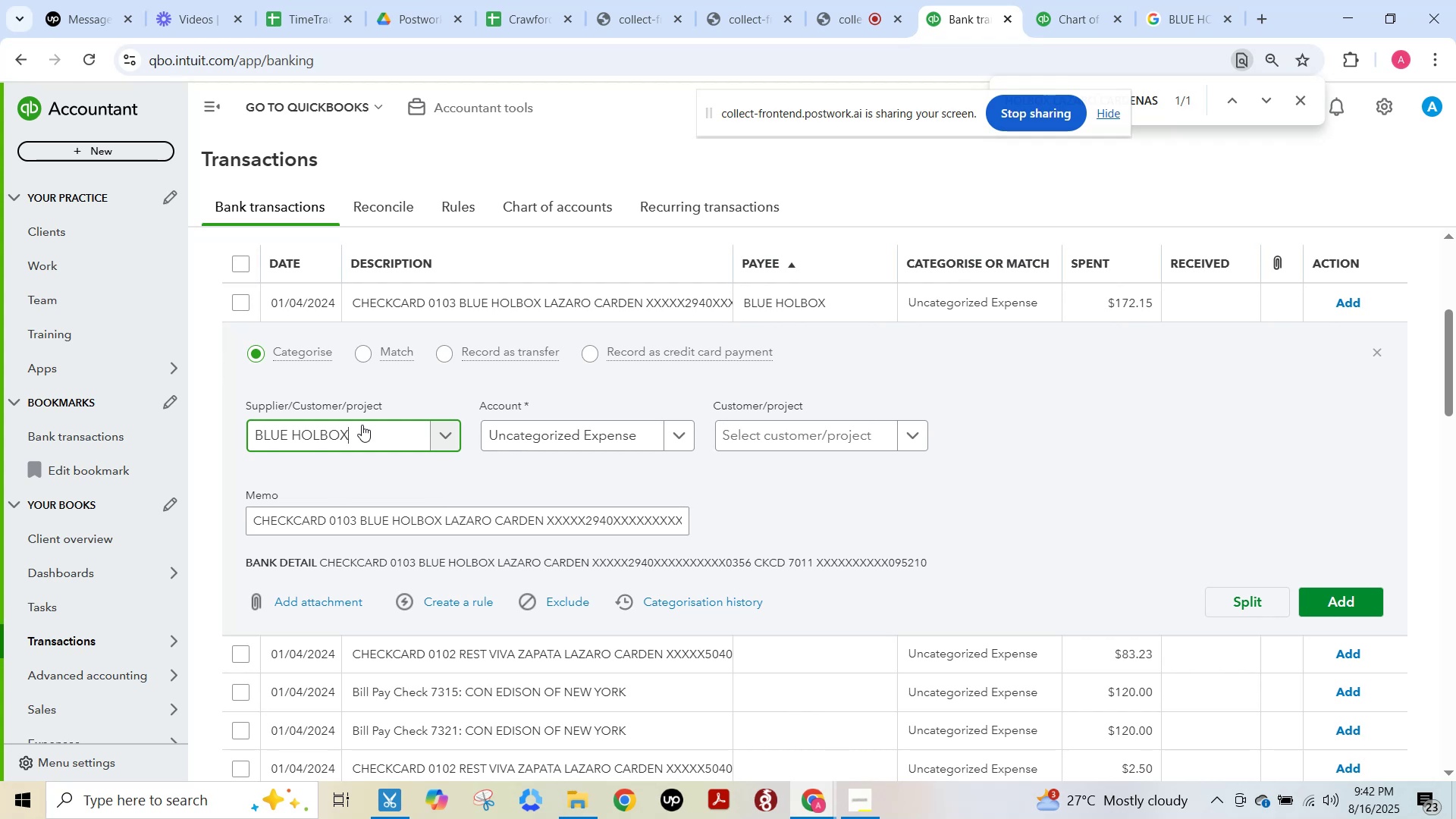 
key(F15)
 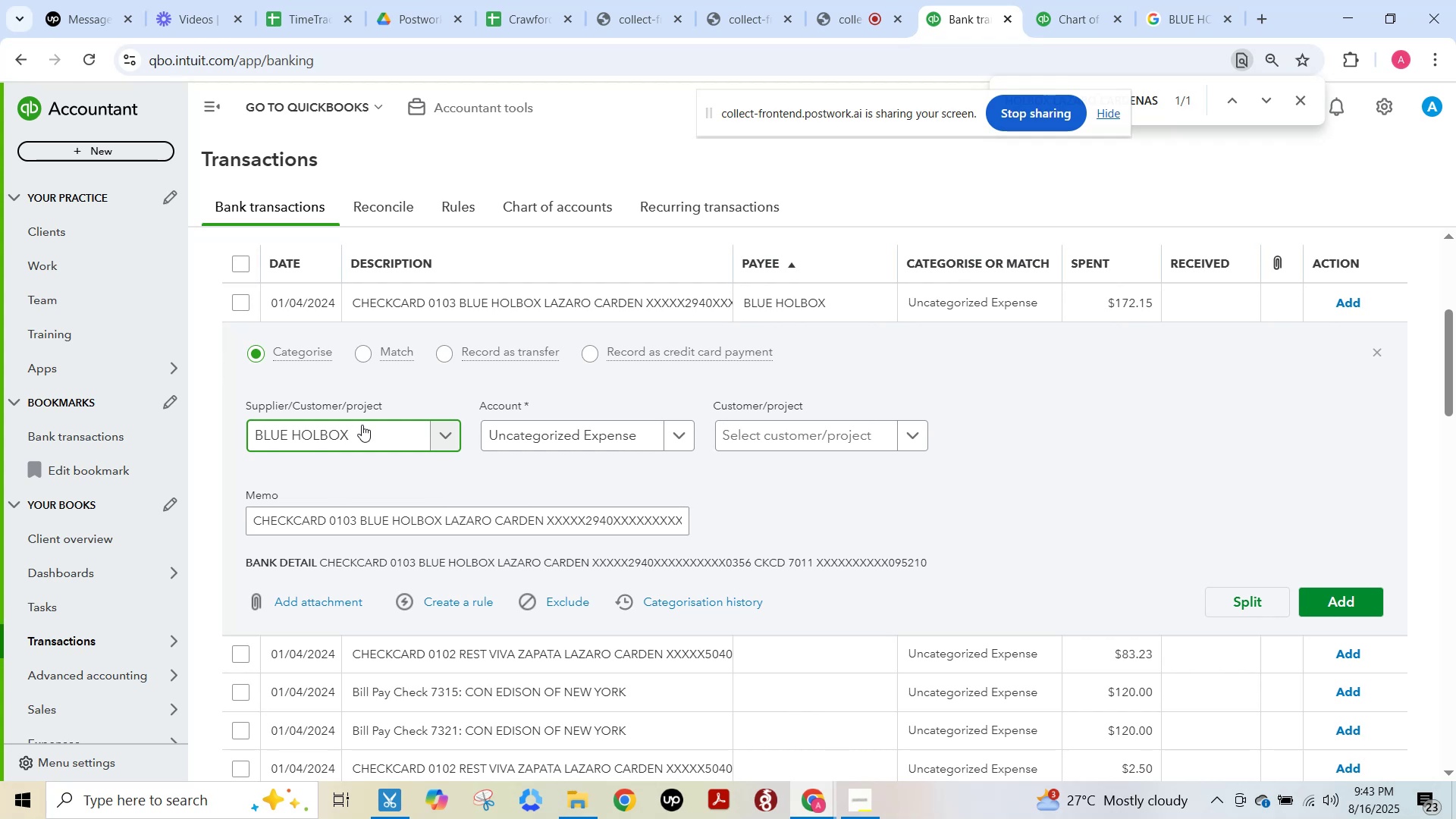 
wait(12.21)
 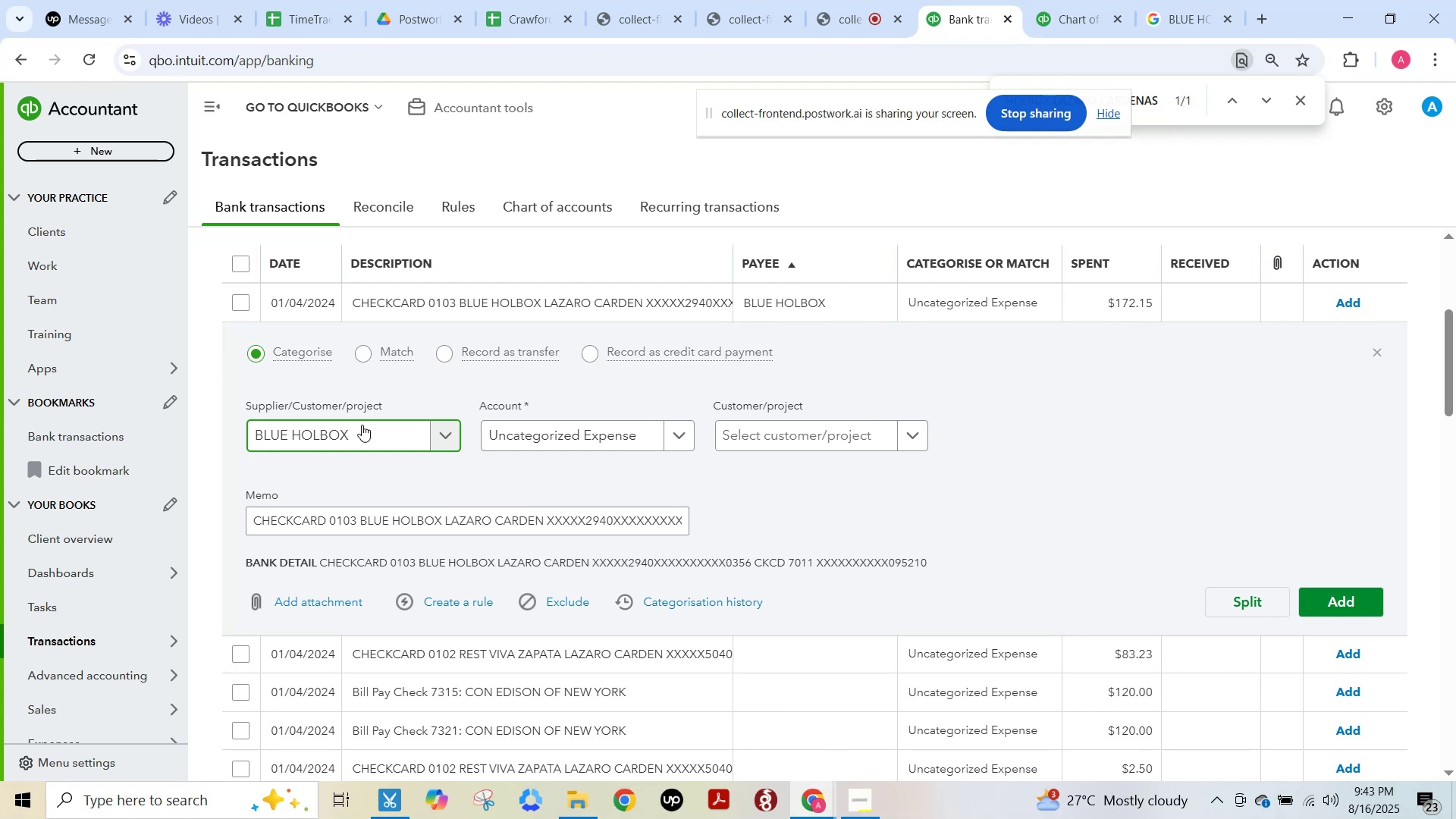 
left_click([516, 427])
 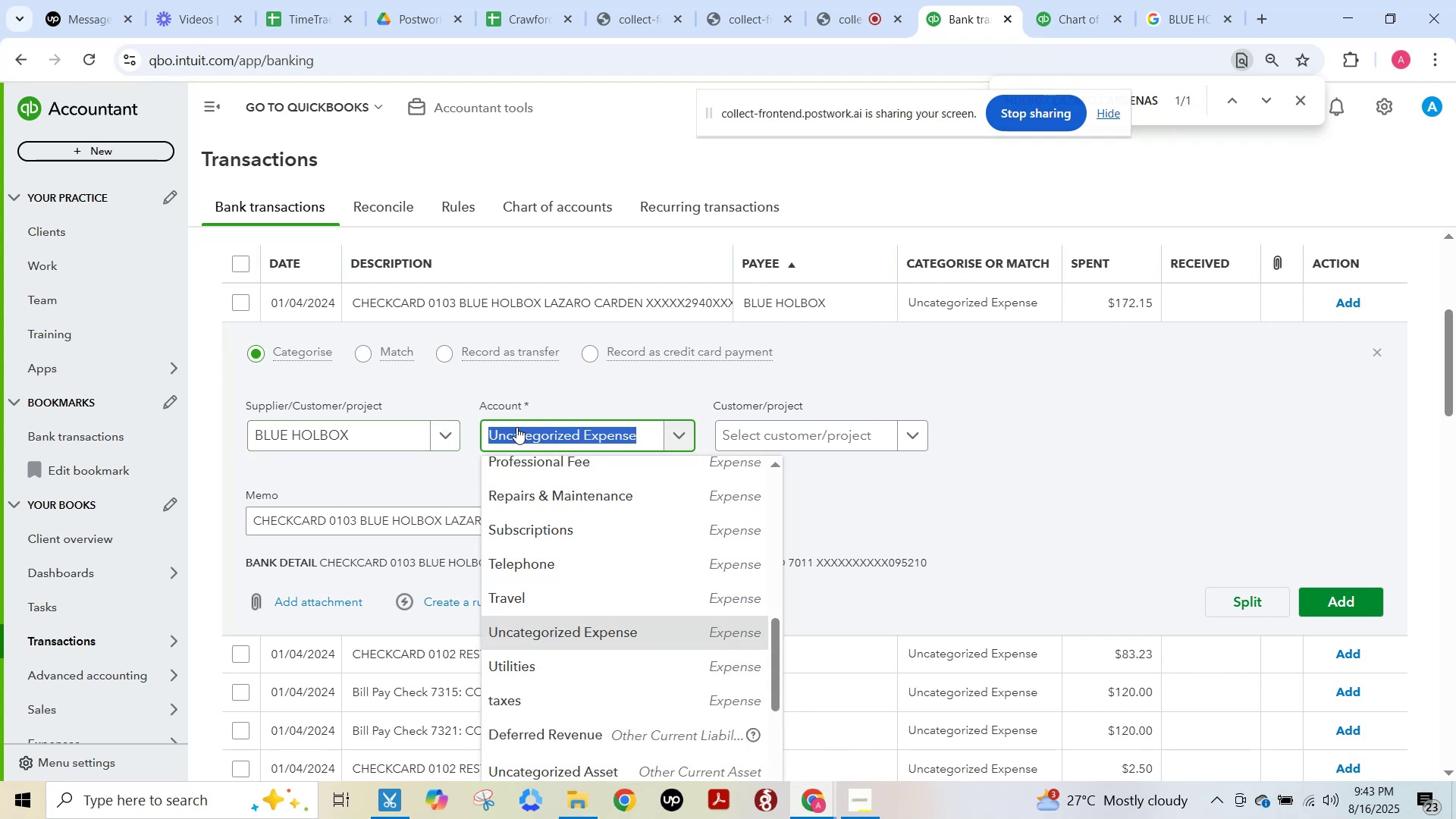 
type(cra)
 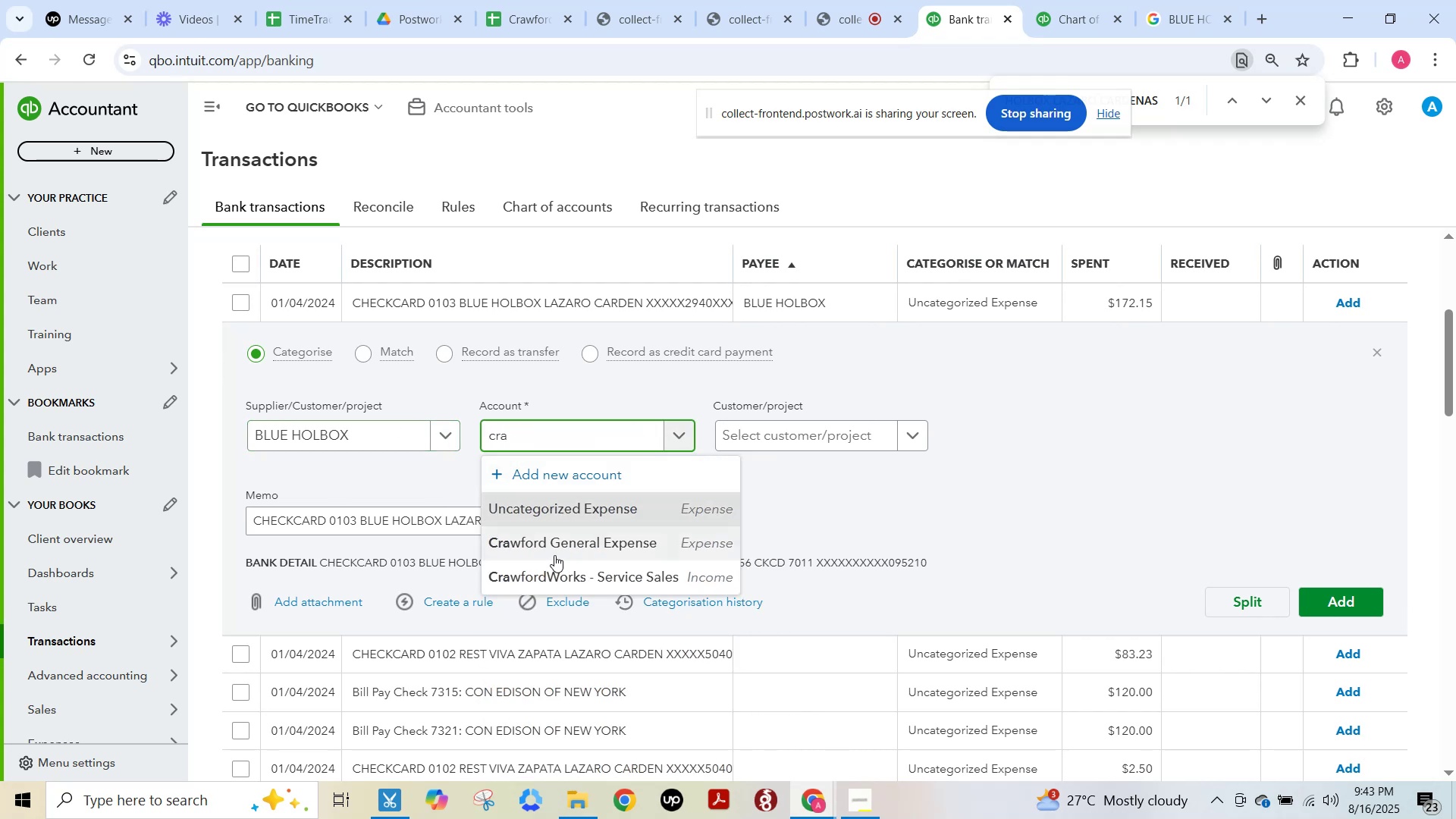 
left_click([552, 542])
 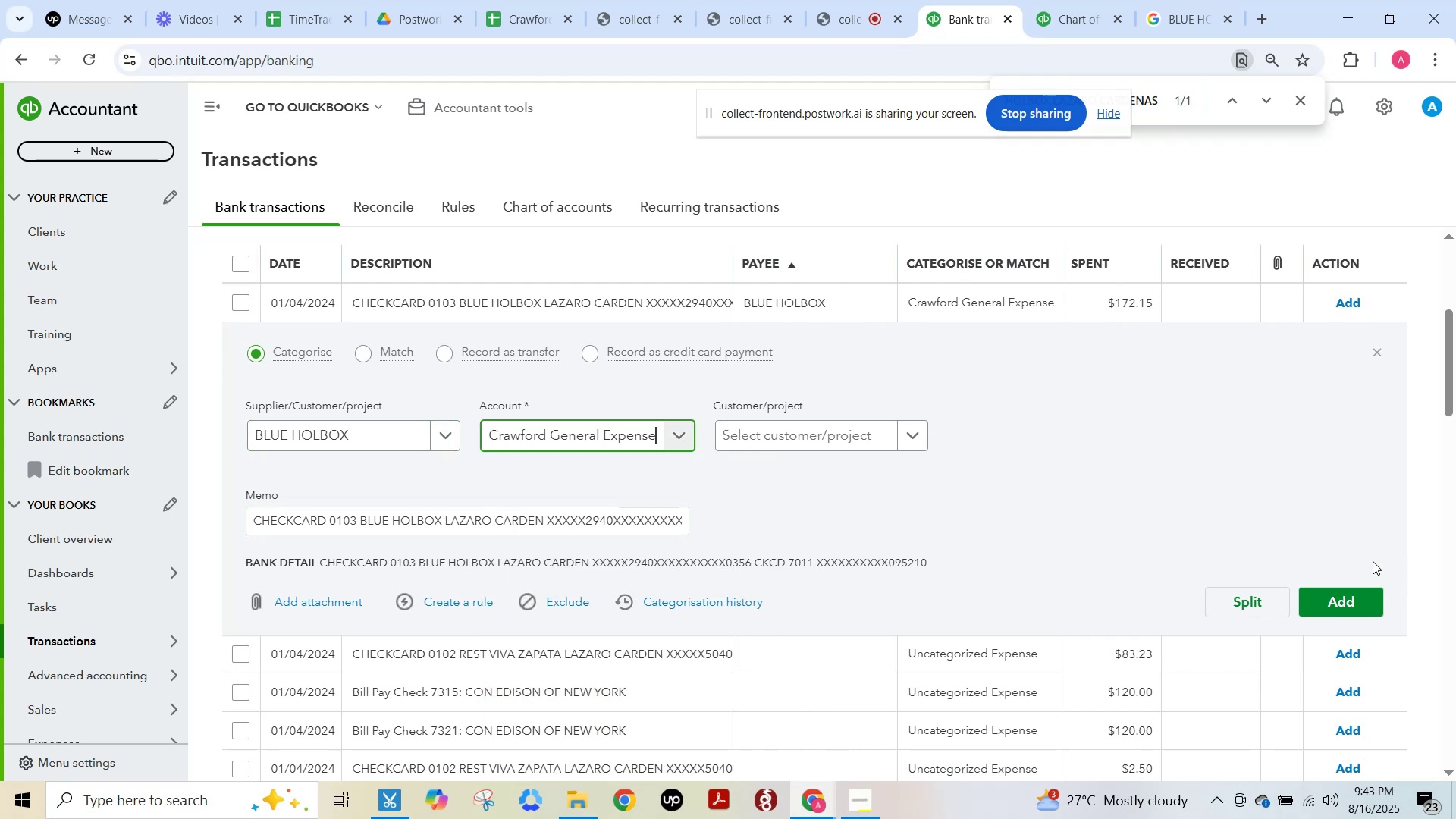 
left_click([1312, 604])
 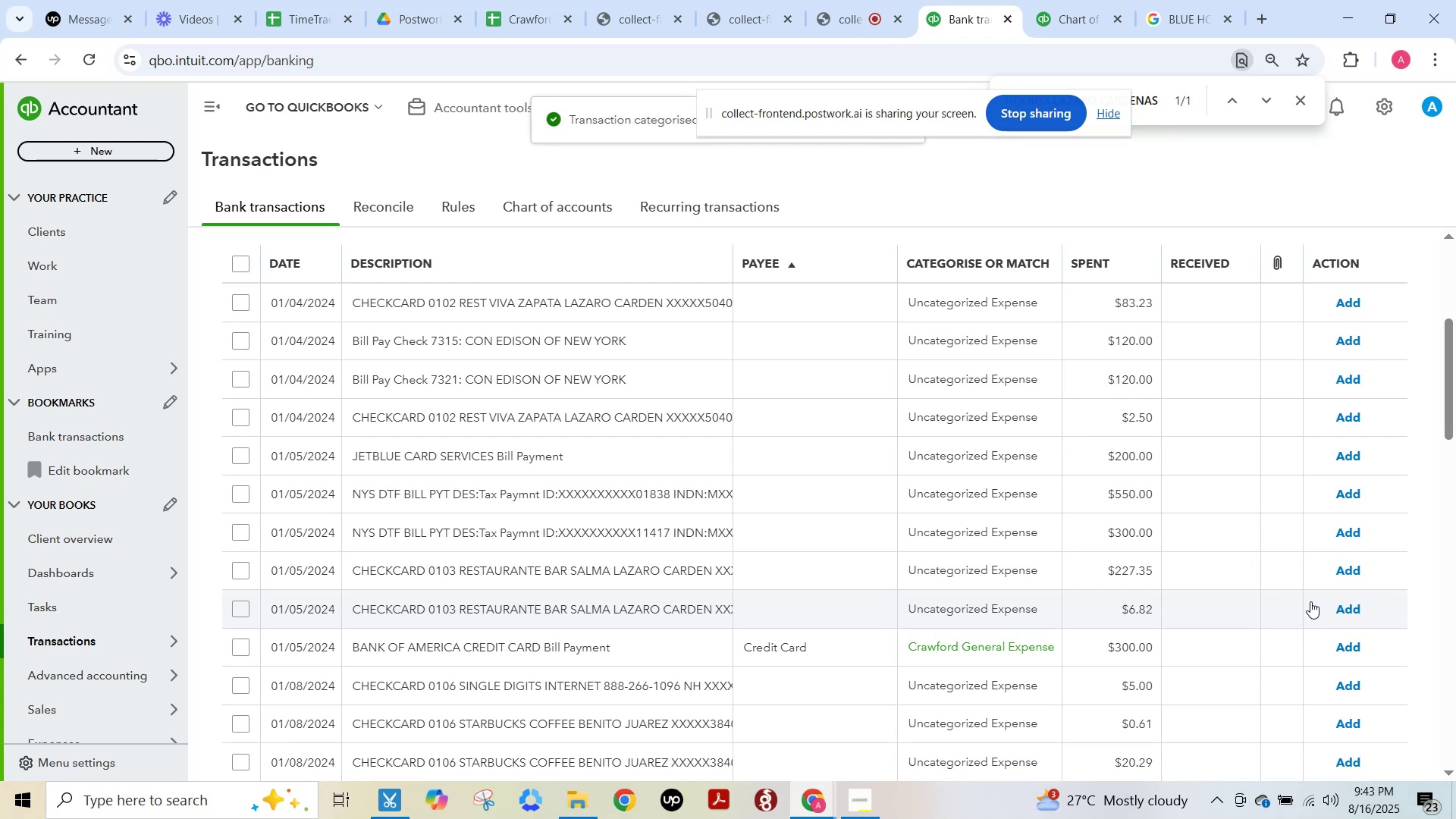 
left_click([316, 0])
 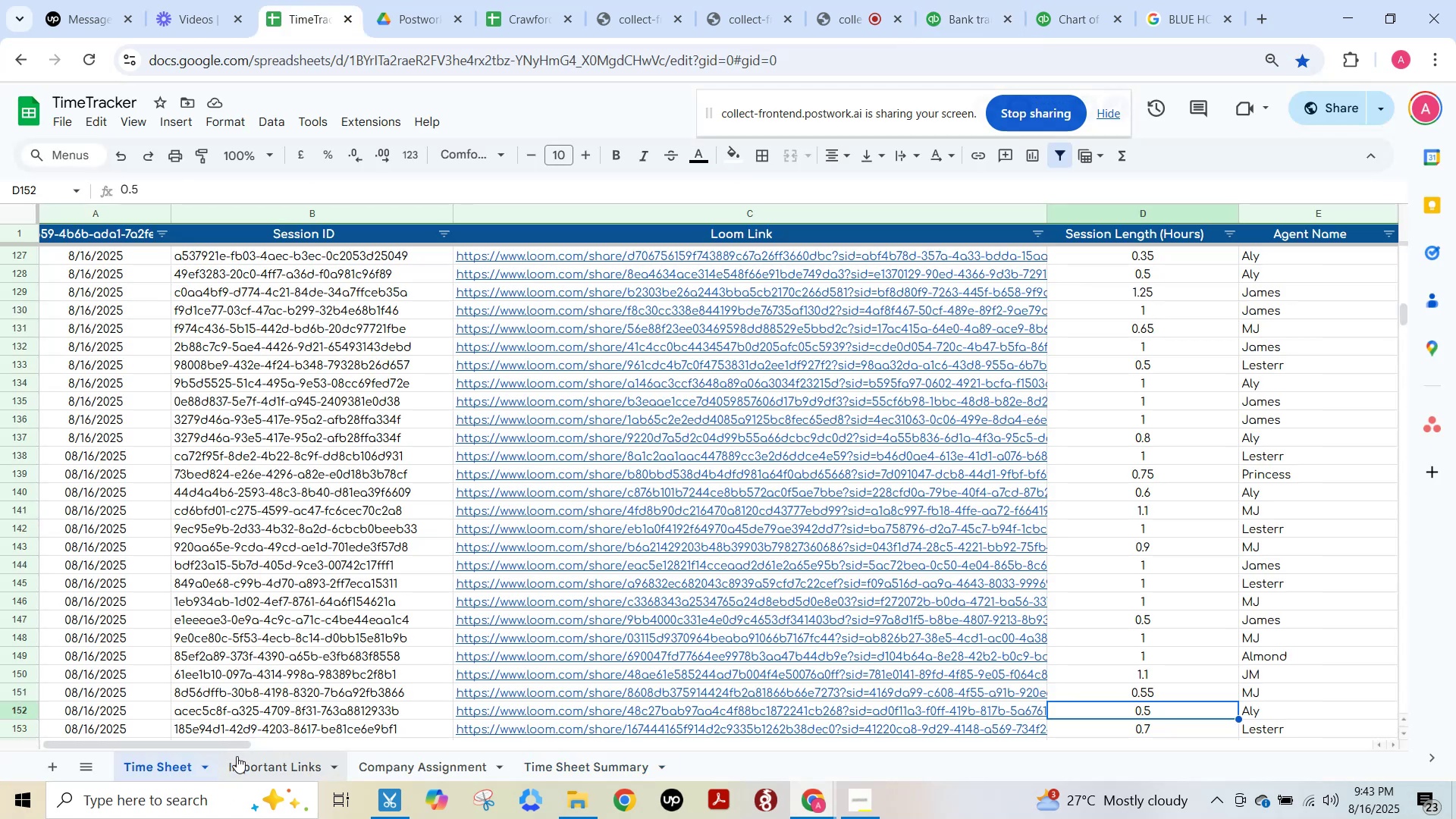 
wait(5.68)
 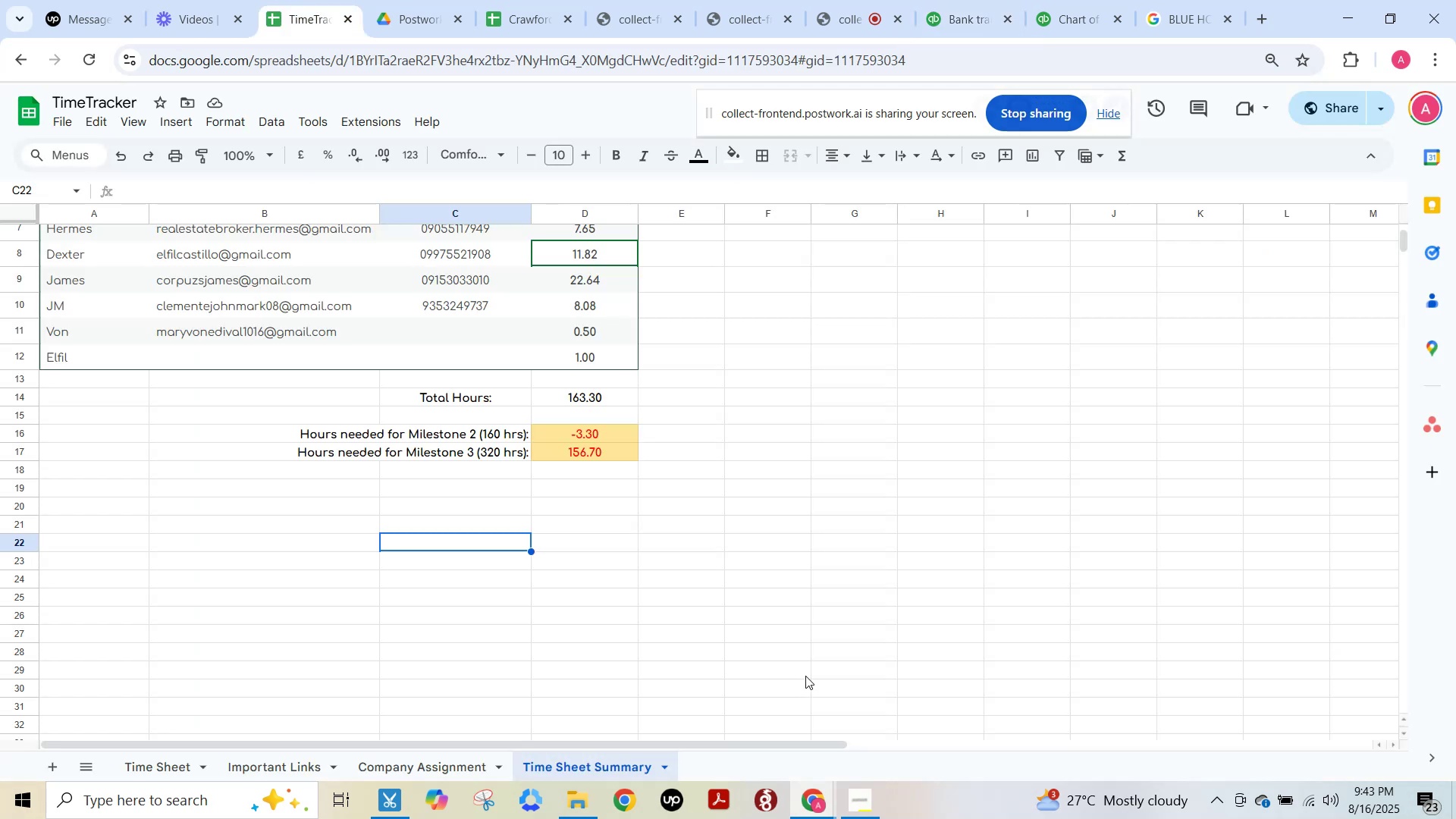 
left_click([1161, 672])
 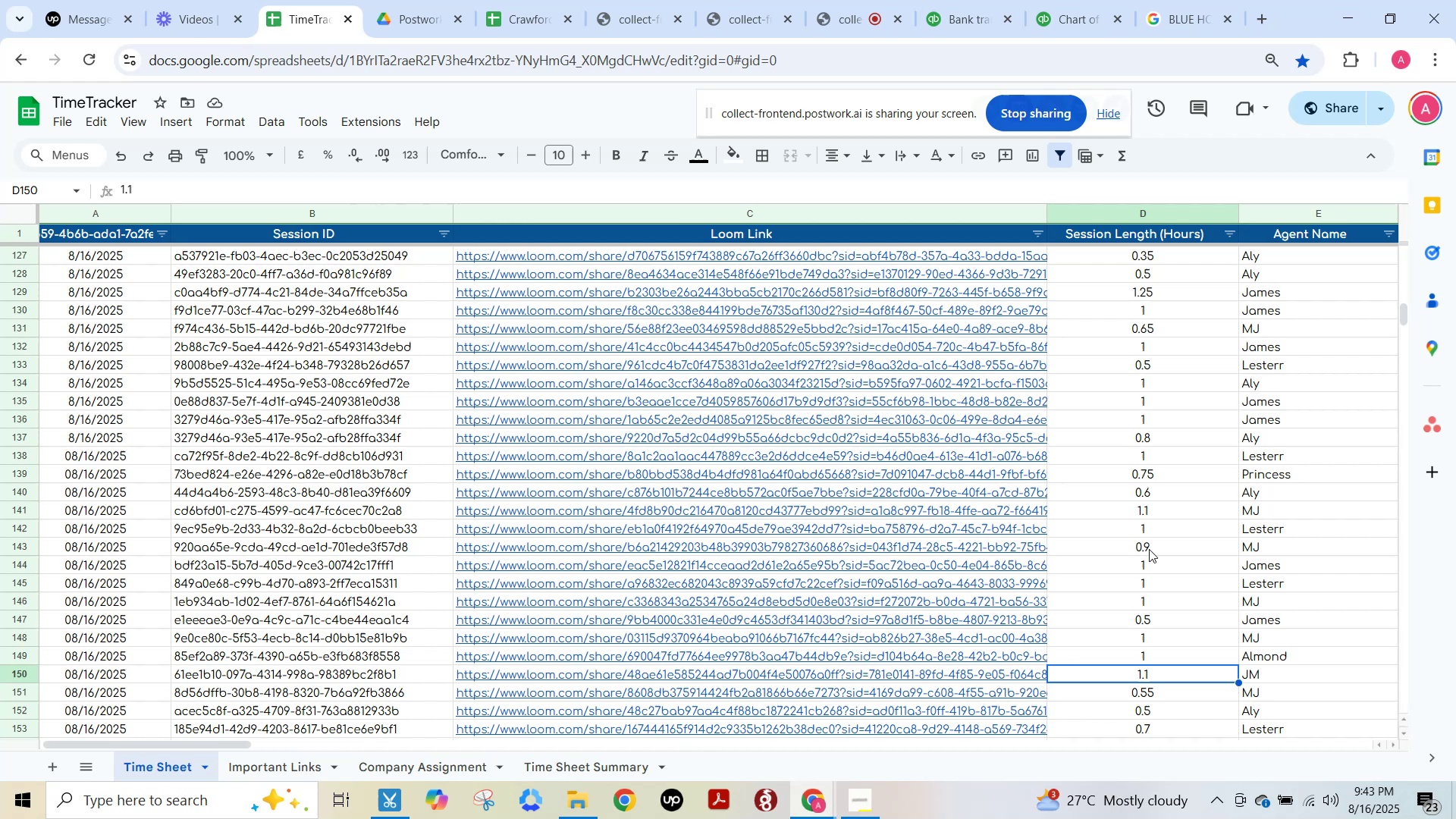 
scroll: coordinate [1211, 686], scroll_direction: down, amount: 1.0
 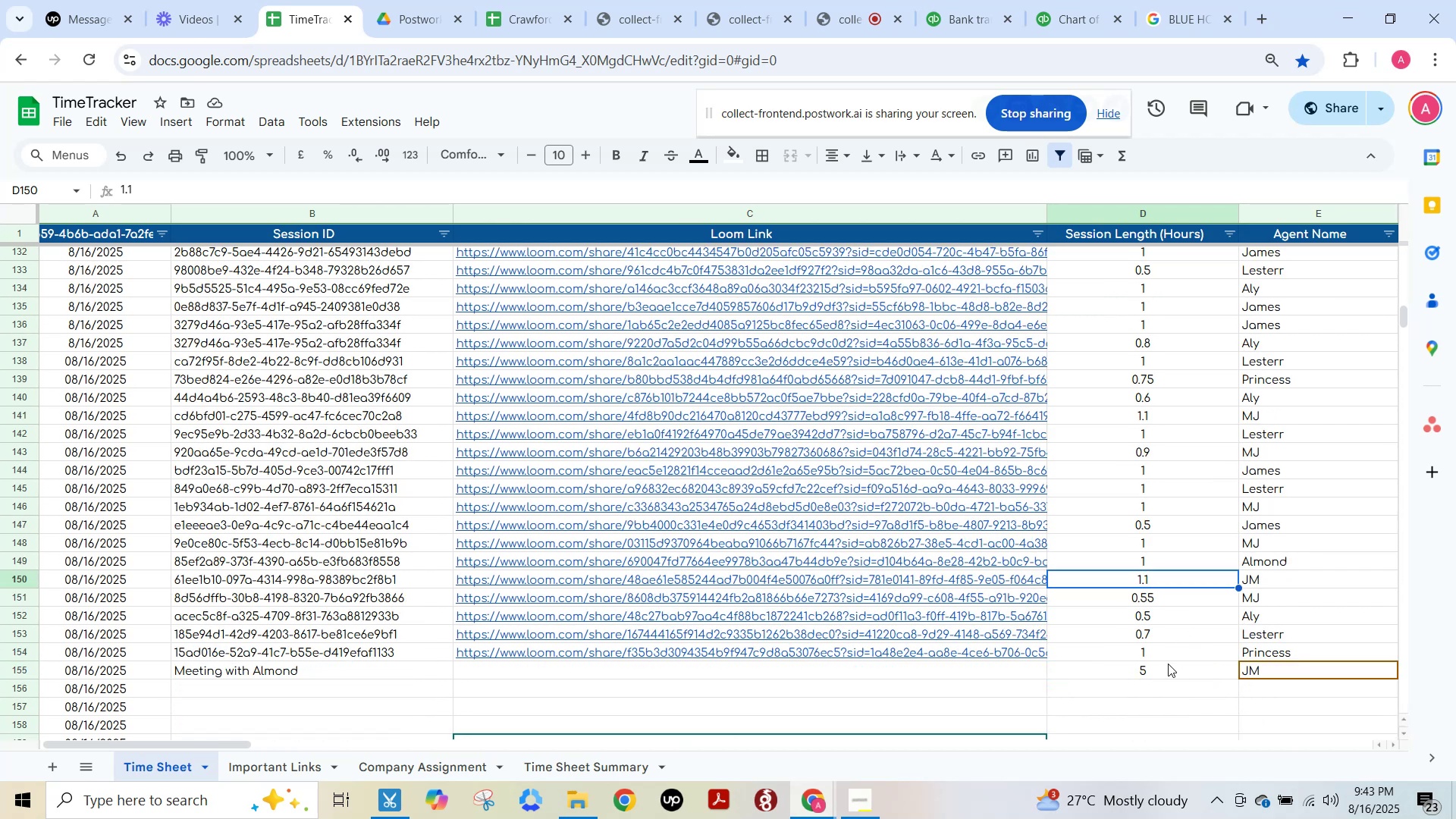 
left_click([1168, 665])
 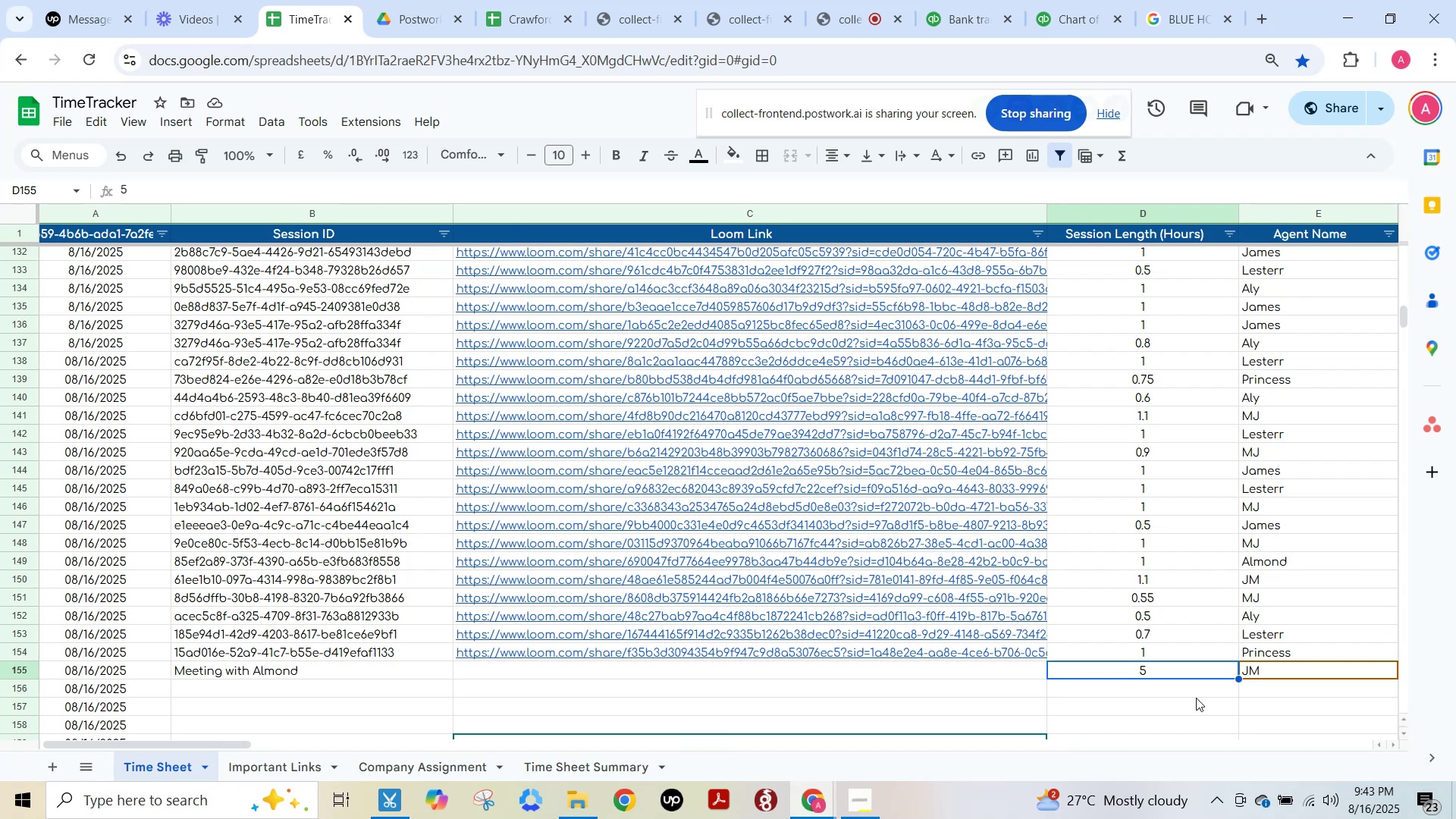 
wait(7.28)
 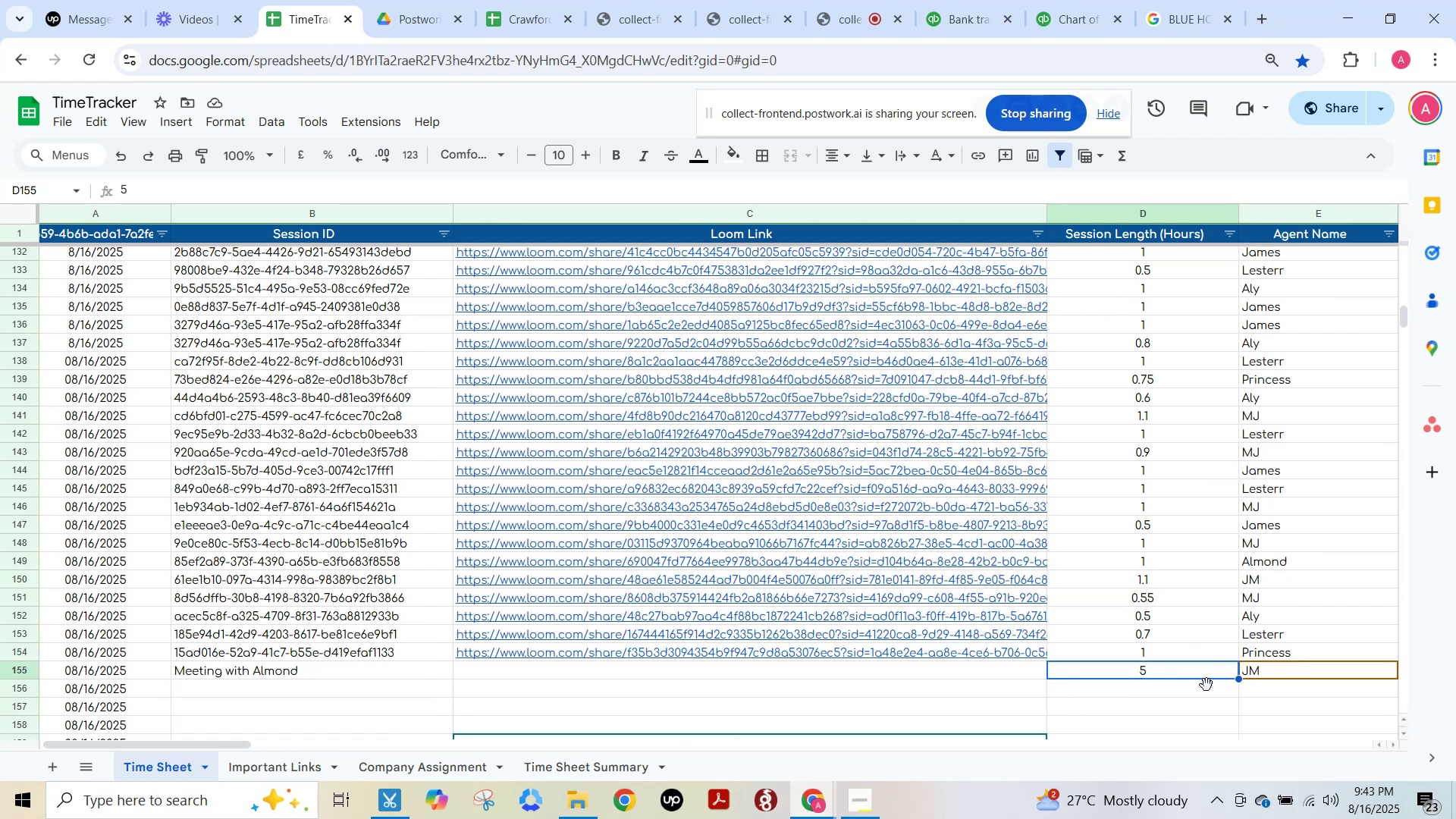 
key(NumpadDecimal)
 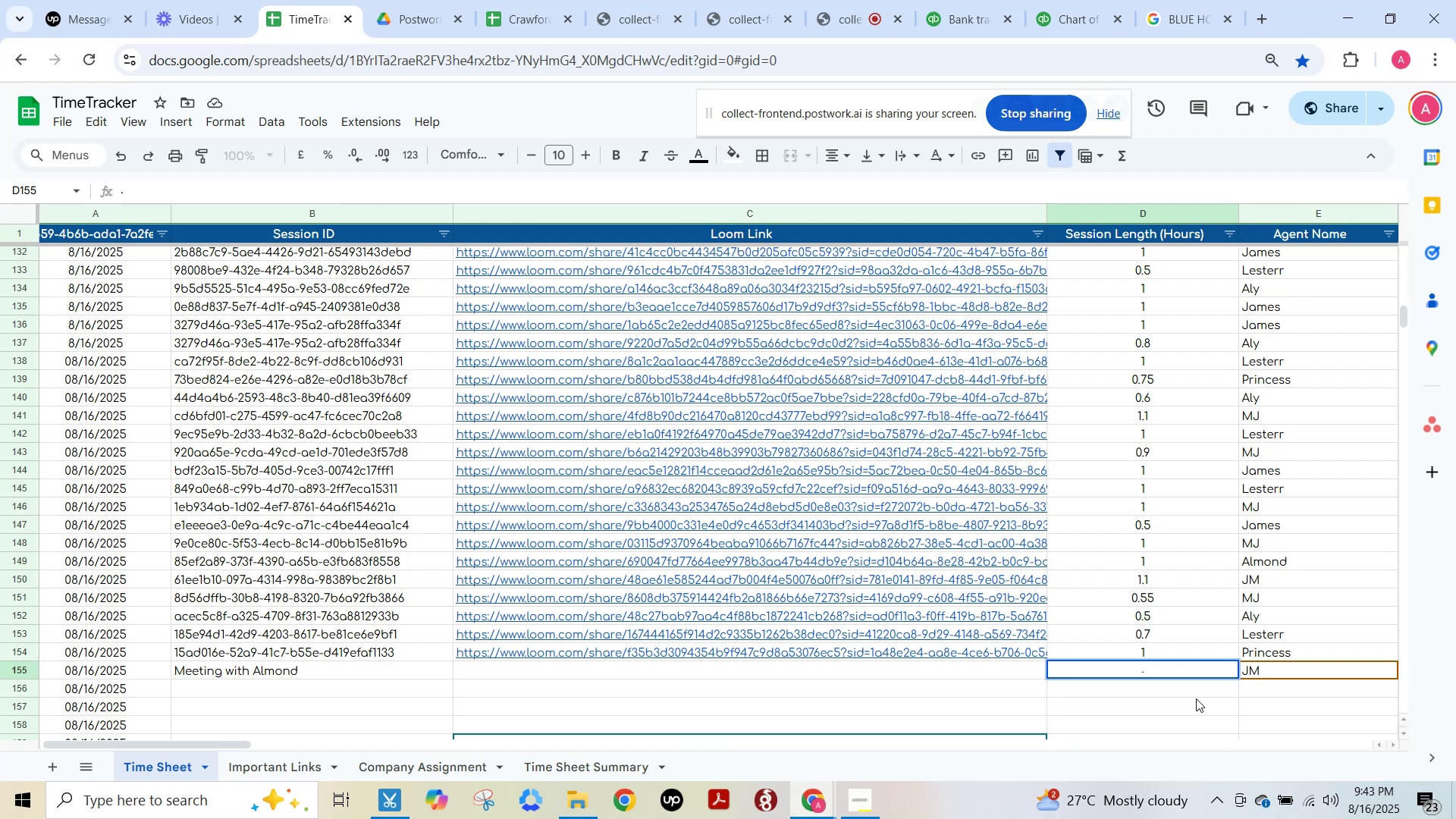 
key(Numpad5)
 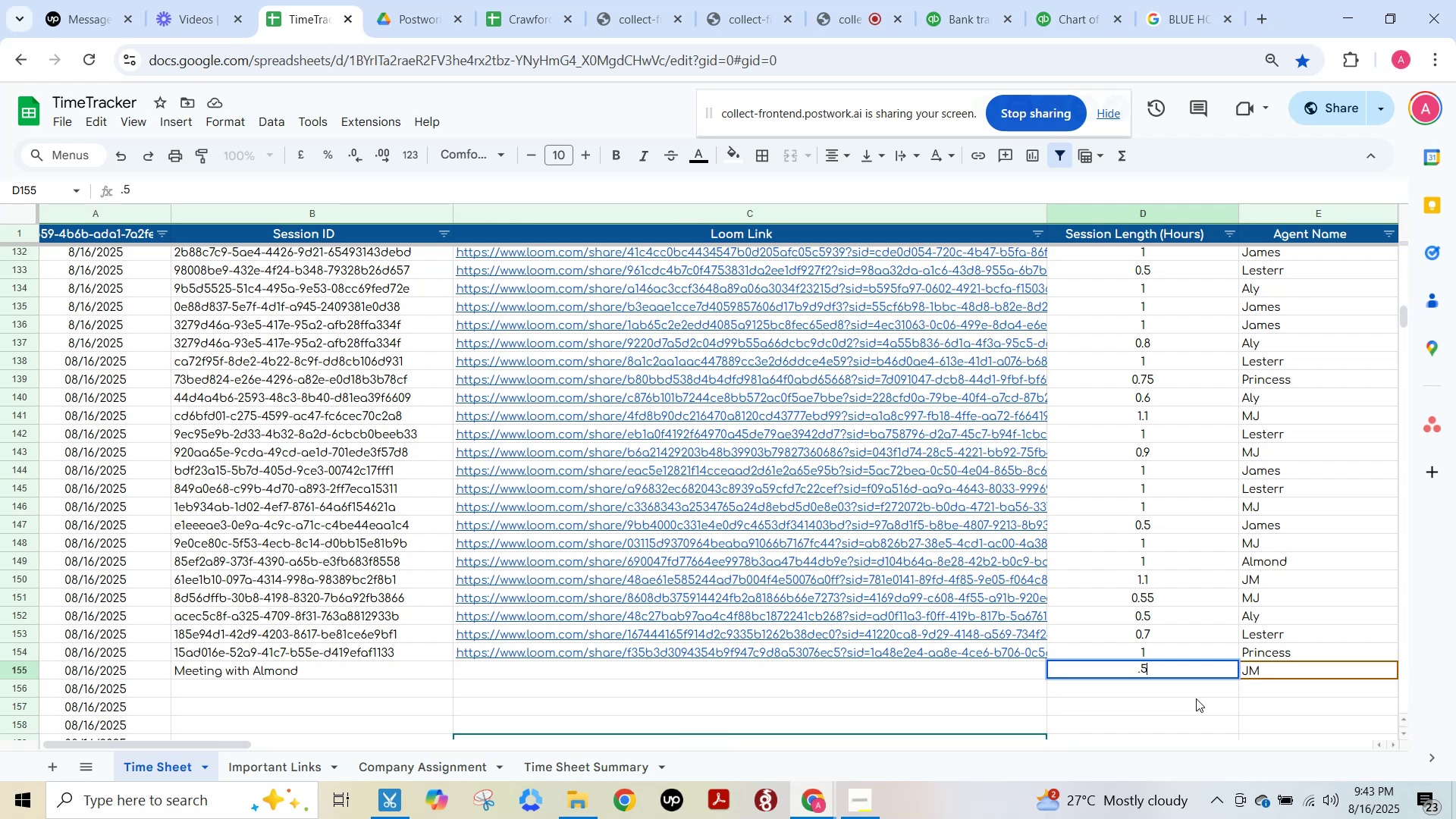 
key(NumpadEnter)
 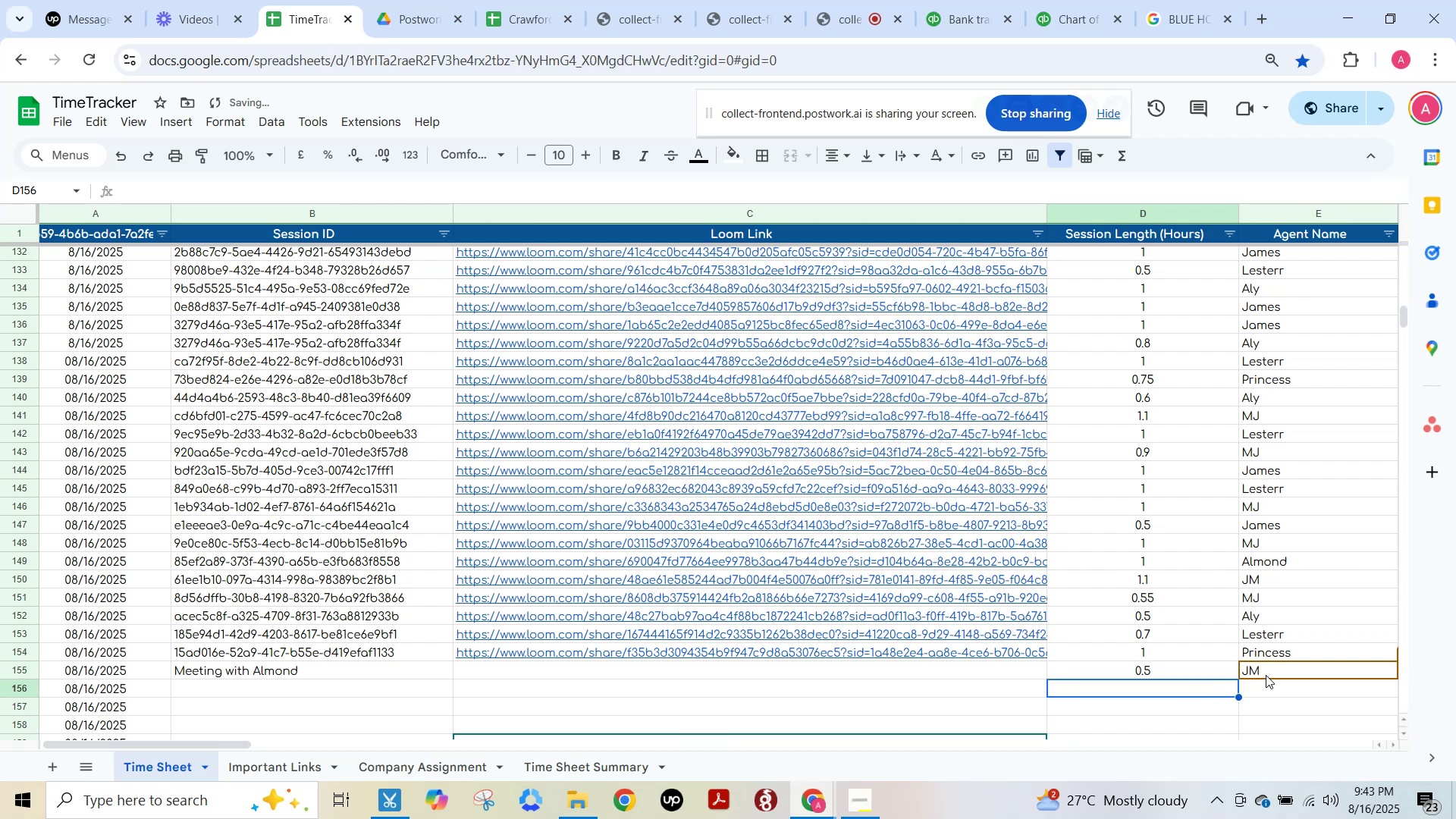 
left_click([1266, 672])
 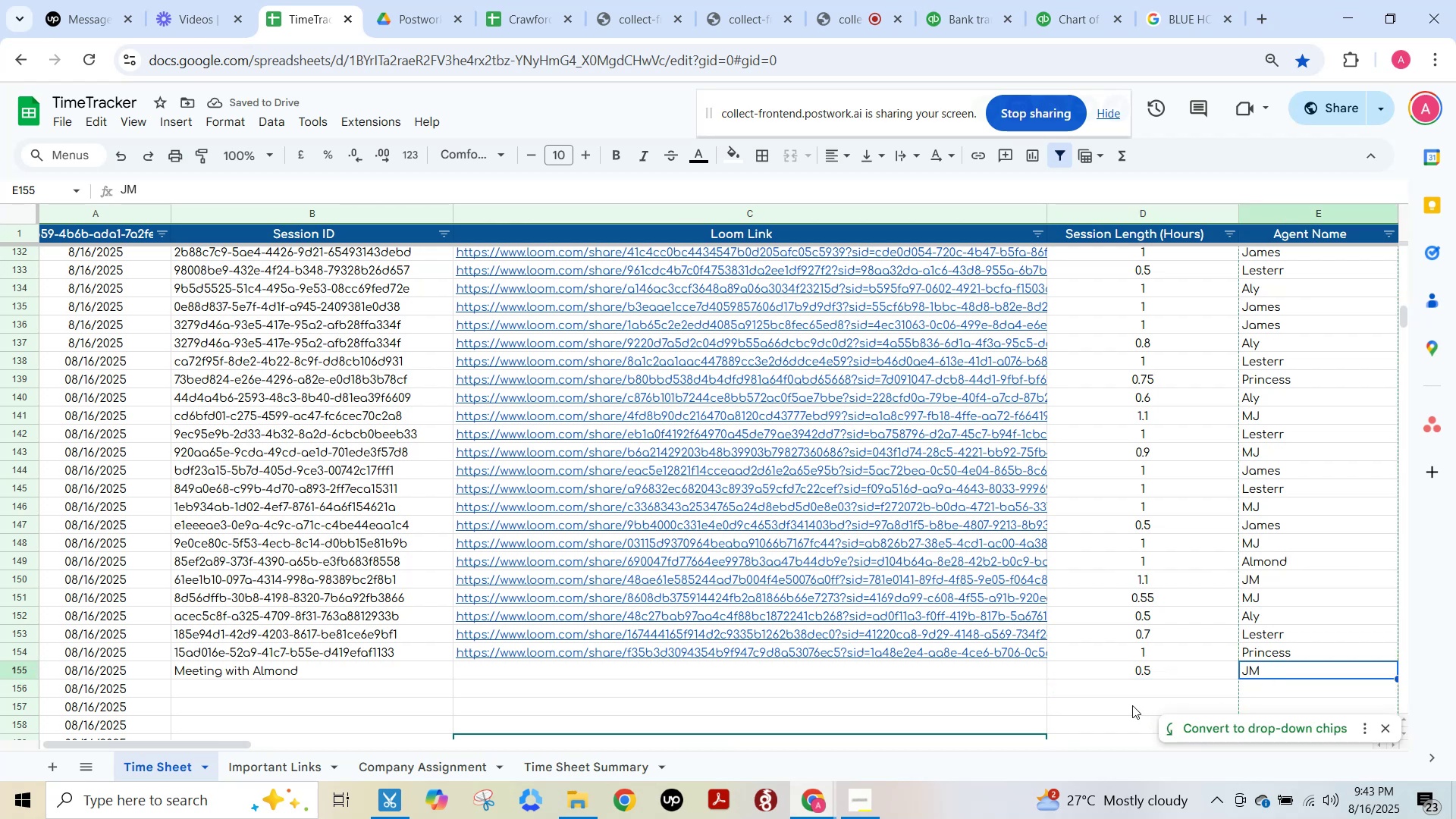 
left_click([1129, 695])
 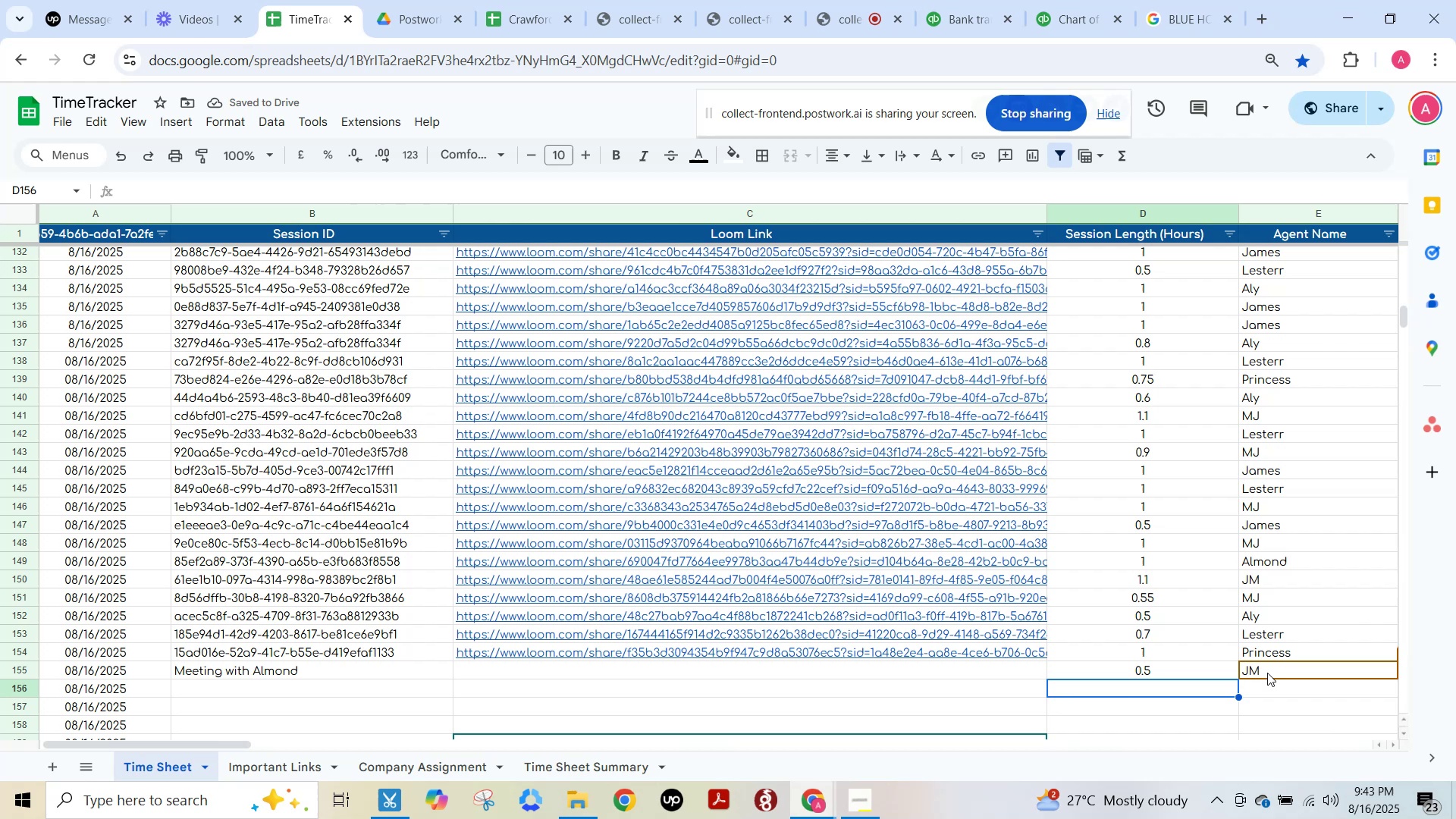 
left_click_drag(start_coordinate=[1197, 670], to_coordinate=[1277, 673])
 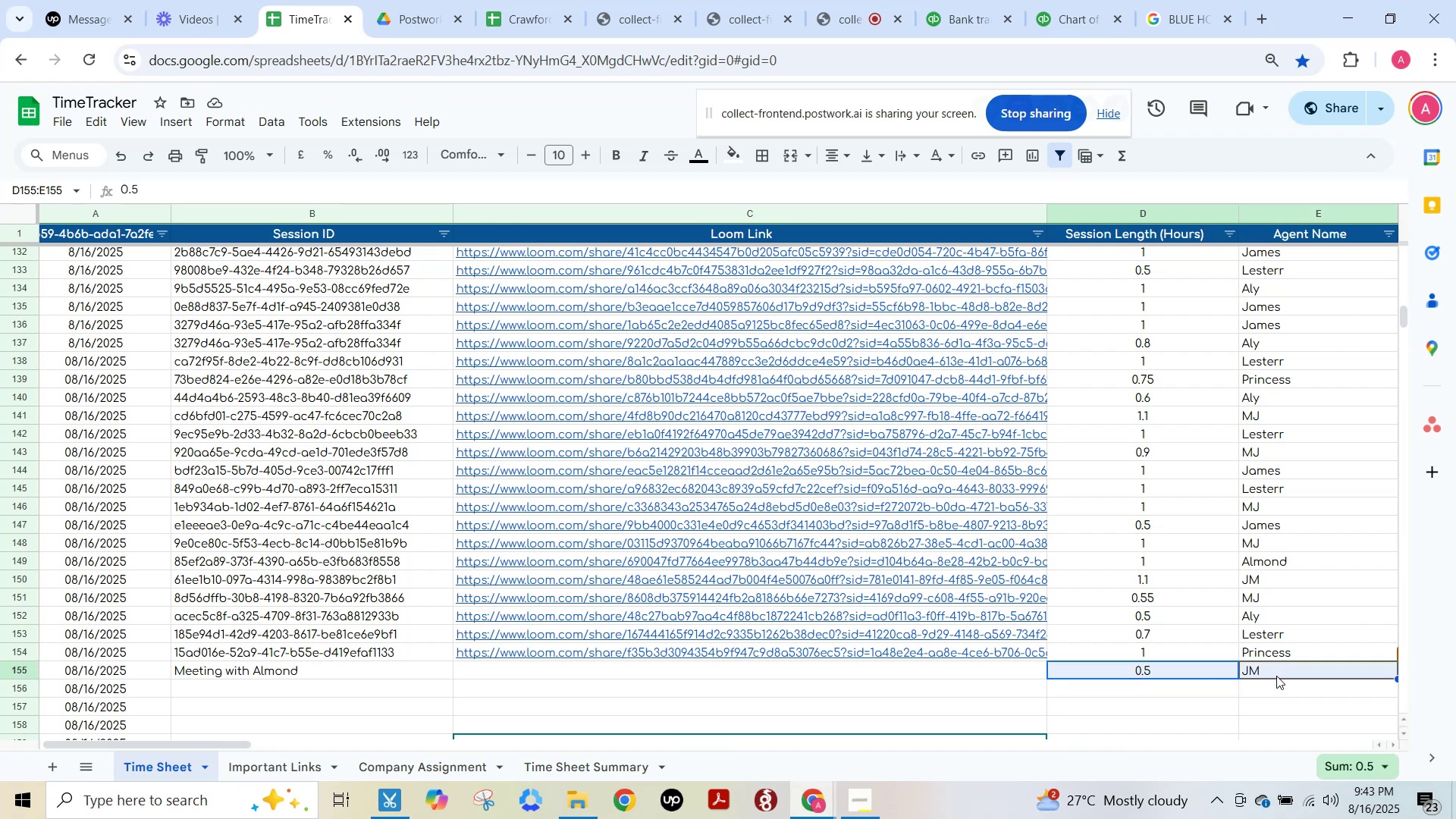 
wait(5.08)
 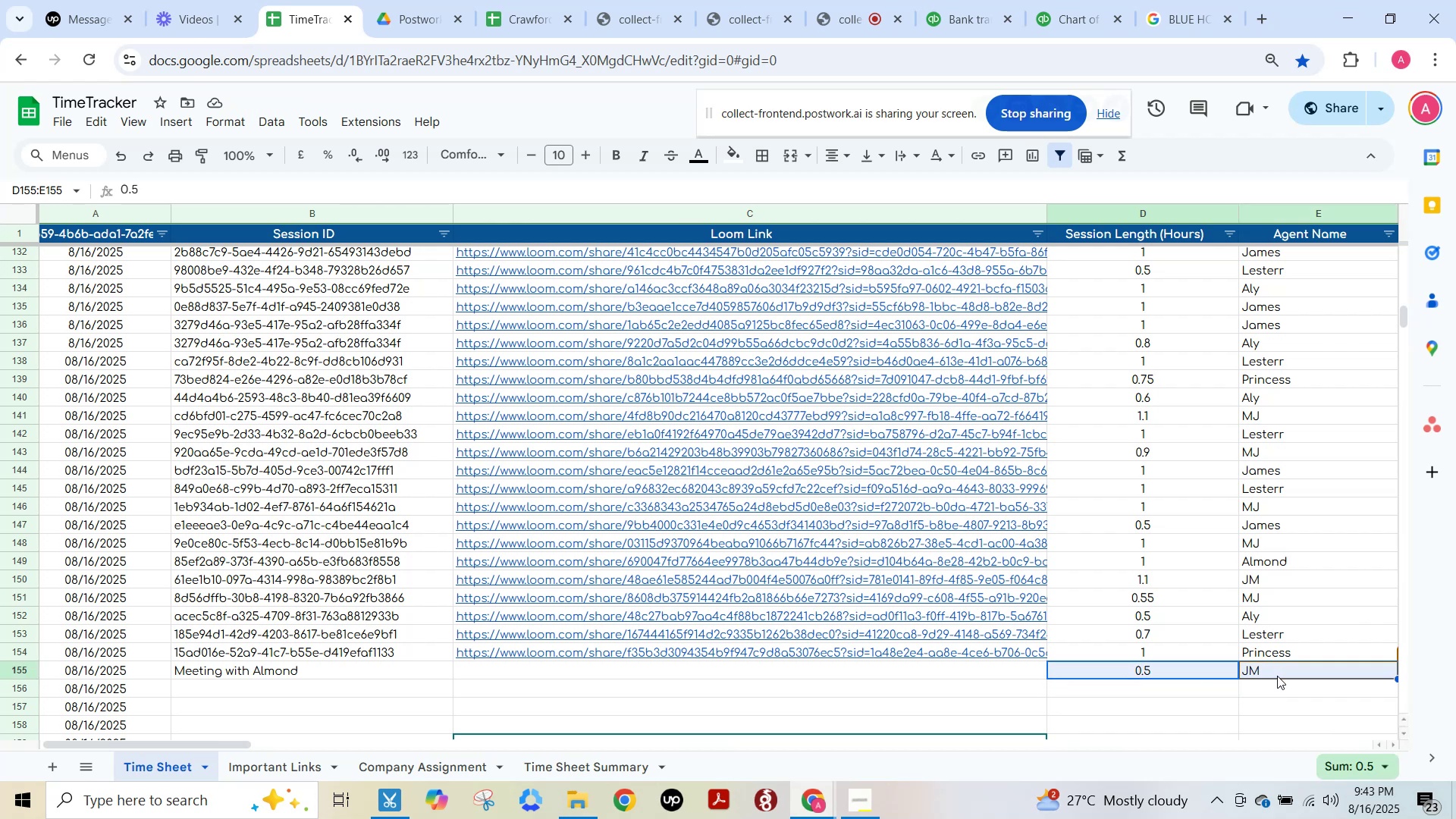 
left_click([1254, 696])
 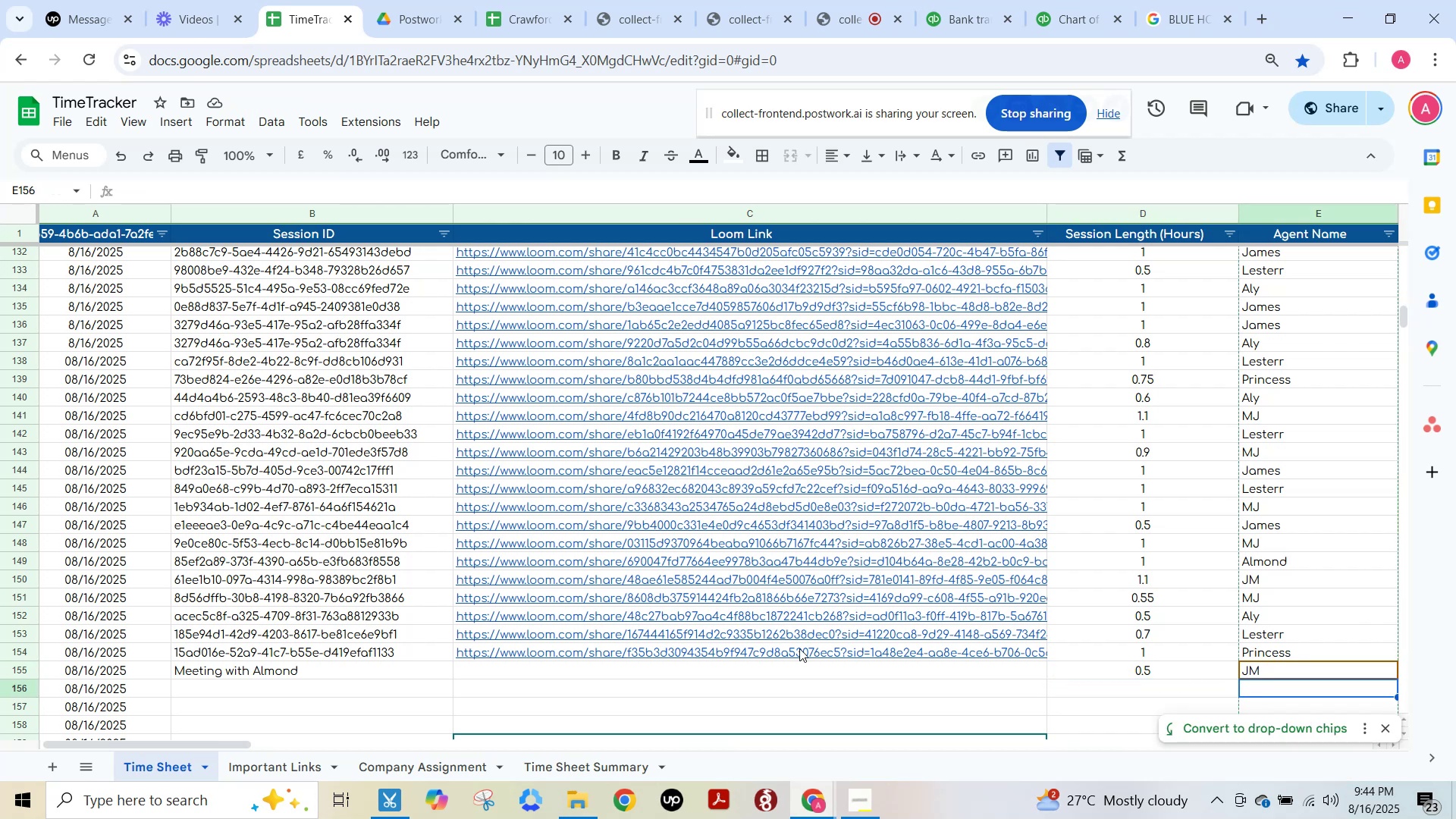 
left_click([504, 675])
 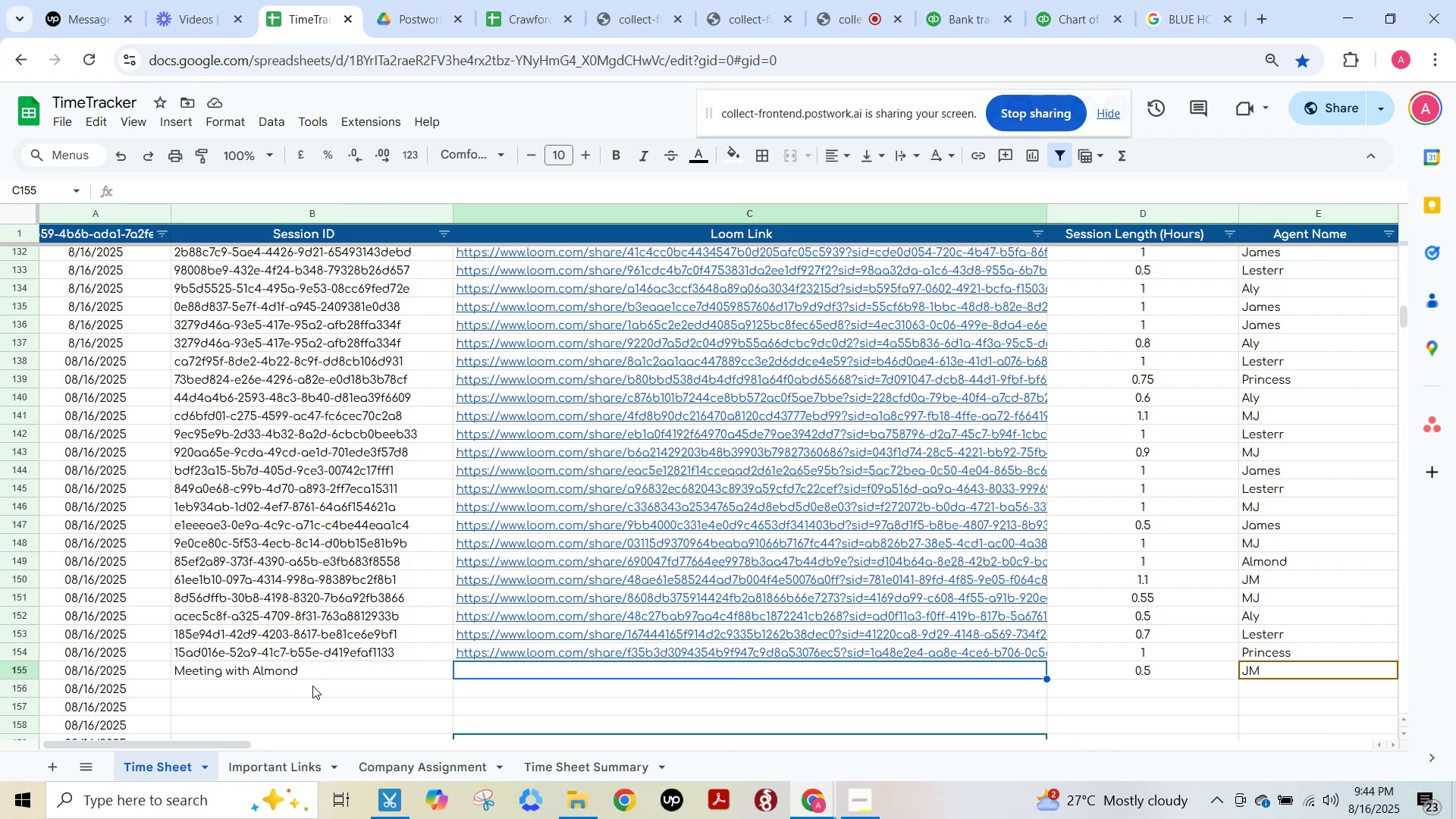 
key(F15)
 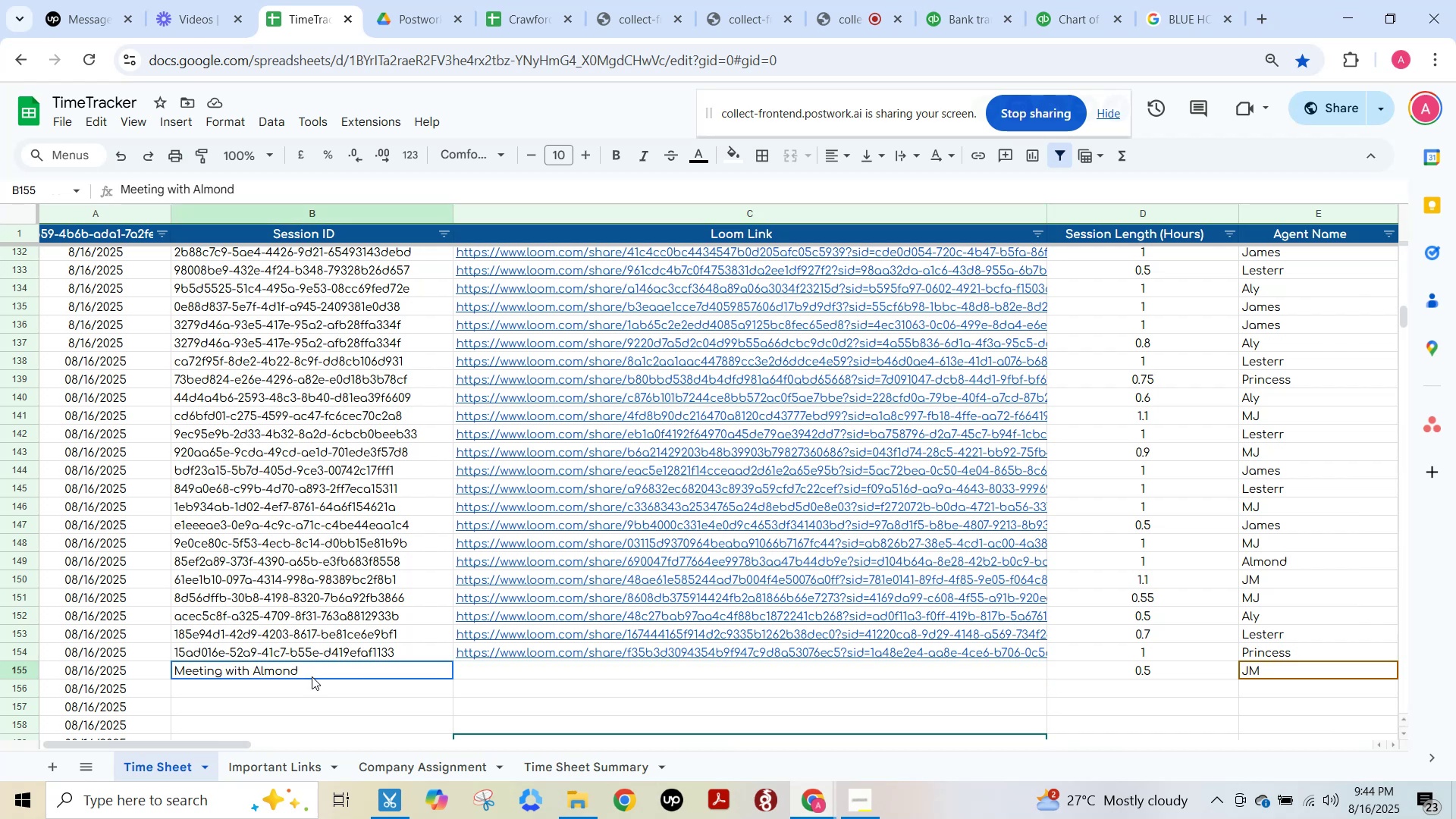 
left_click([312, 676])
 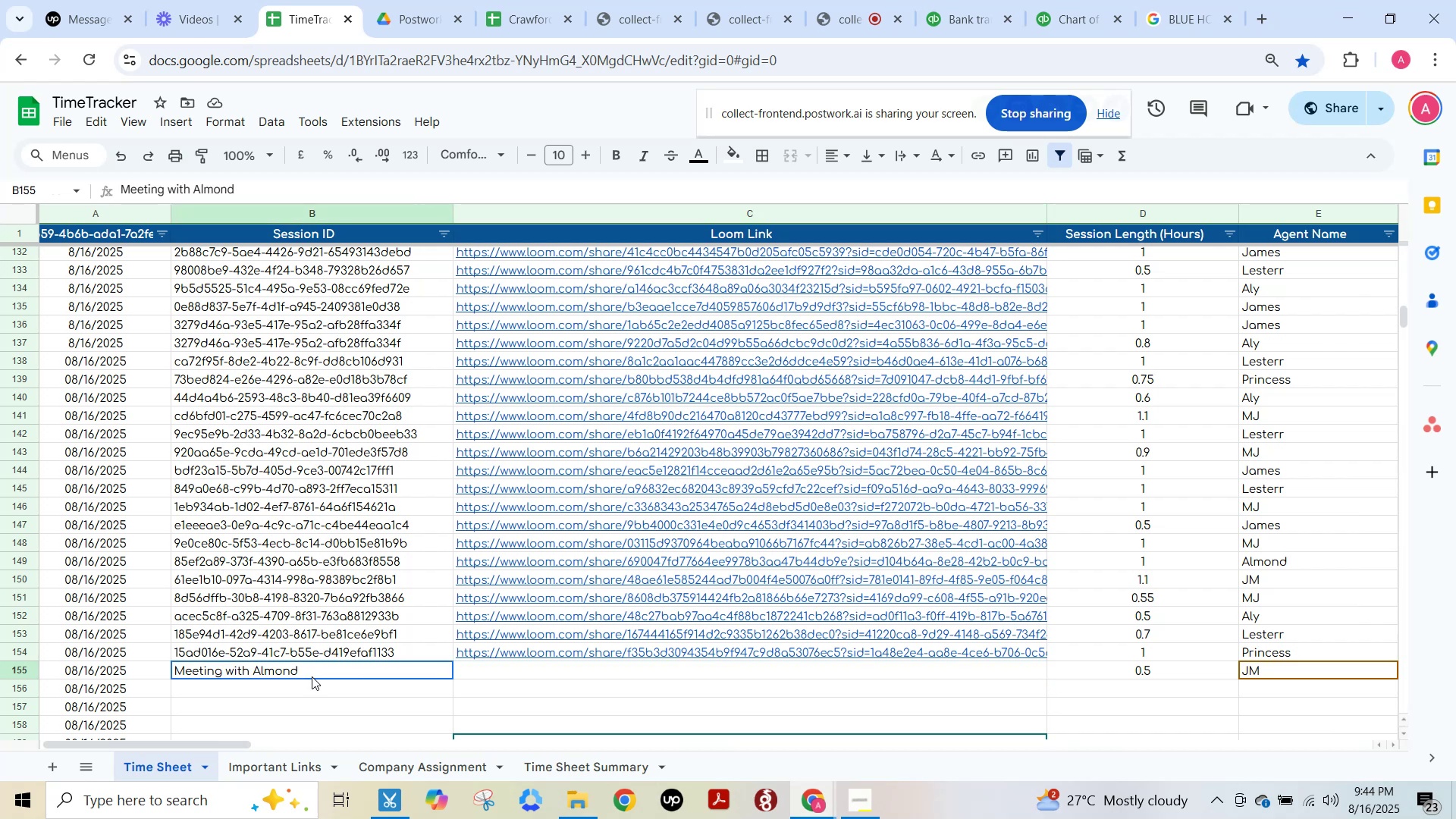 
key(Control+C)
 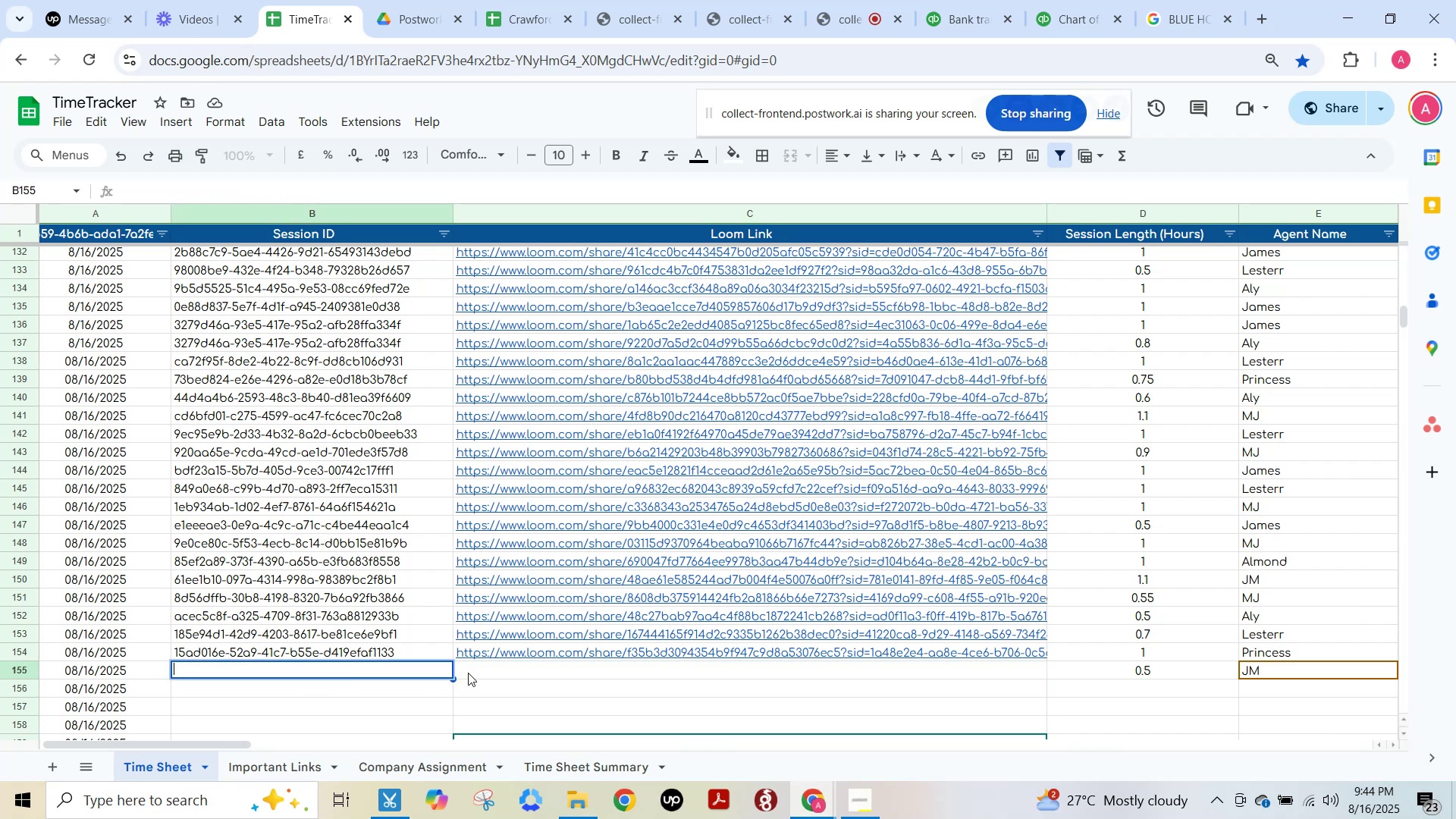 
key(Escape)
 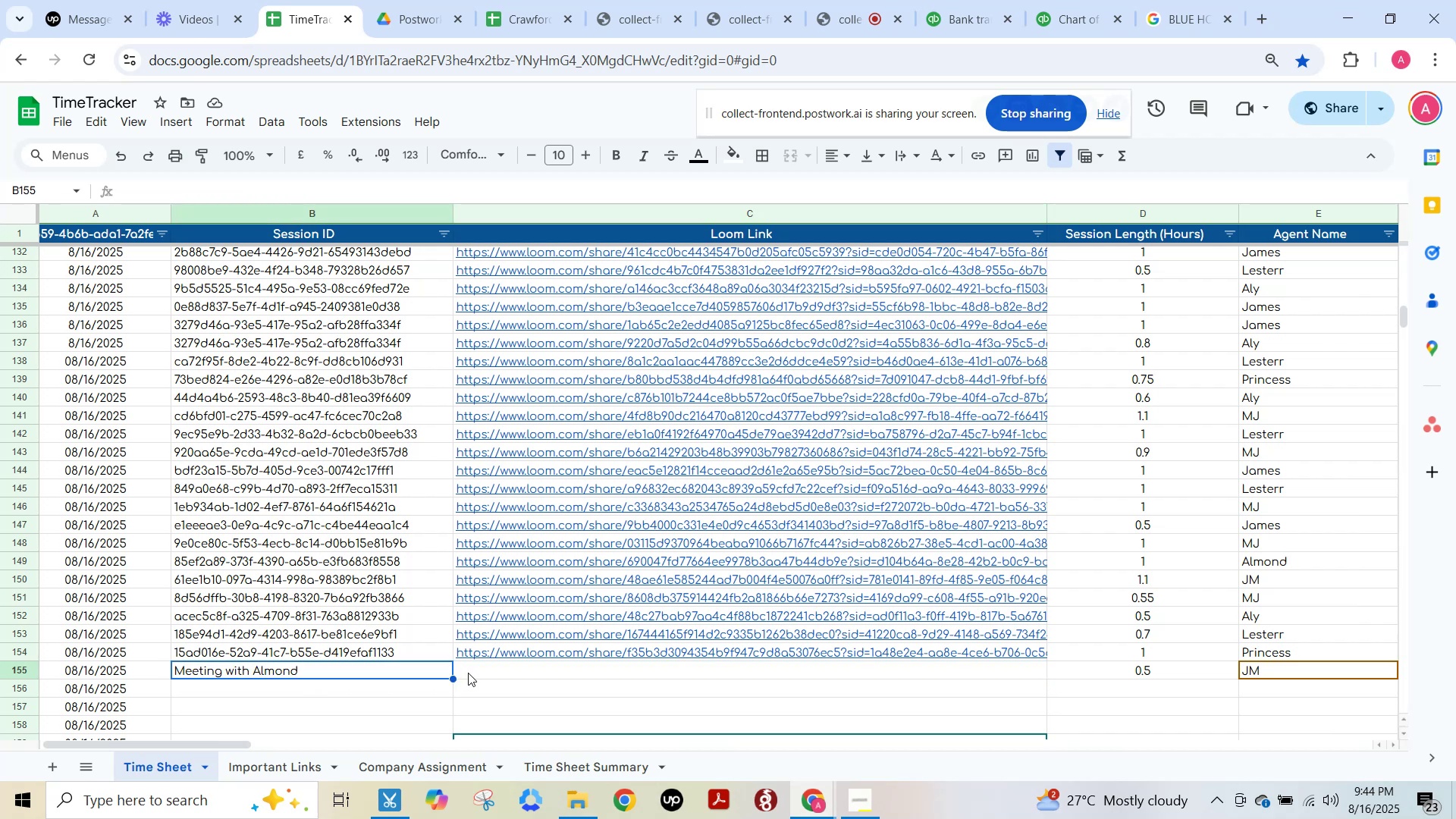 
key(Control+C)
 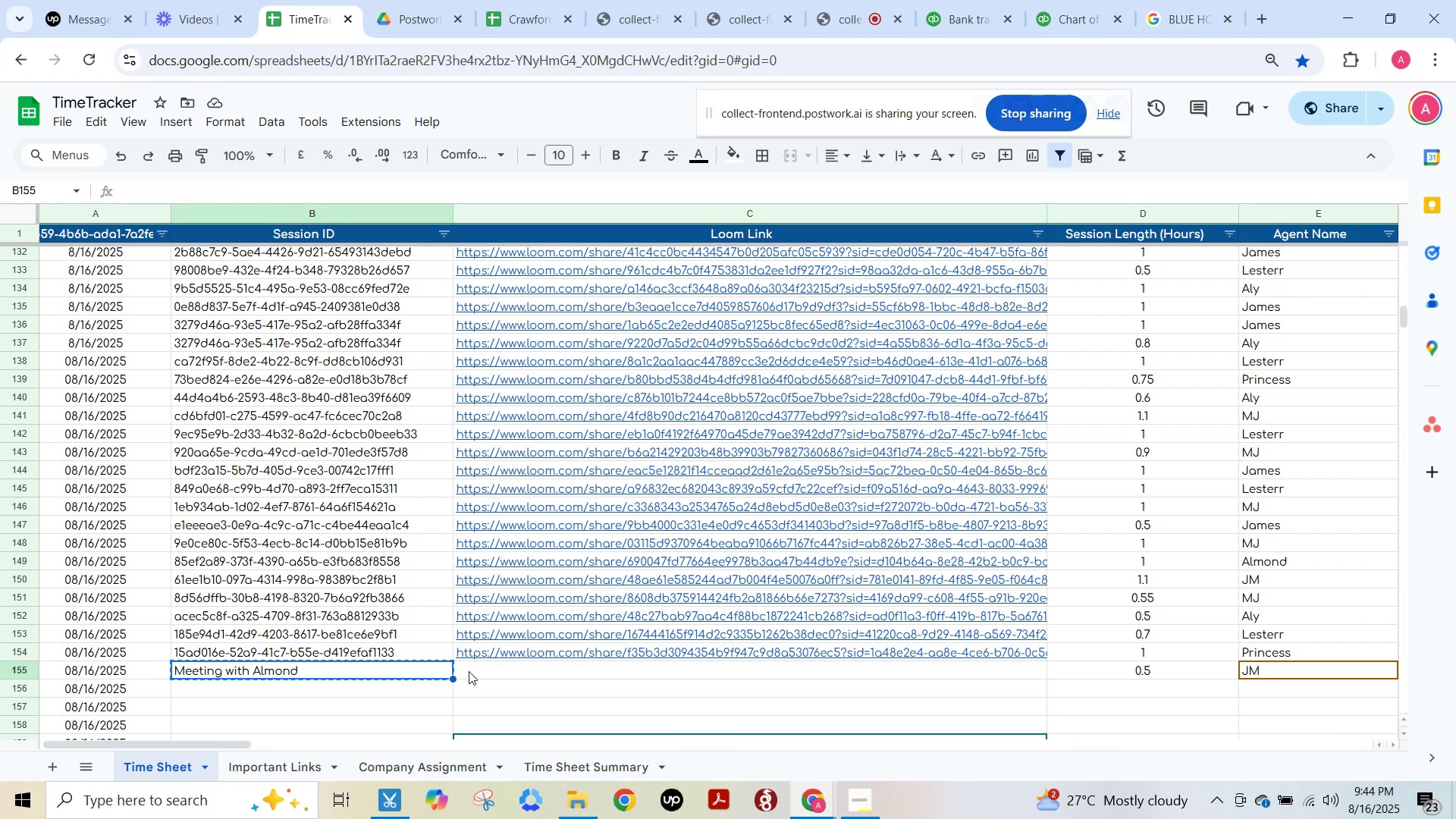 
left_click([469, 671])
 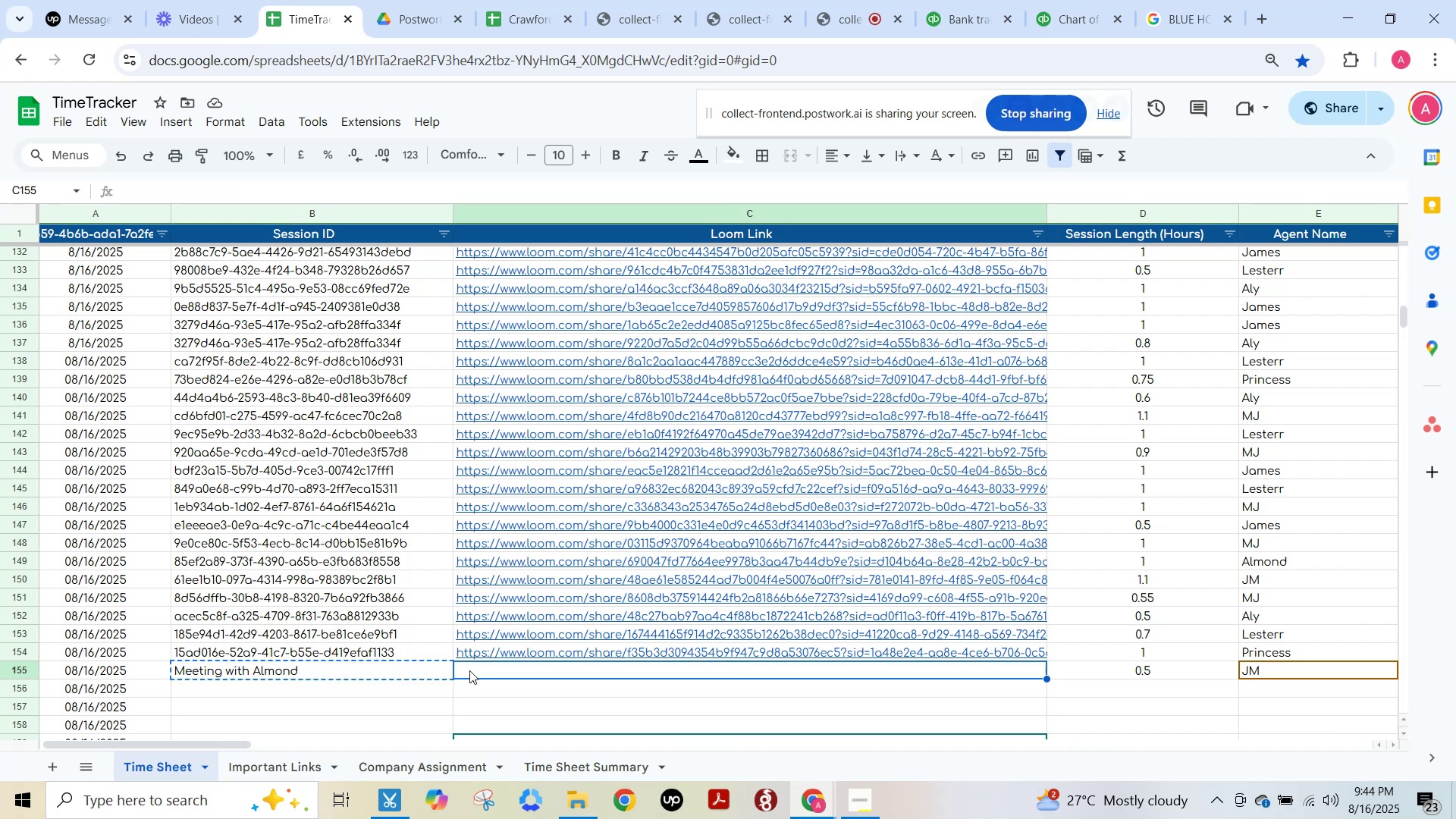 
key(Control+V)
 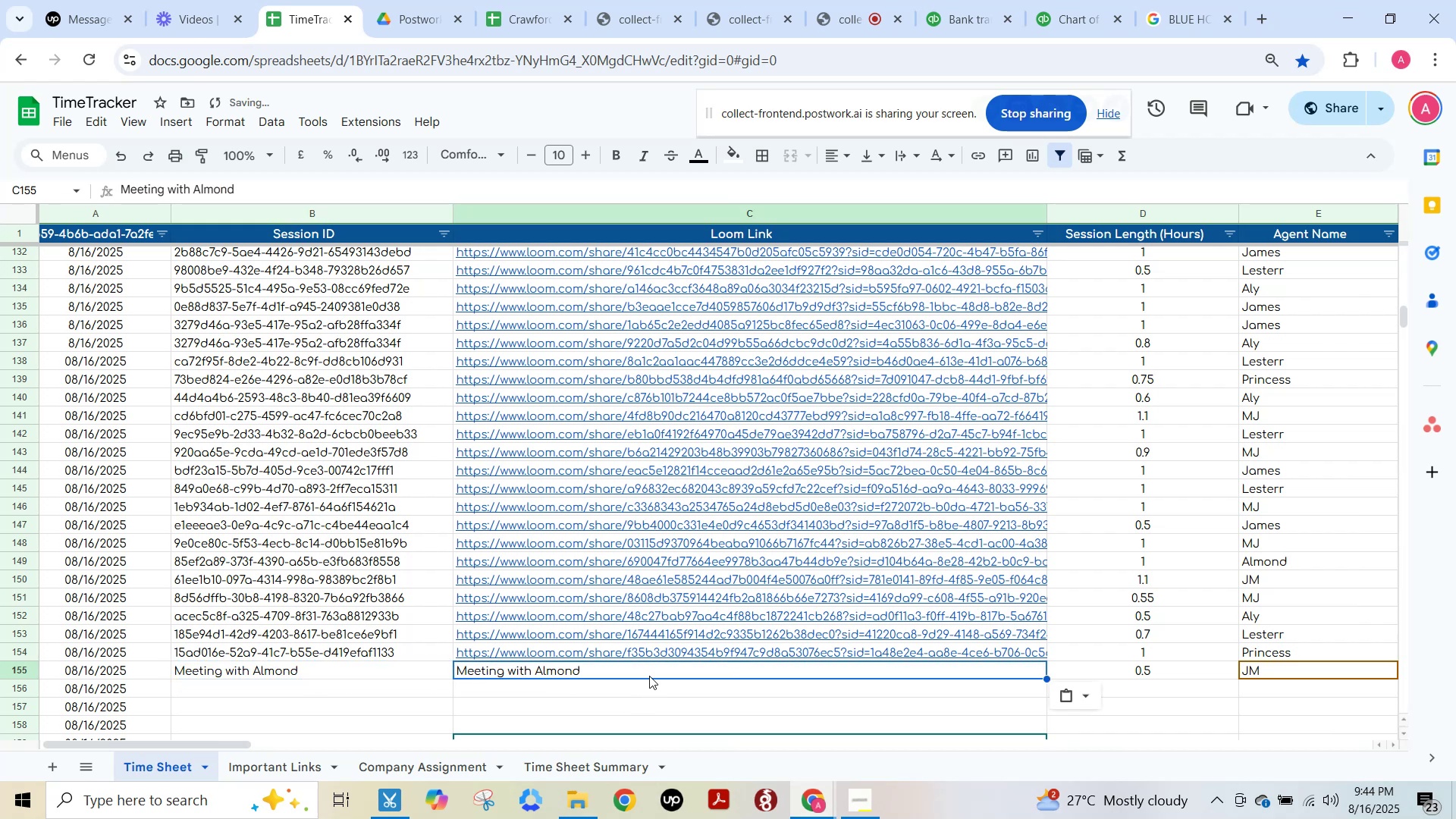 
double_click([649, 676])
 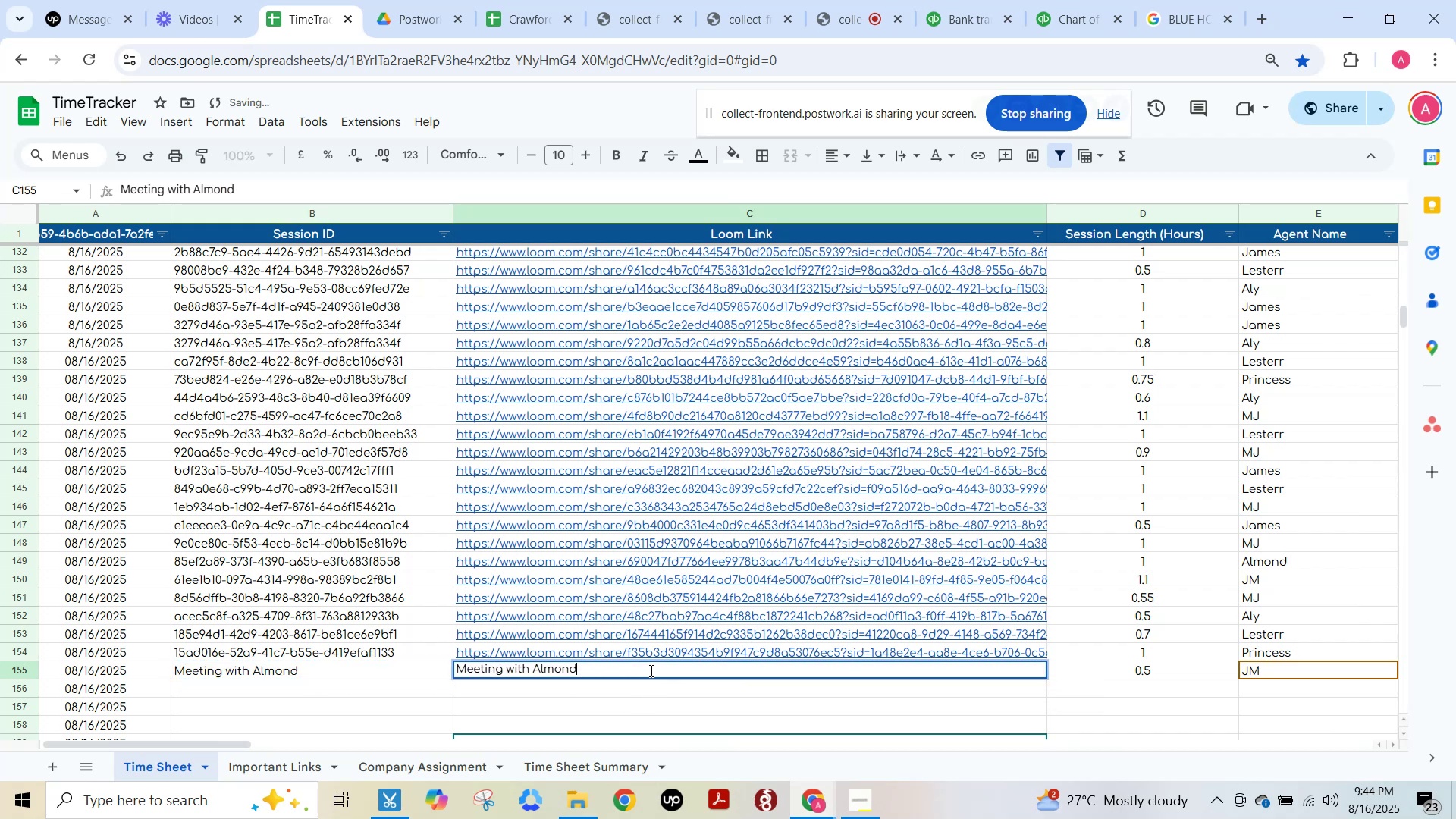 
type( + Loom recording failed)
 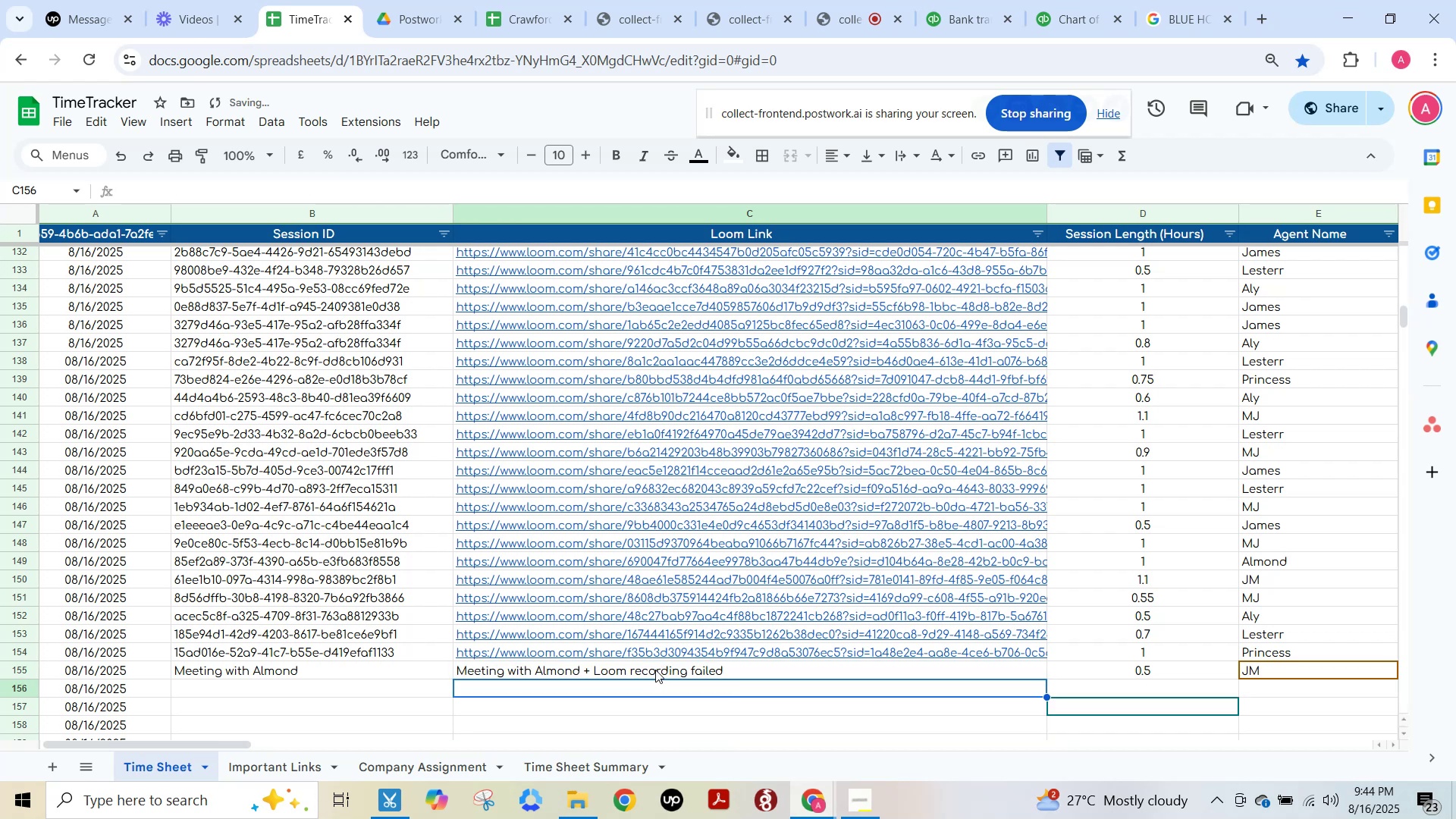 
 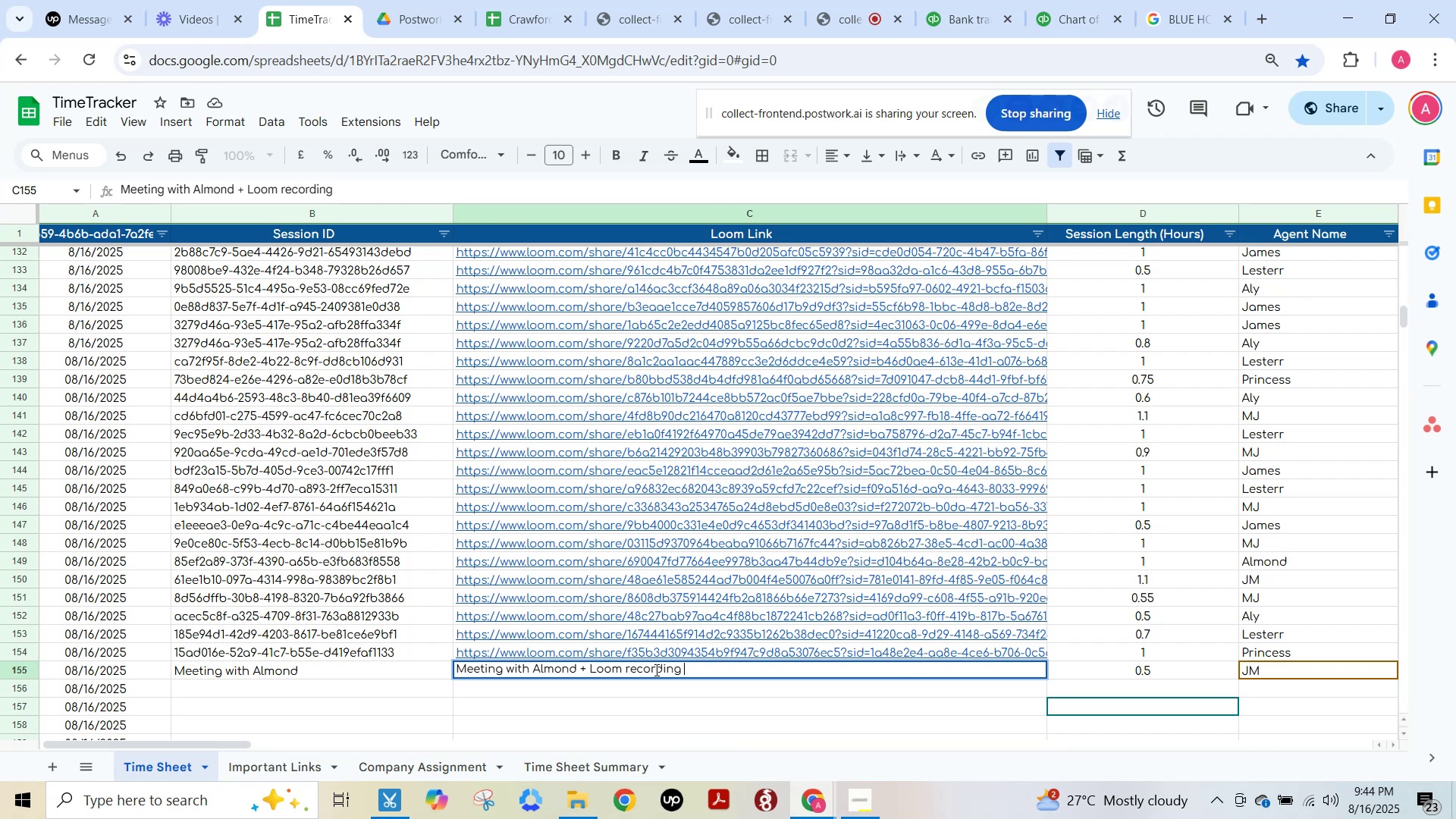 
key(Enter)
 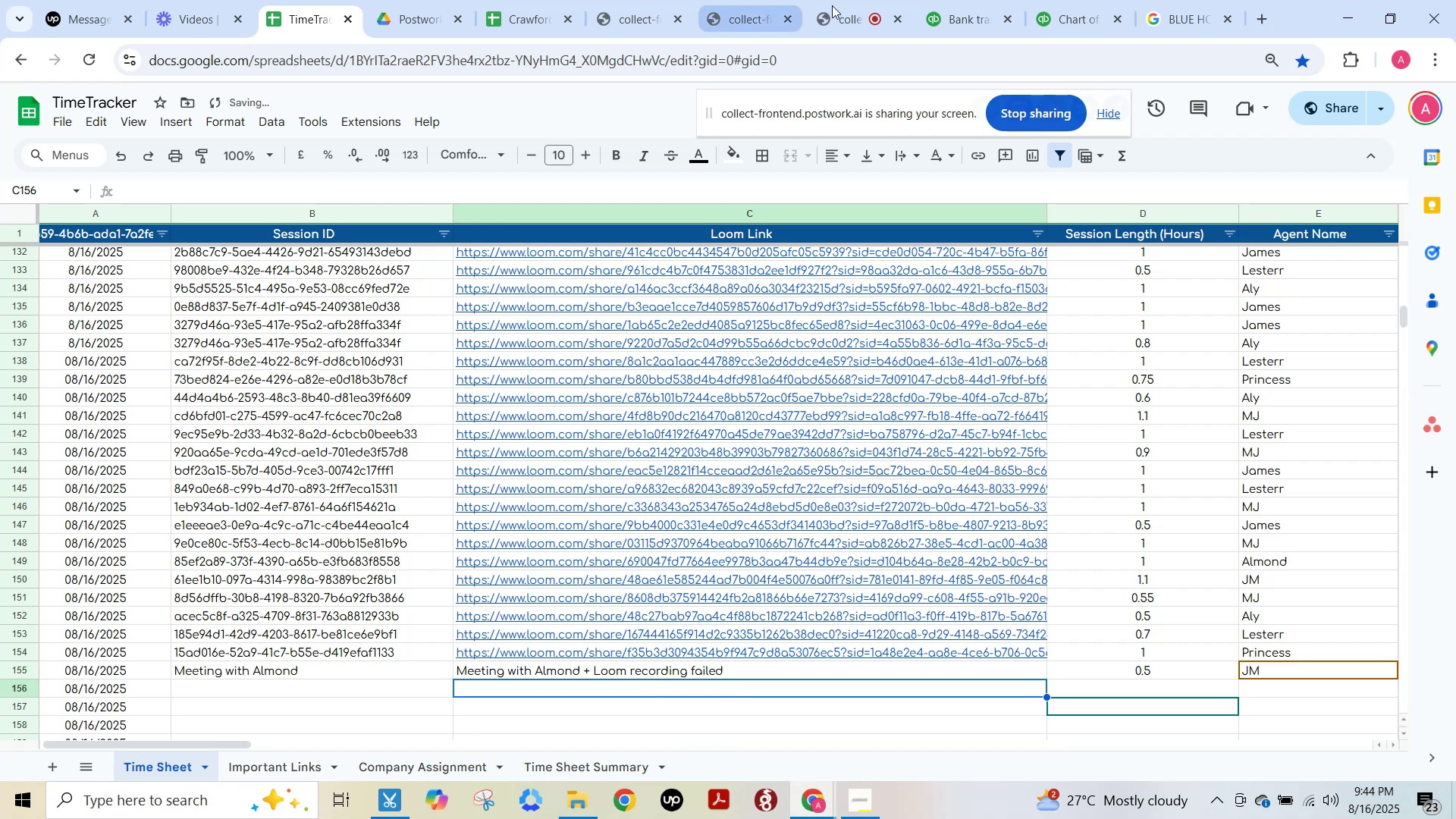 
mouse_move([969, 21])
 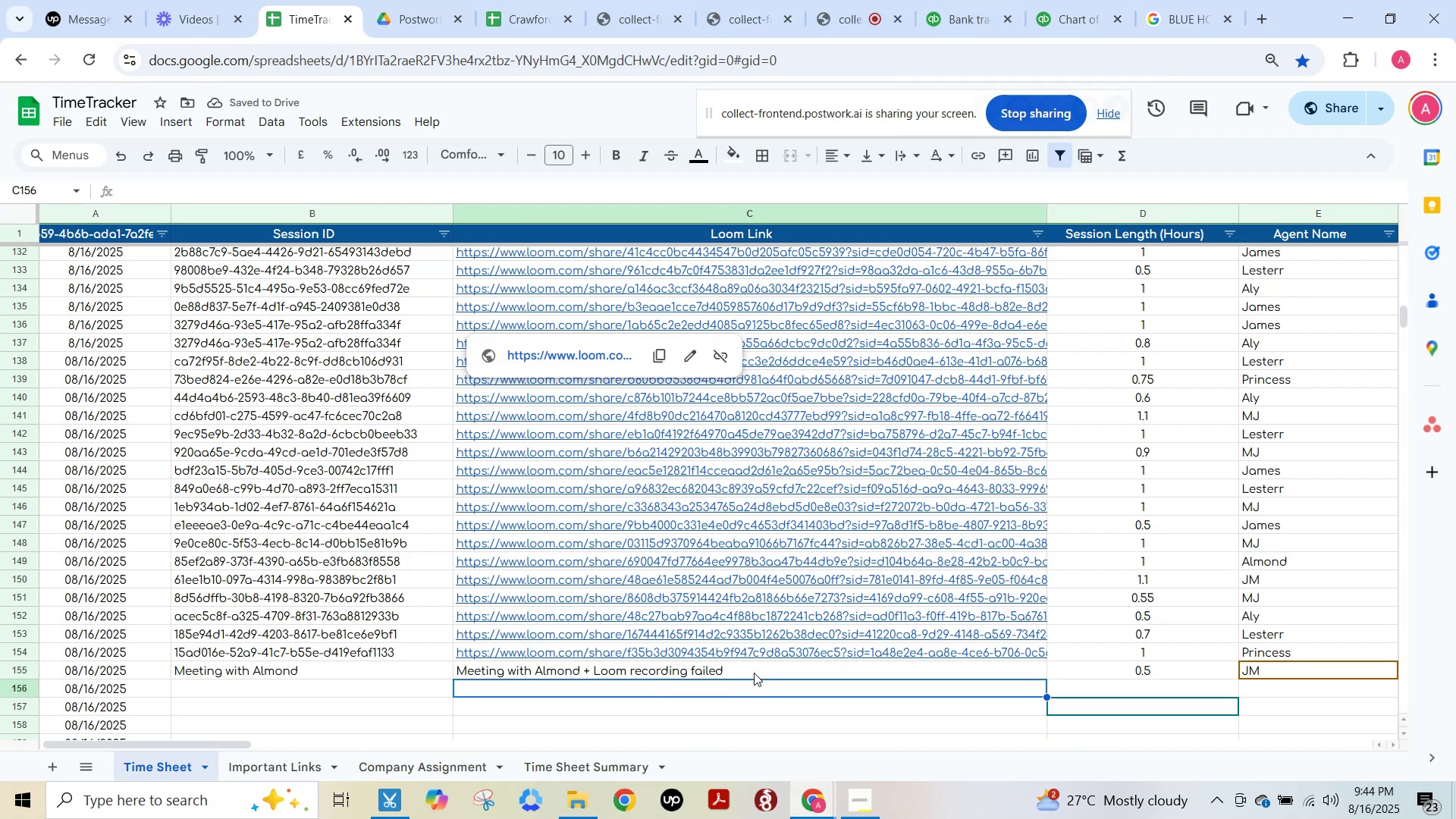 
double_click([755, 674])
 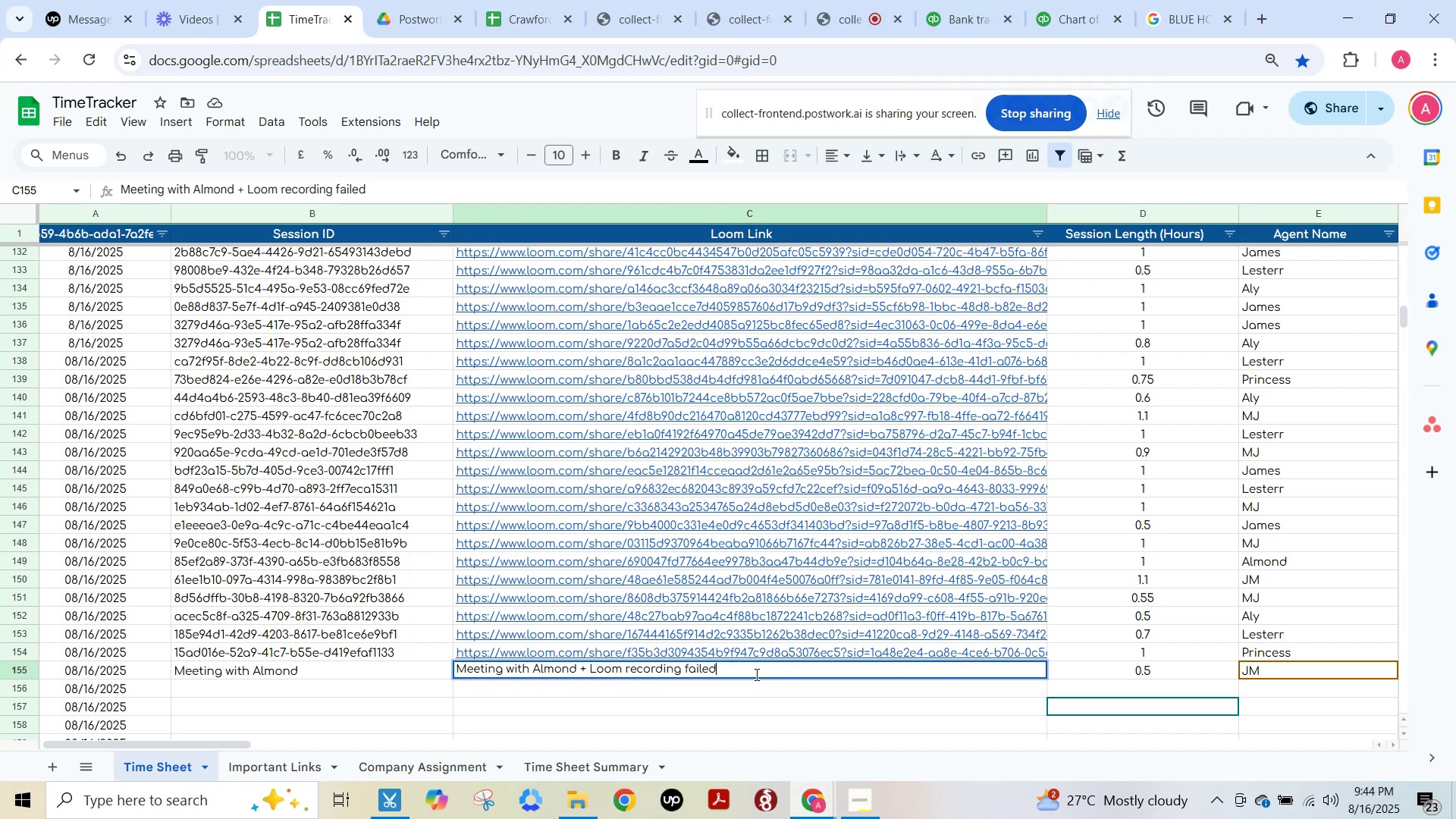 
left_click_drag(start_coordinate=[756, 674], to_coordinate=[597, 668])
 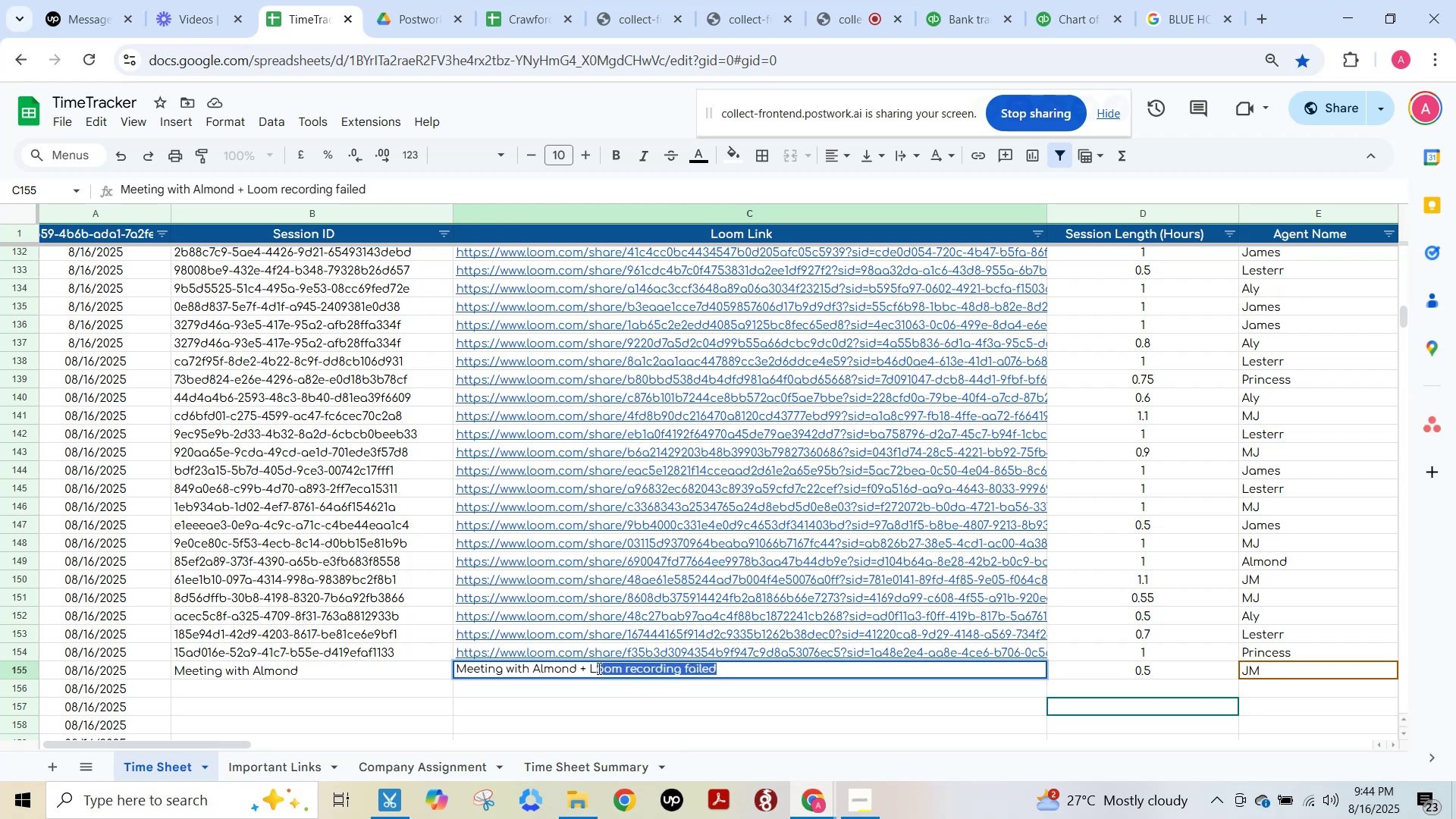 
key(Backspace)
key(Backspace)
type(CSV file upload)
 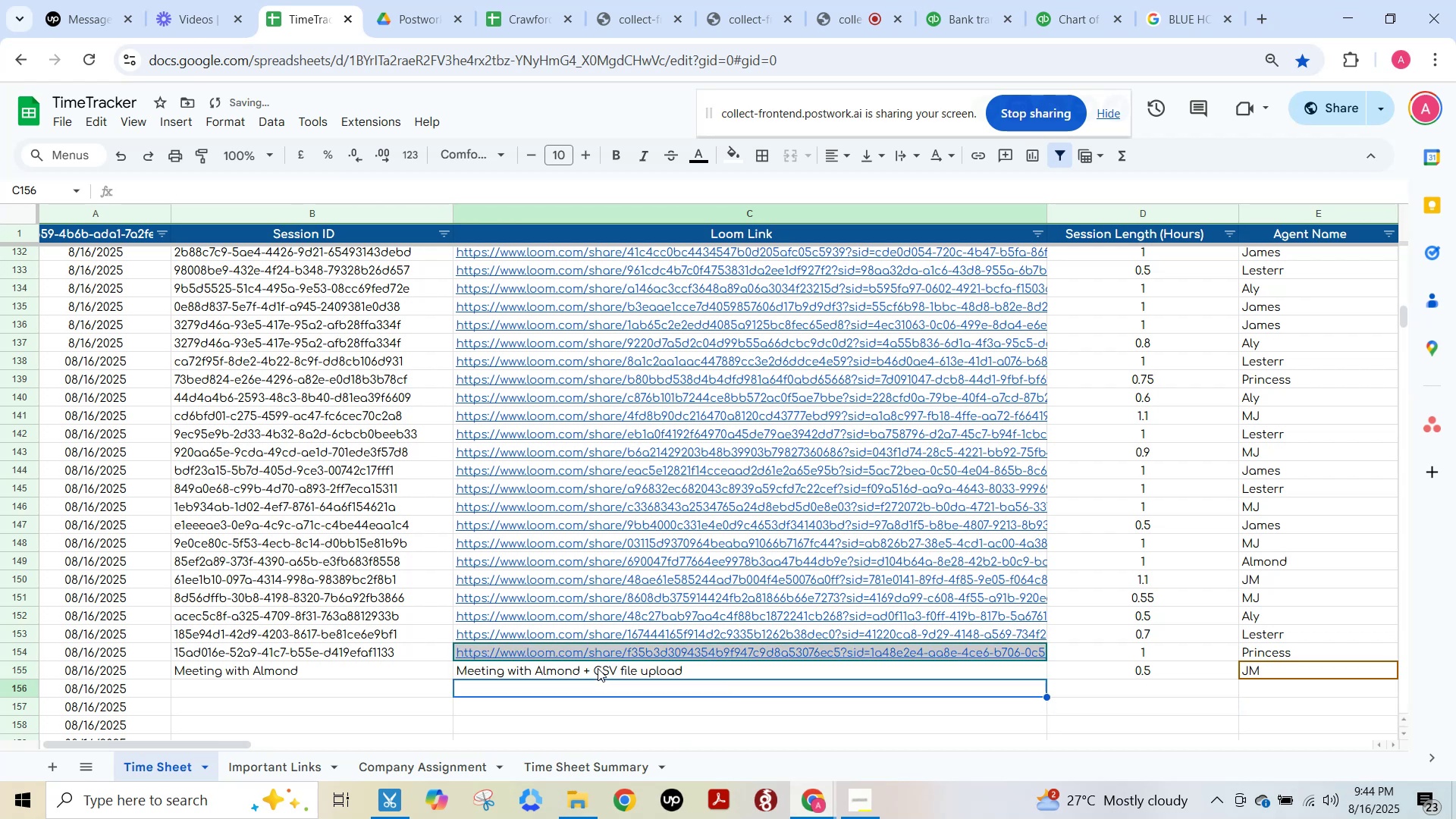 
 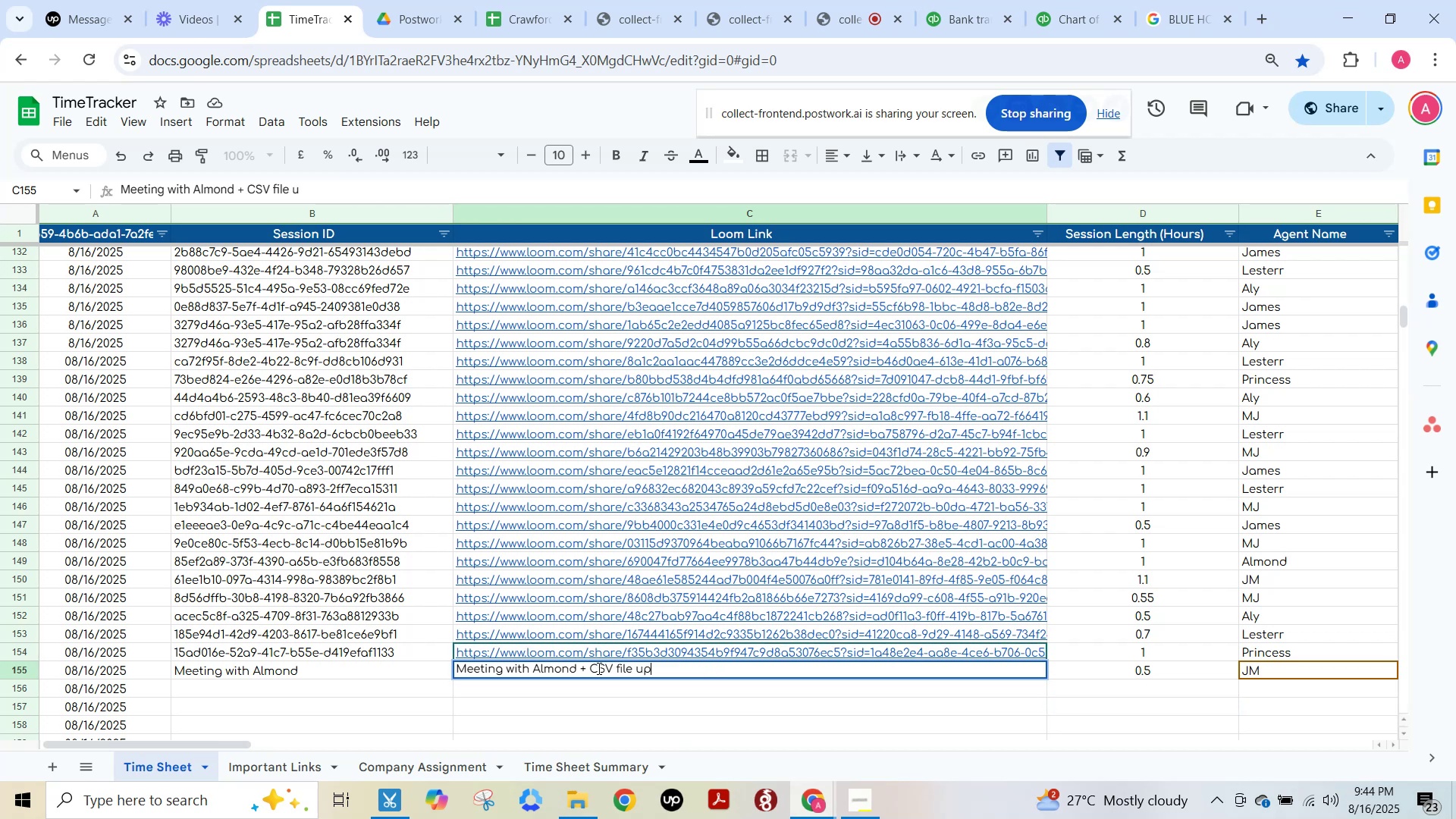 
key(Enter)
 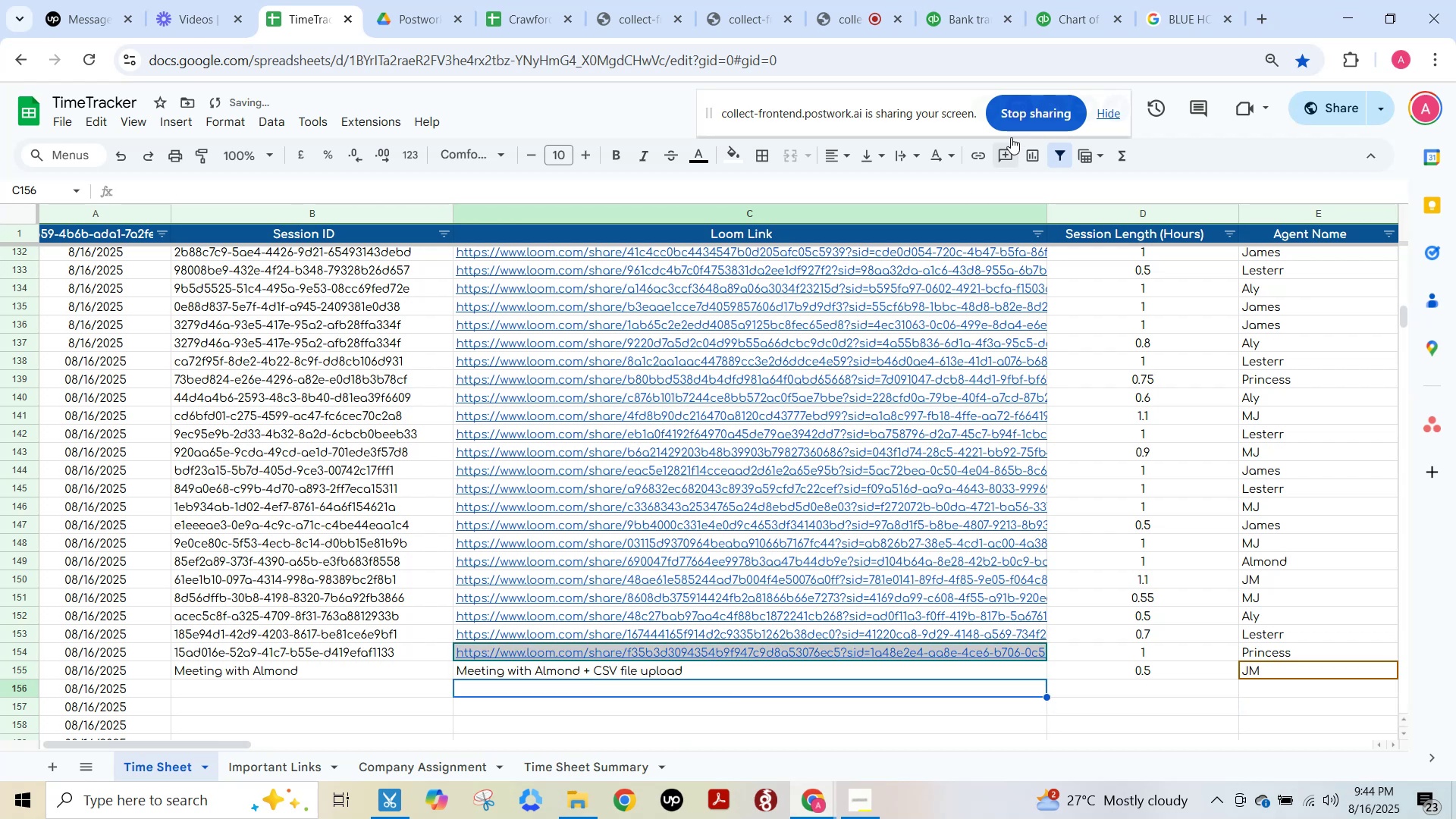 
left_click([966, 0])
 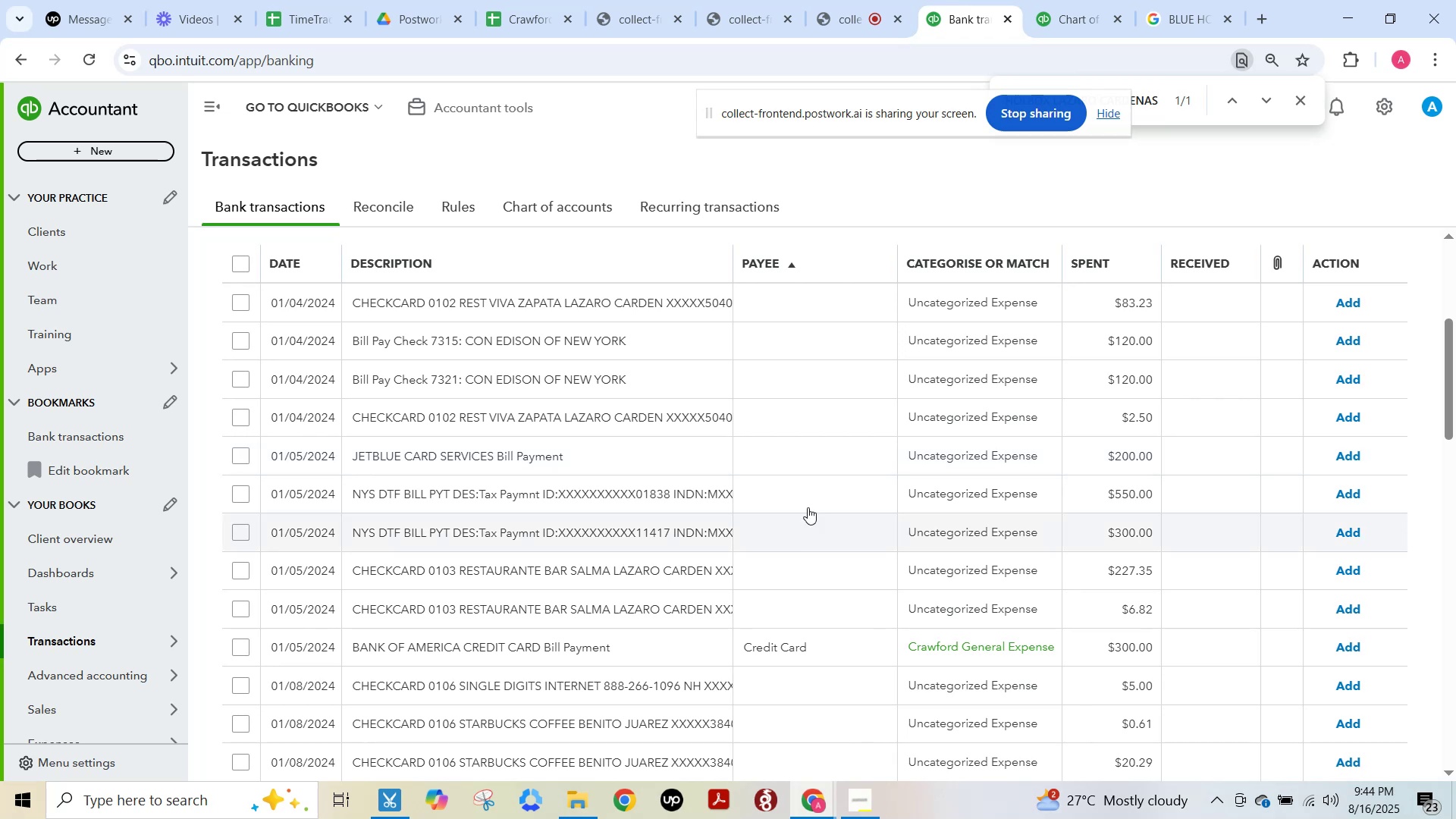 
scroll: coordinate [745, 432], scroll_direction: up, amount: 2.0
 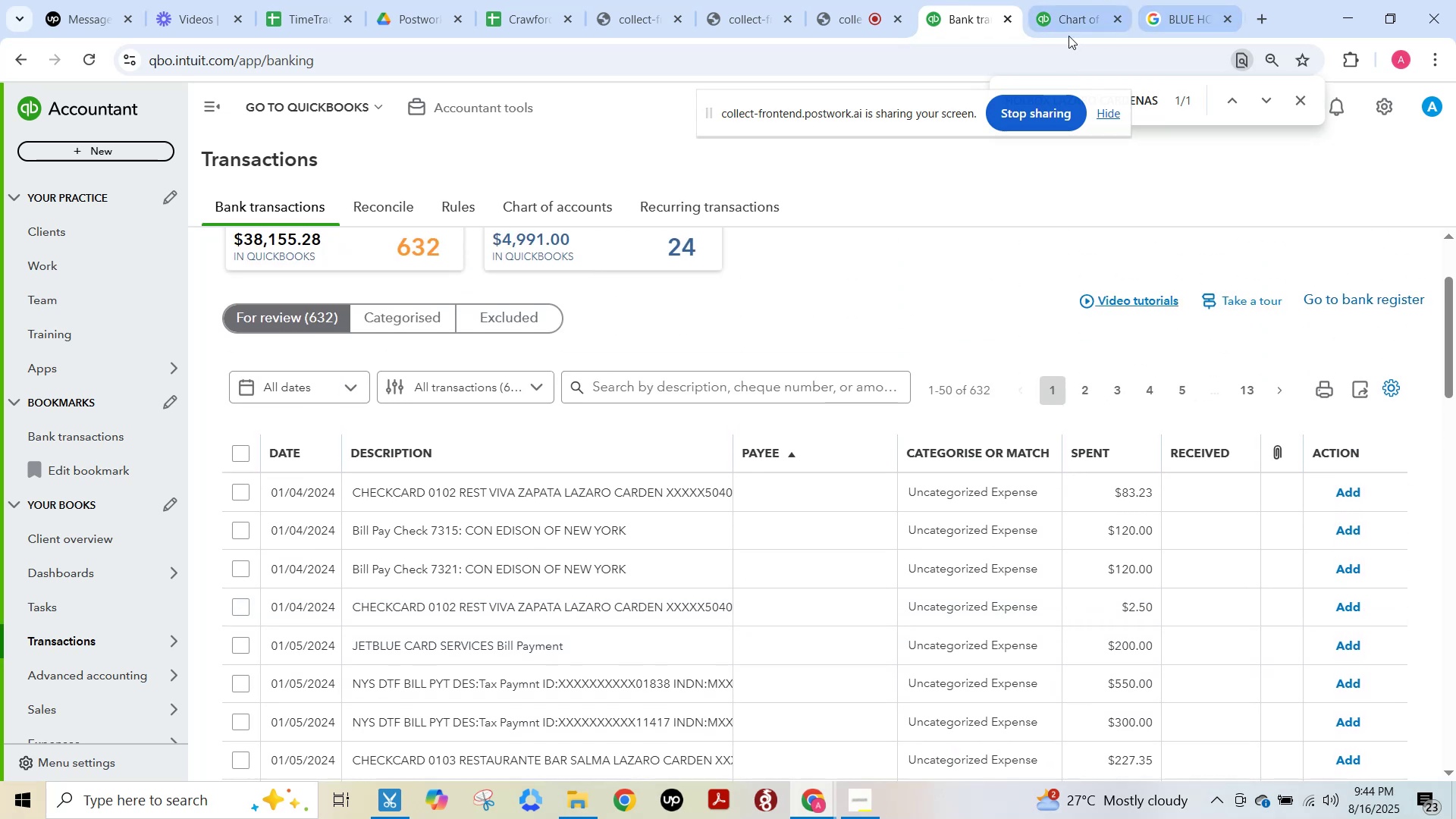 
left_click([1047, 17])
 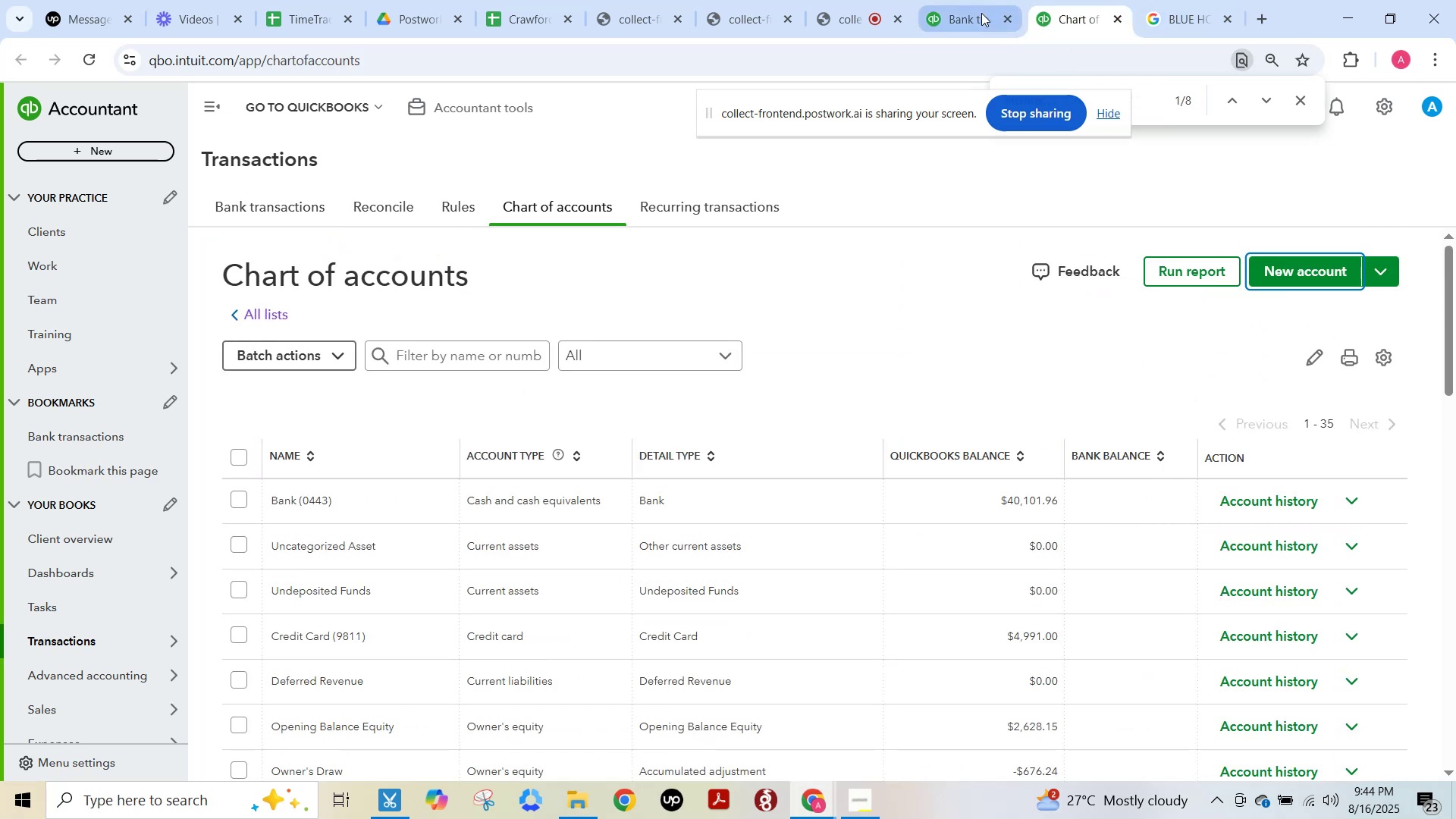 
left_click([981, 13])
 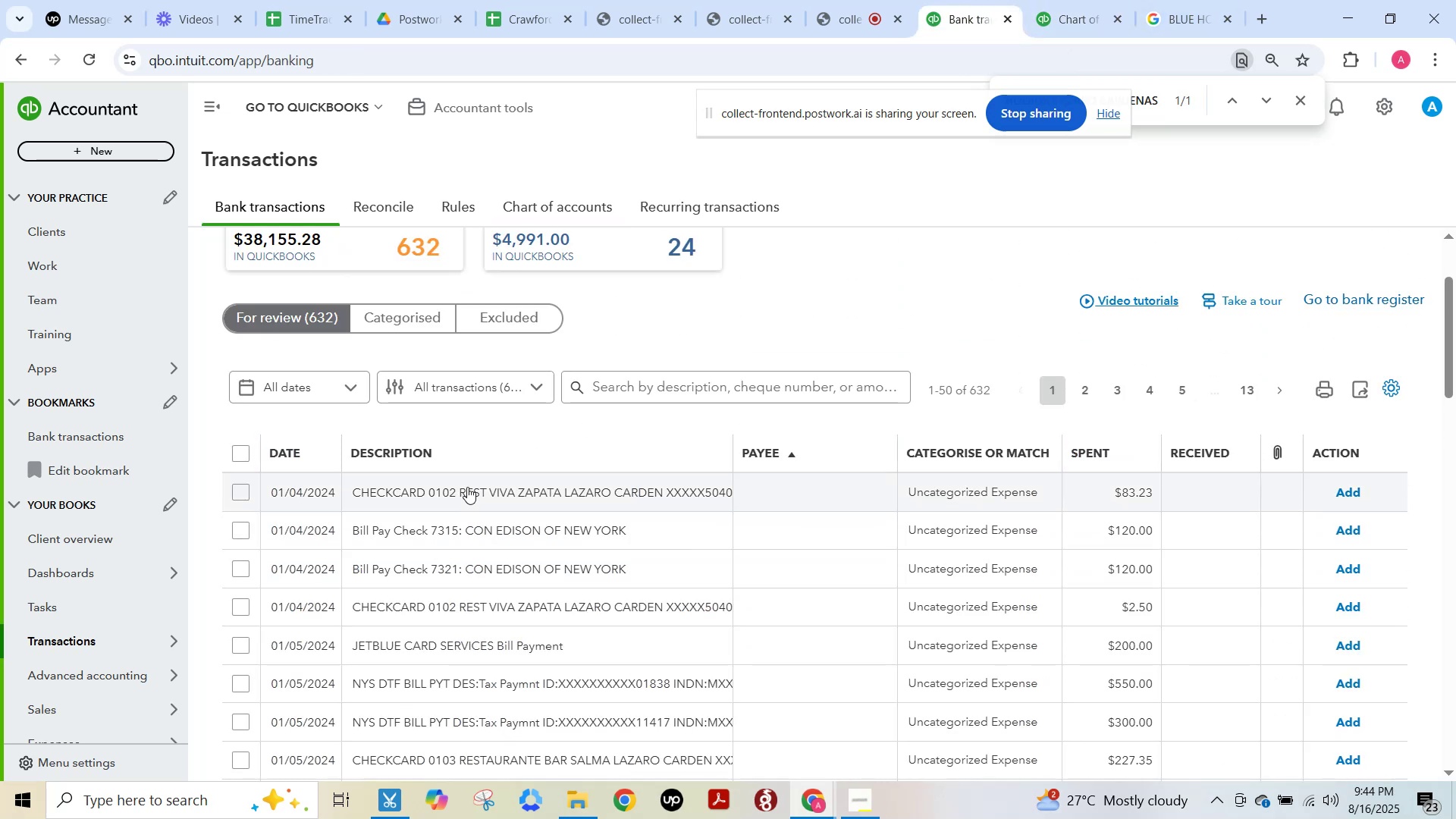 
left_click([467, 487])
 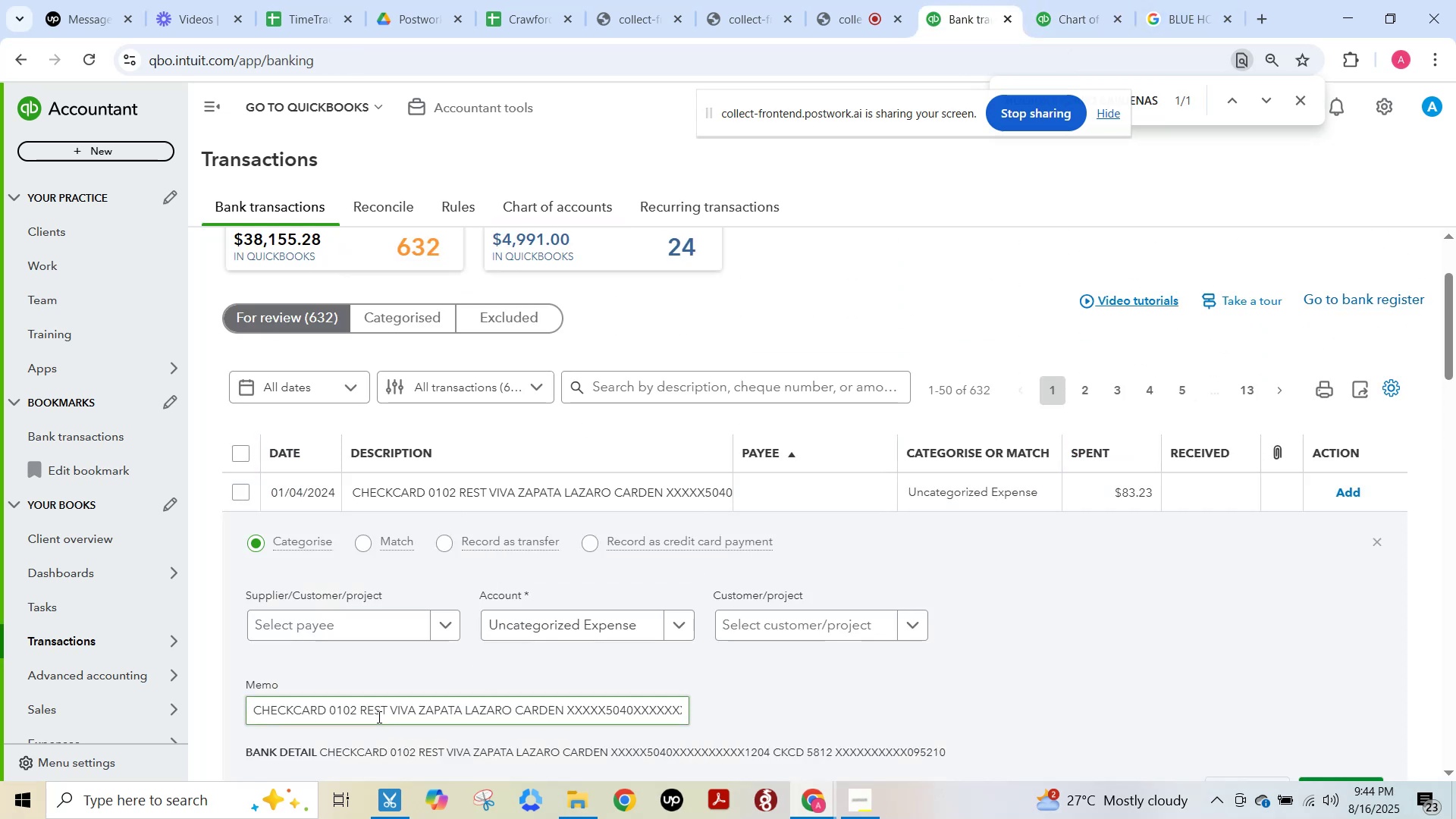 
left_click_drag(start_coordinate=[358, 711], to_coordinate=[565, 720])
 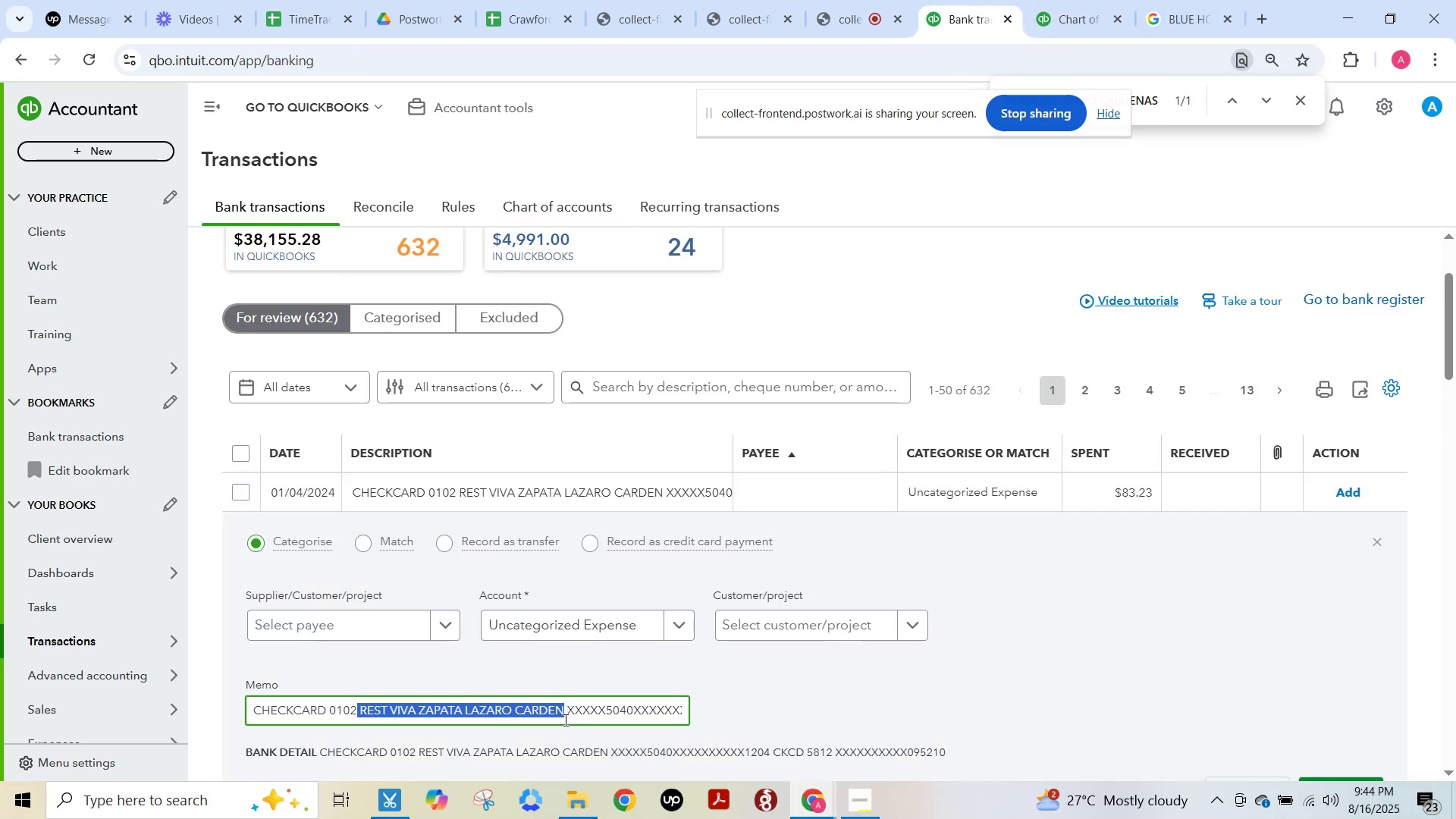 
key(Control+C)
 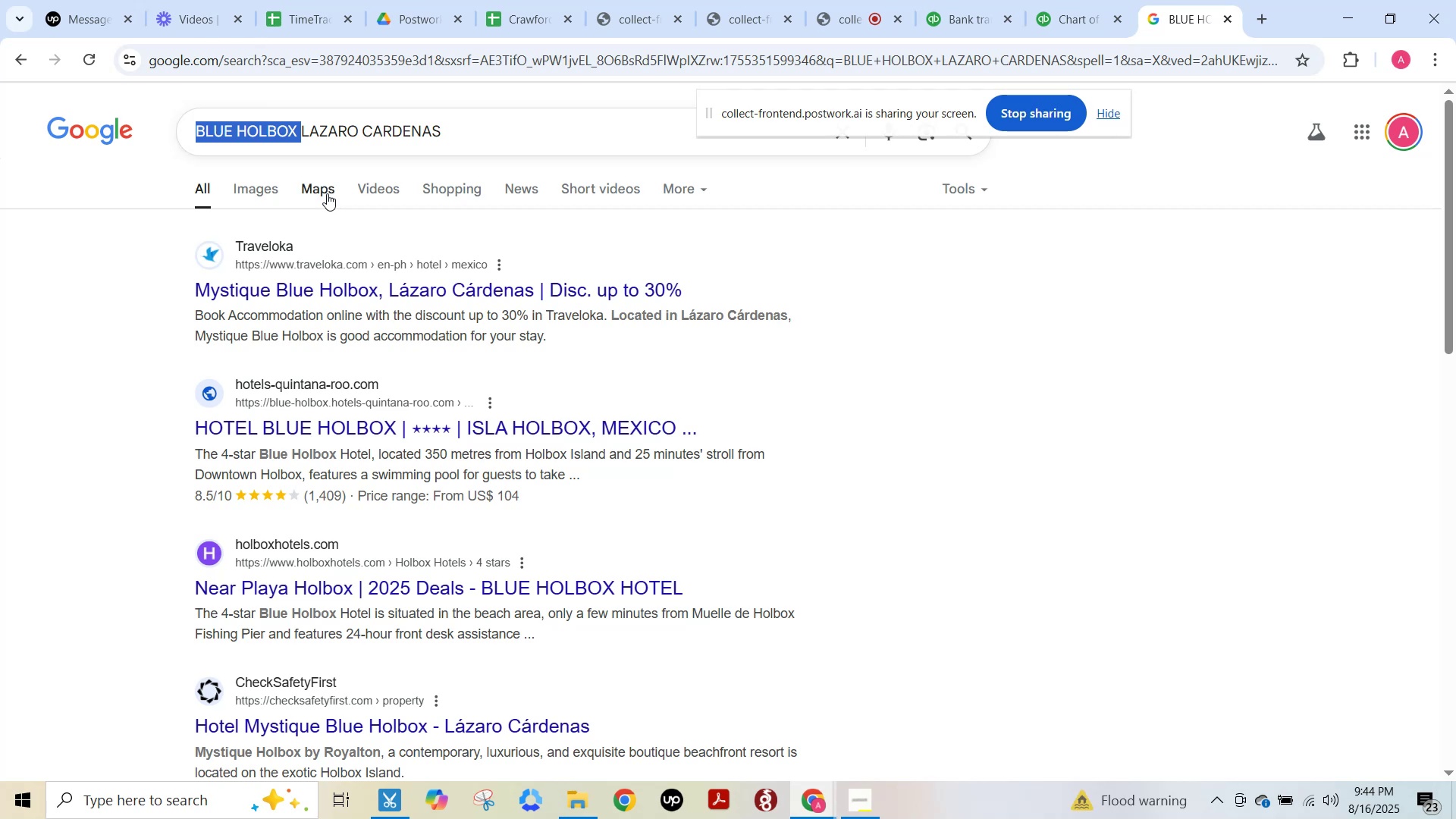 
left_click([404, 130])
 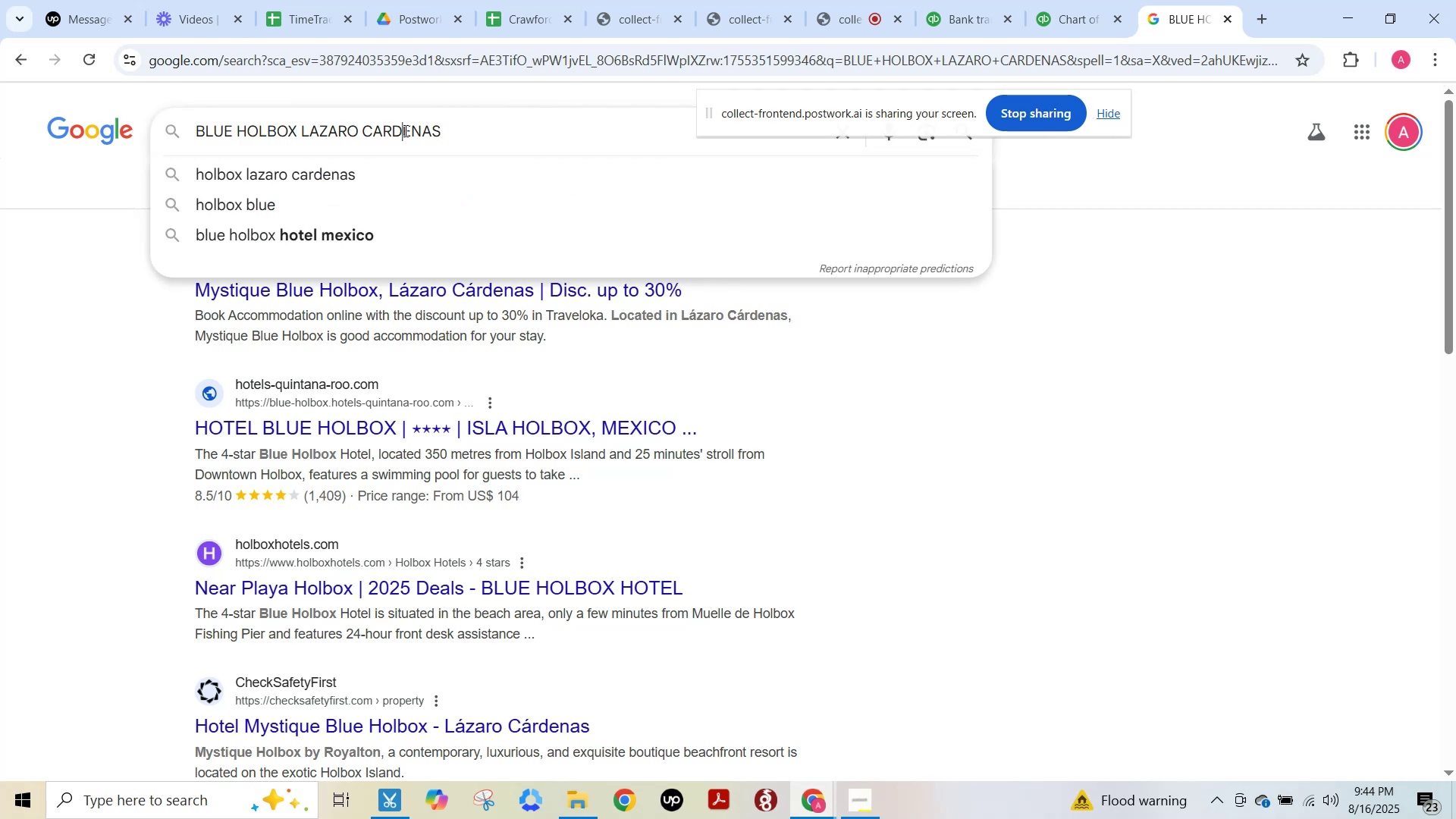 
key(Control+ControlLeft)
 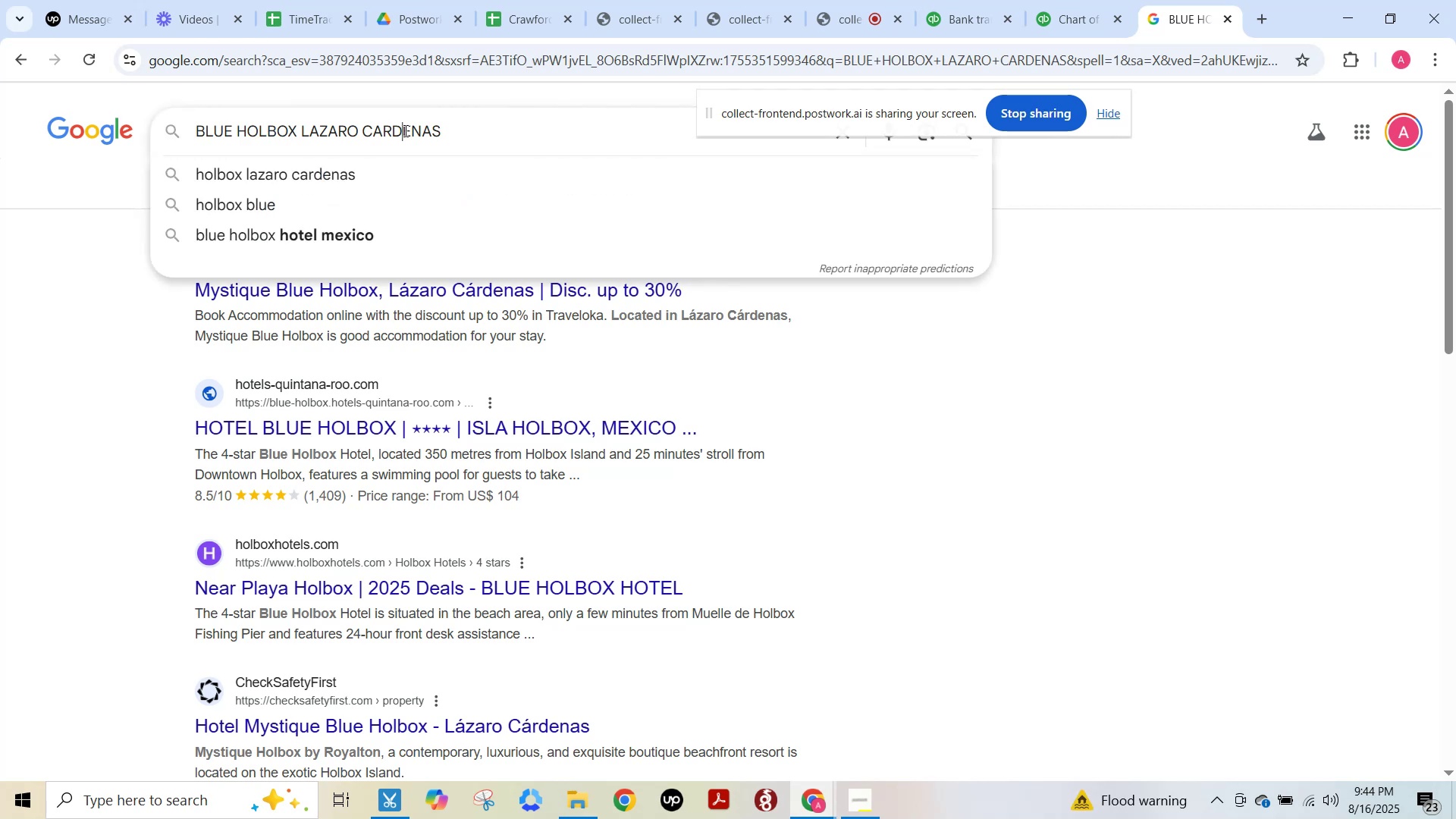 
key(Control+A)
 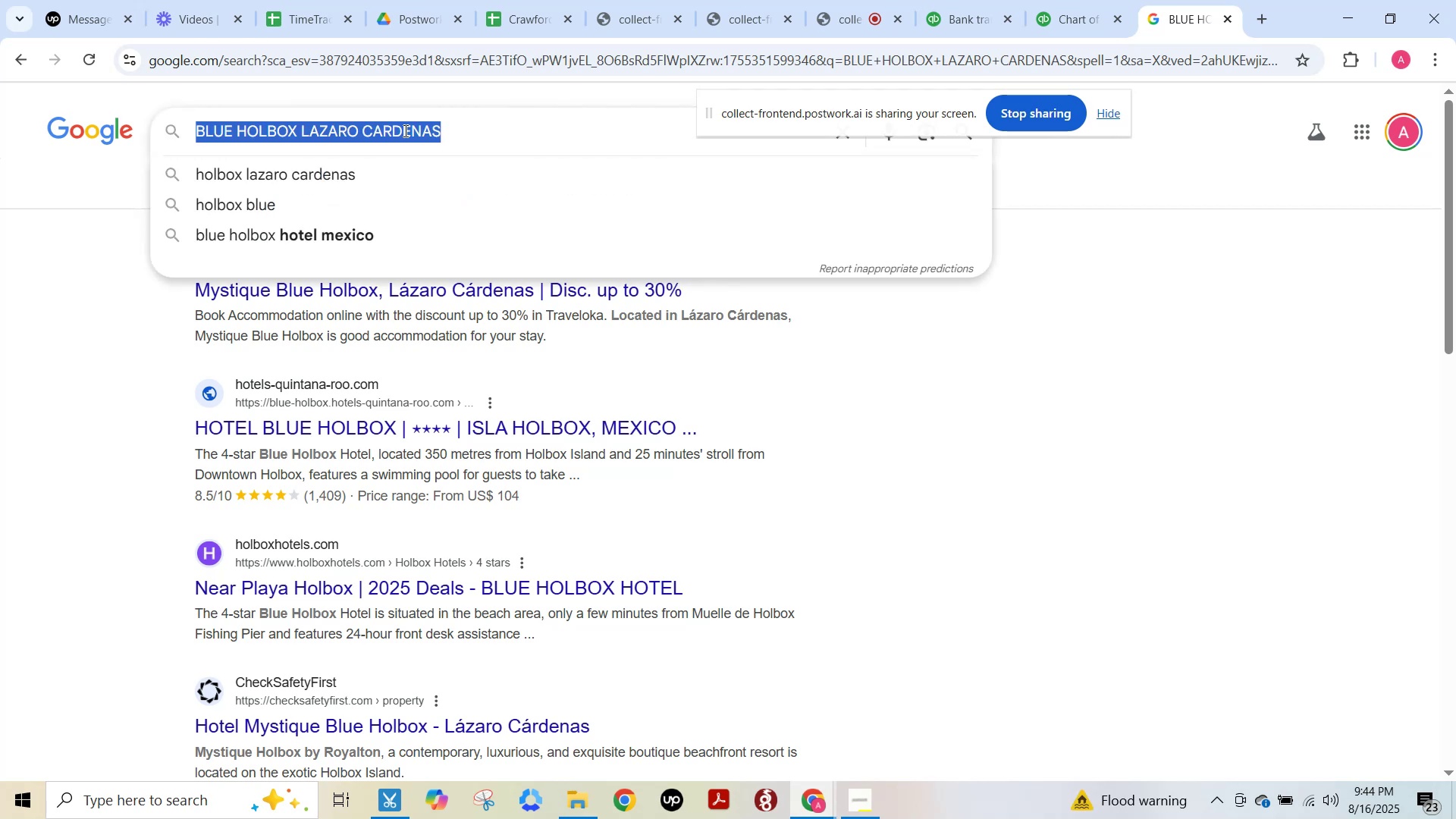 
key(Control+V)
 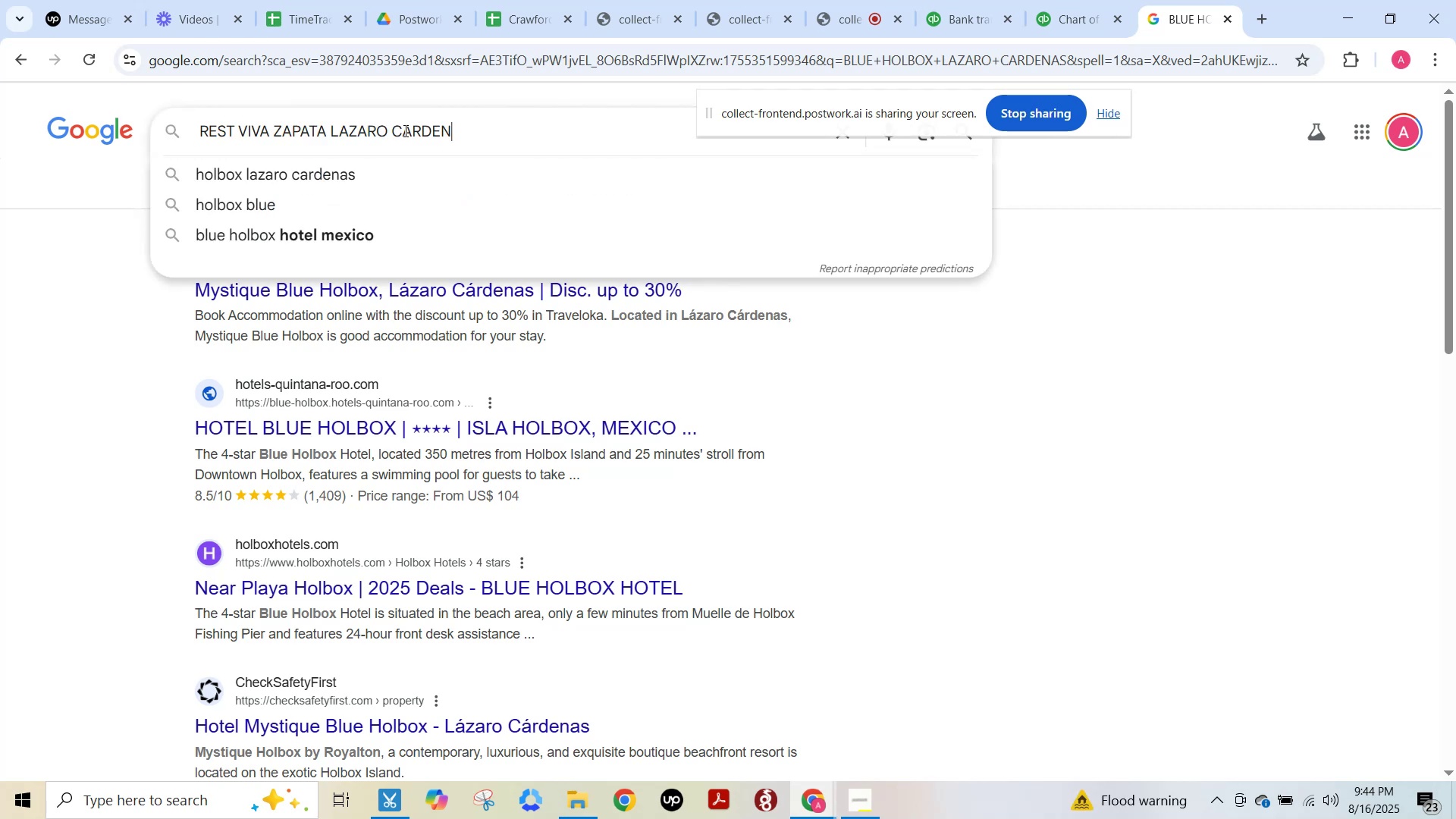 
key(NumpadEnter)
 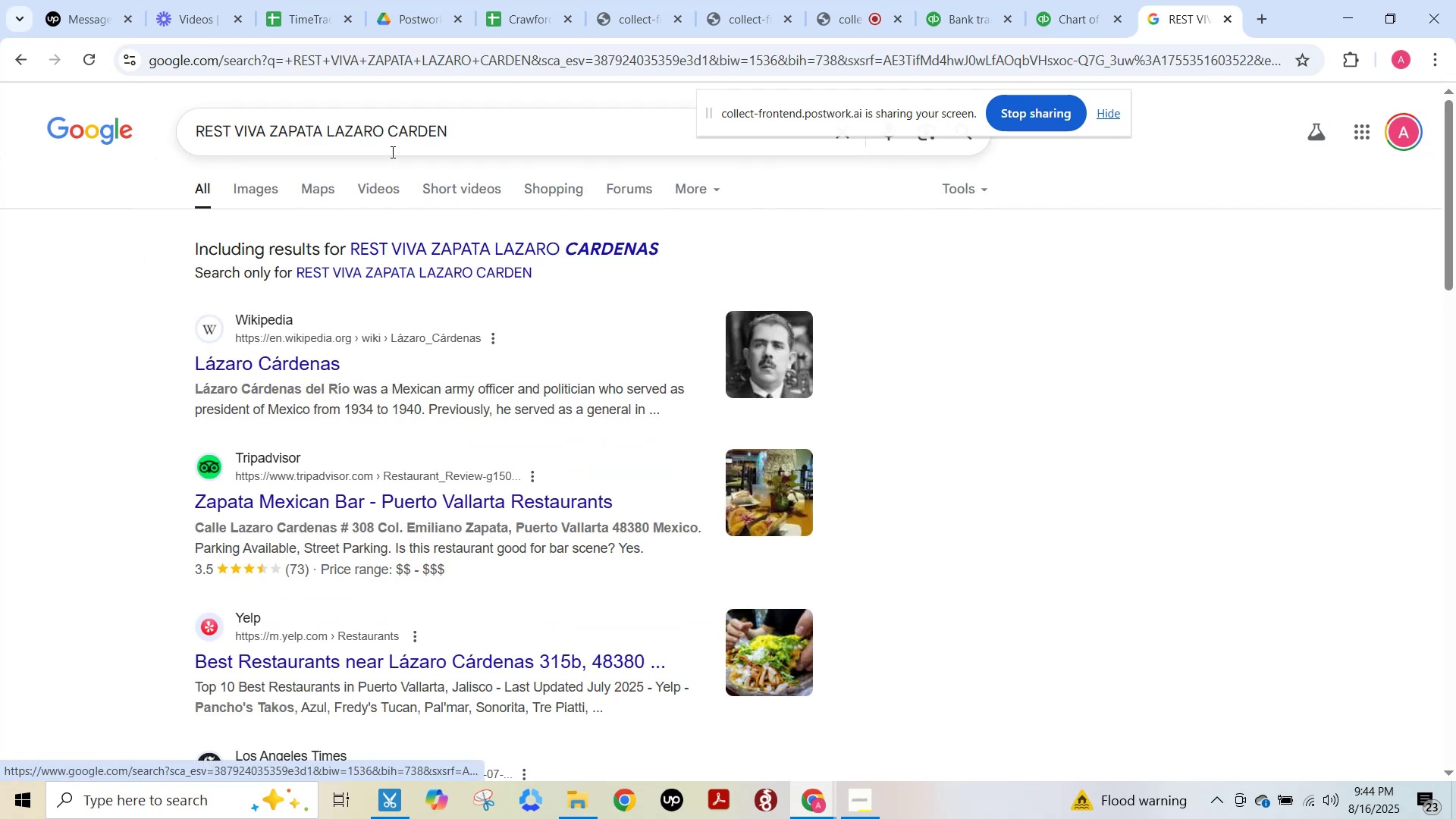 
left_click_drag(start_coordinate=[325, 134], to_coordinate=[708, 156])
 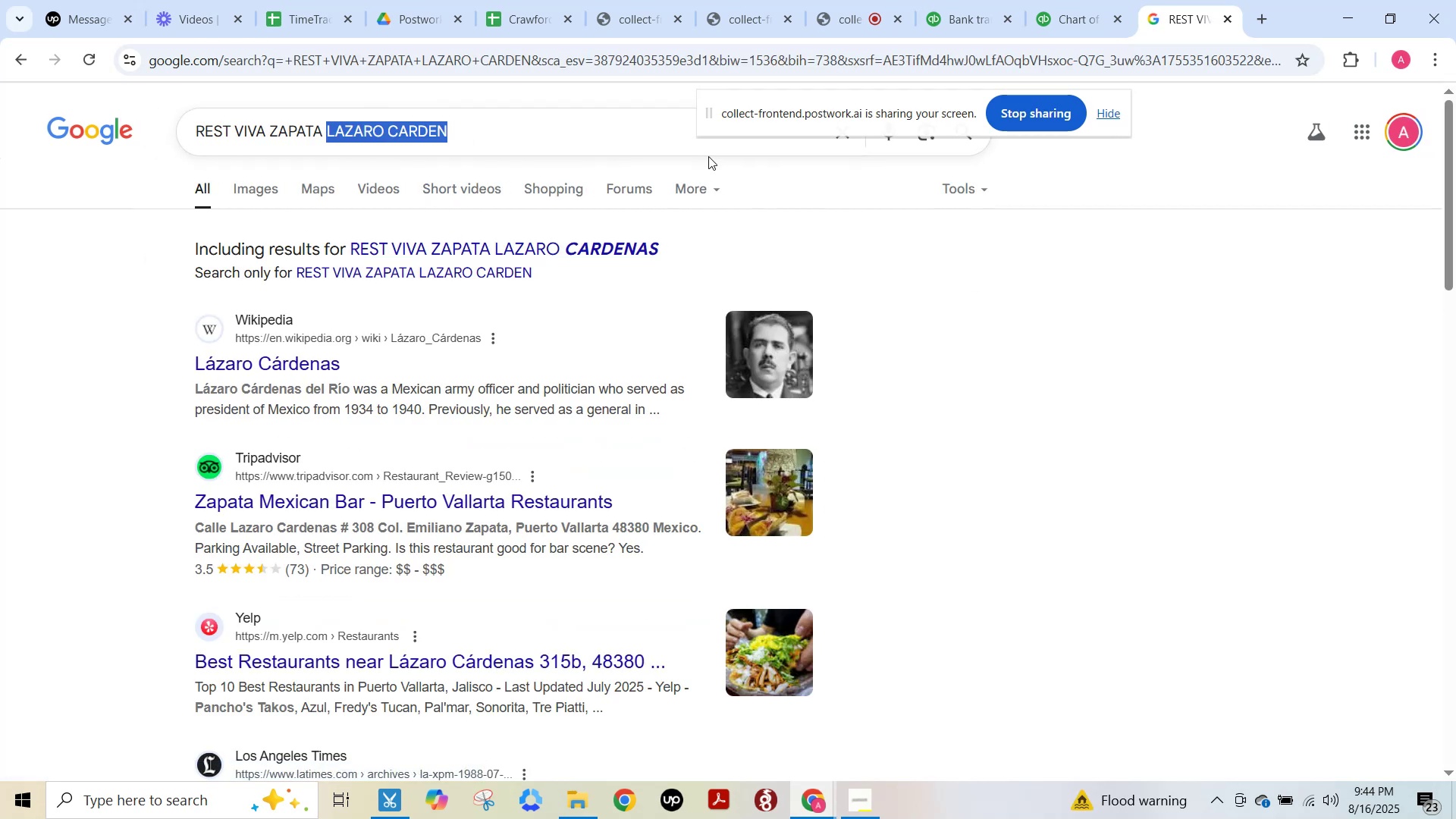 
key(Backspace)
 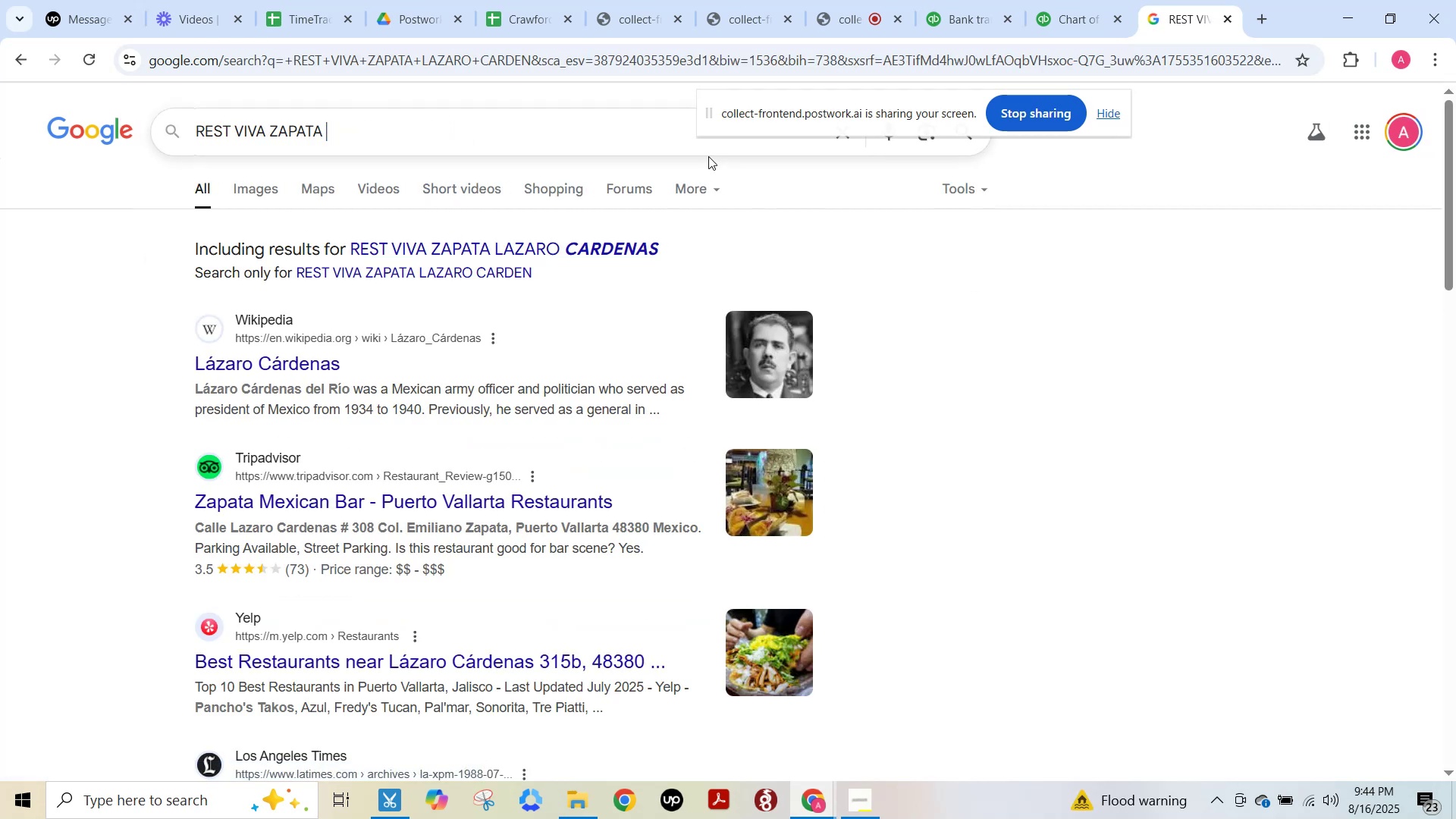 
key(Enter)
 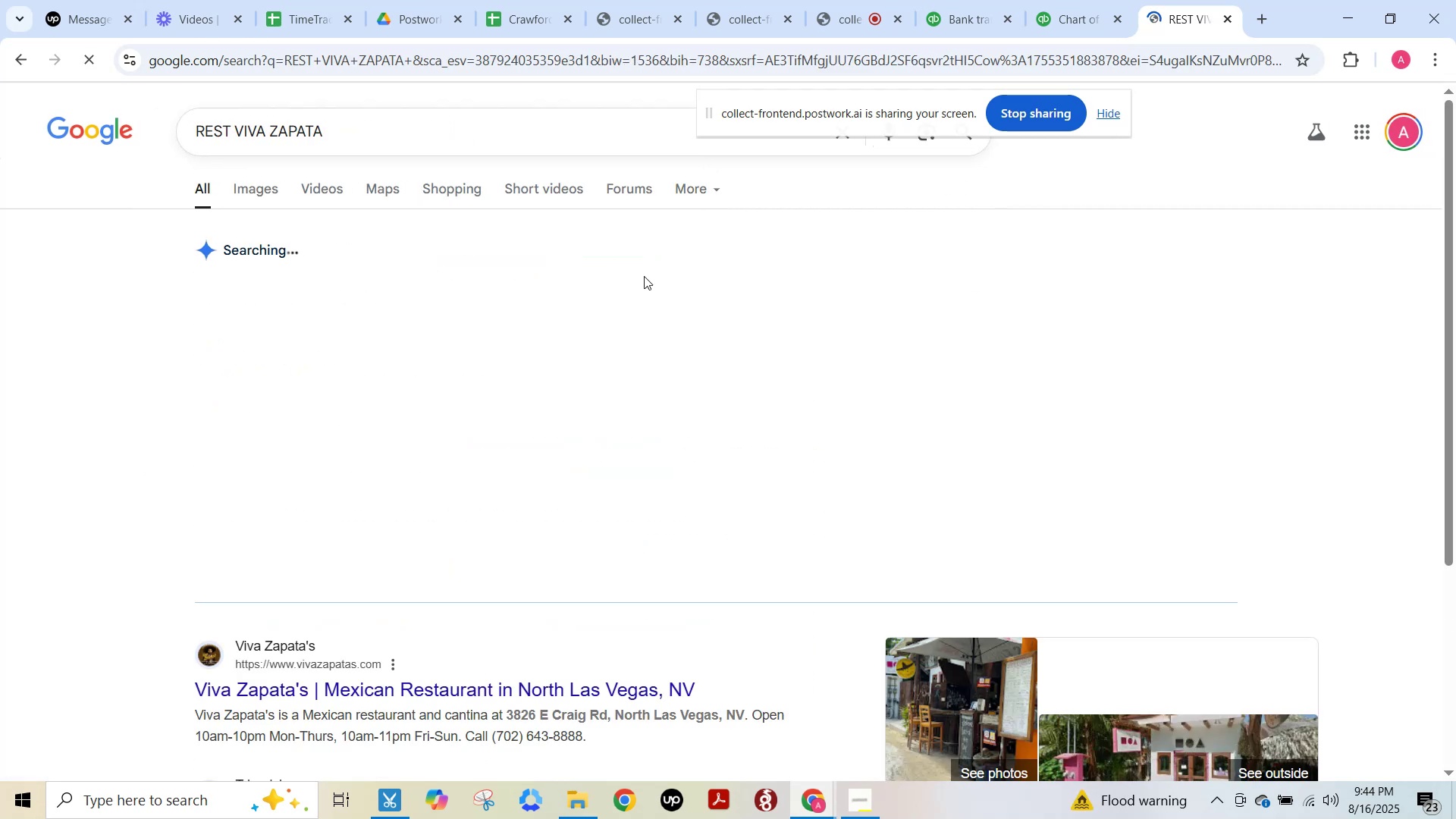 
mouse_move([573, 381])
 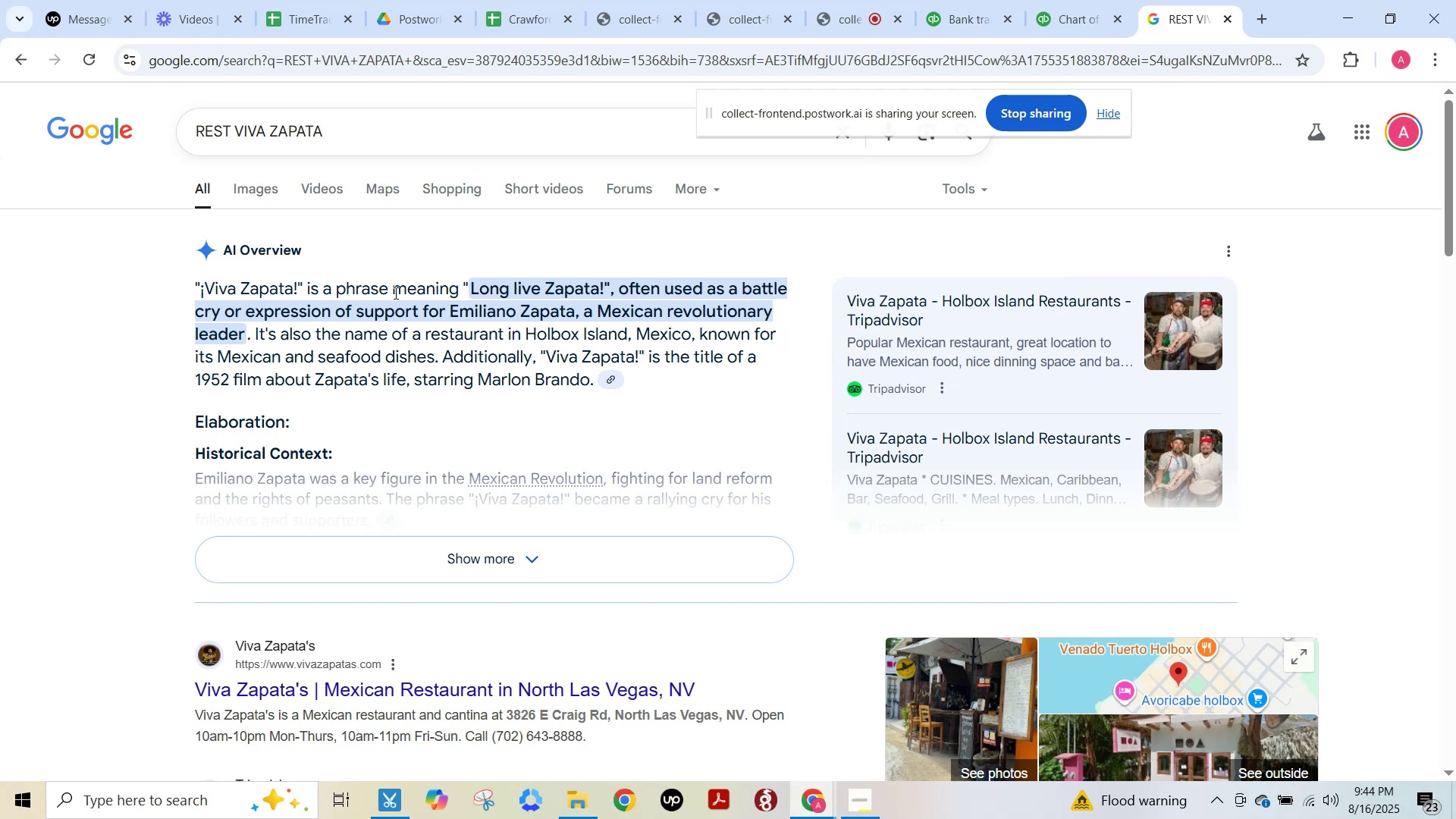 
scroll: coordinate [436, 386], scroll_direction: down, amount: 2.0
 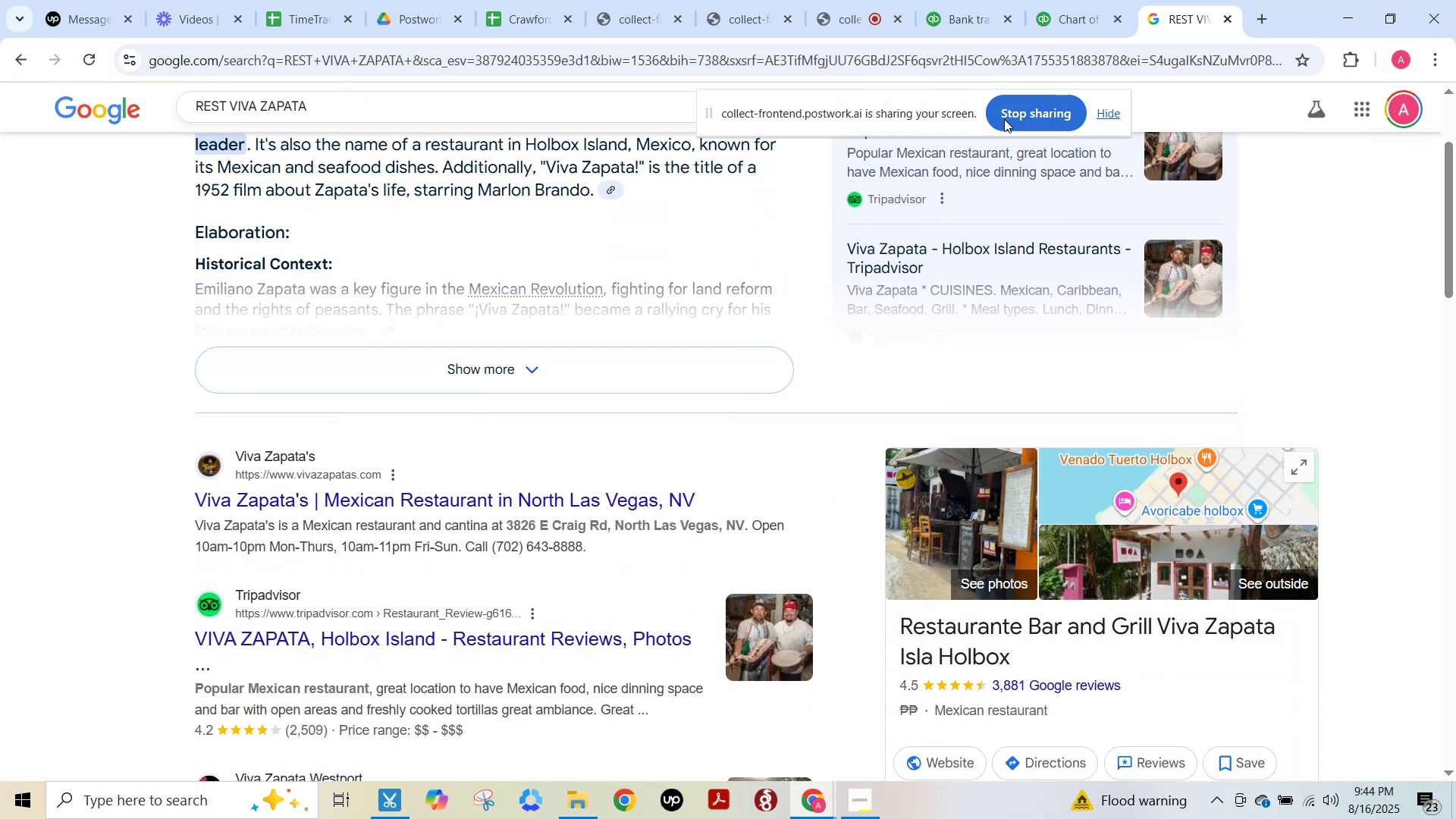 
scroll: coordinate [566, 405], scroll_direction: up, amount: 3.0
 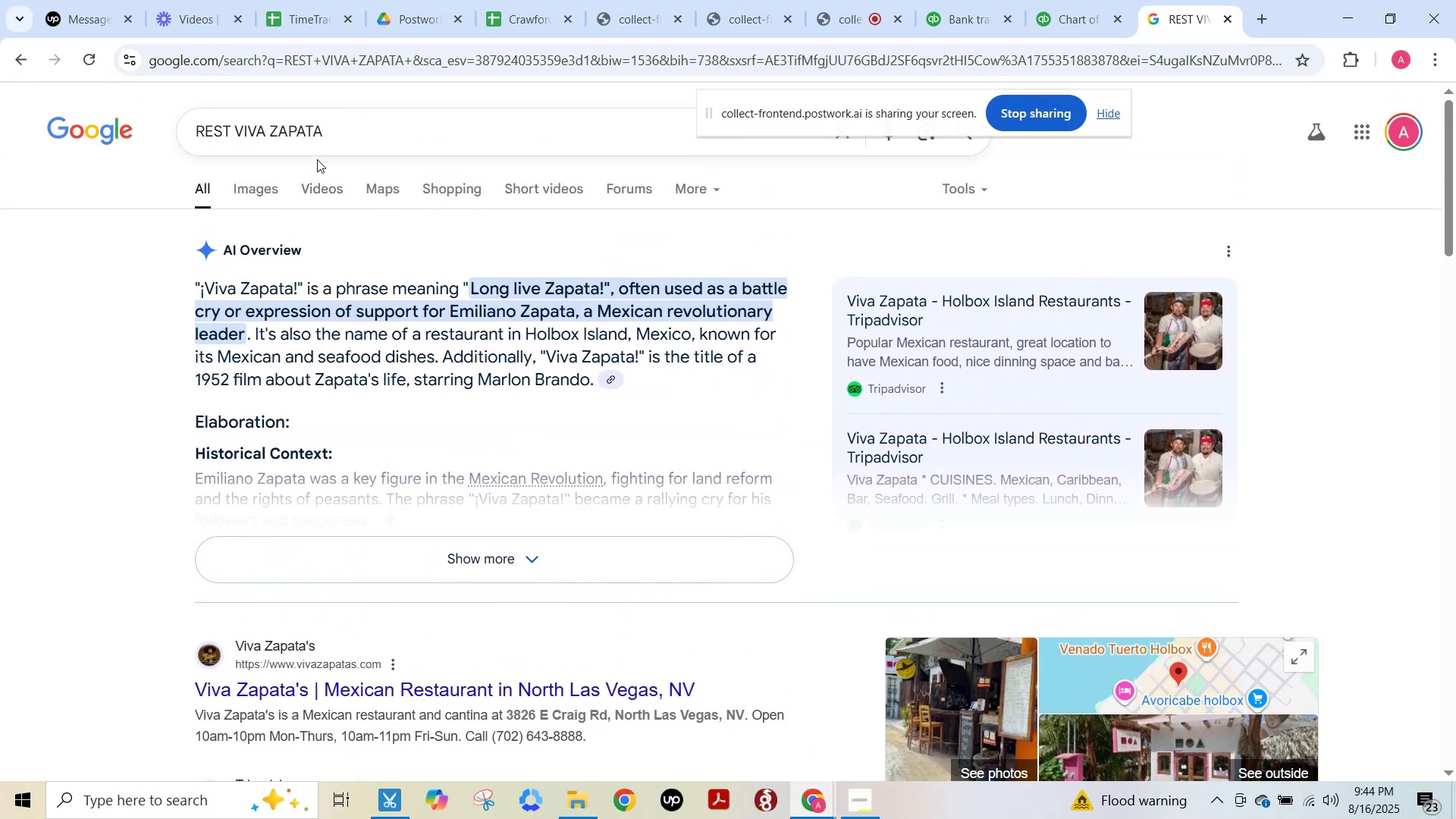 
left_click_drag(start_coordinate=[350, 132], to_coordinate=[224, 138])
 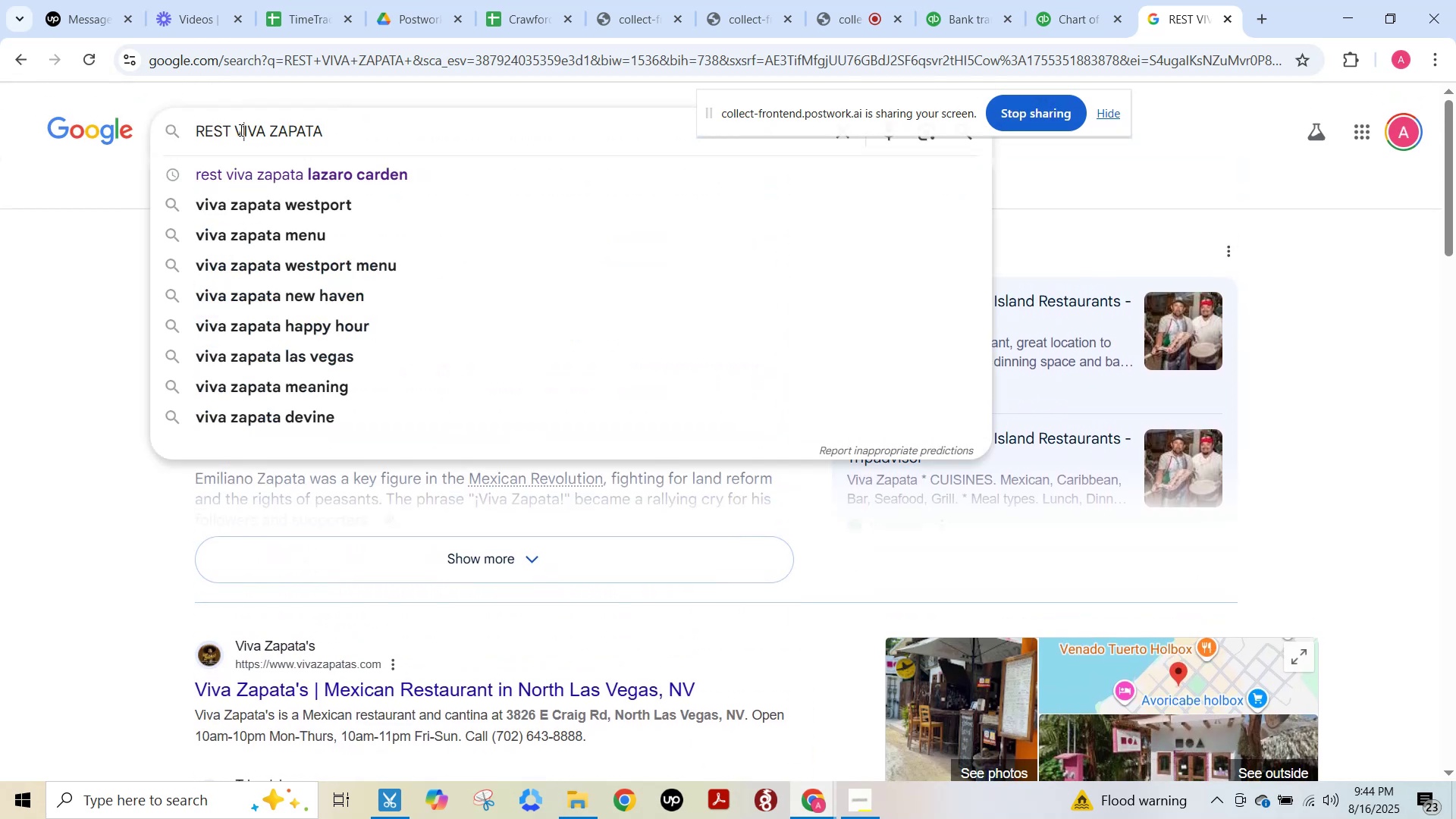 
double_click([236, 127])
 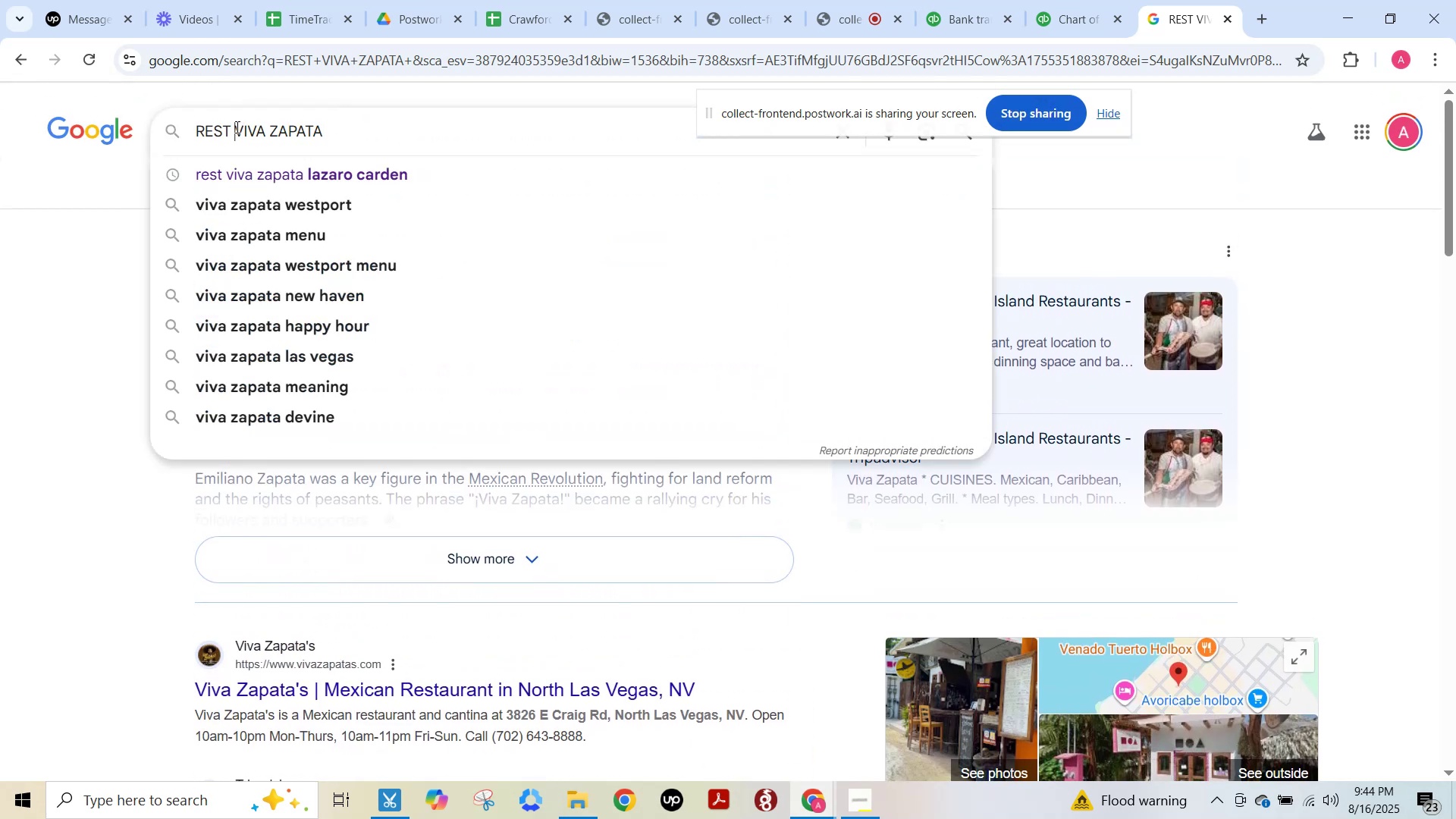 
key(Backspace)
 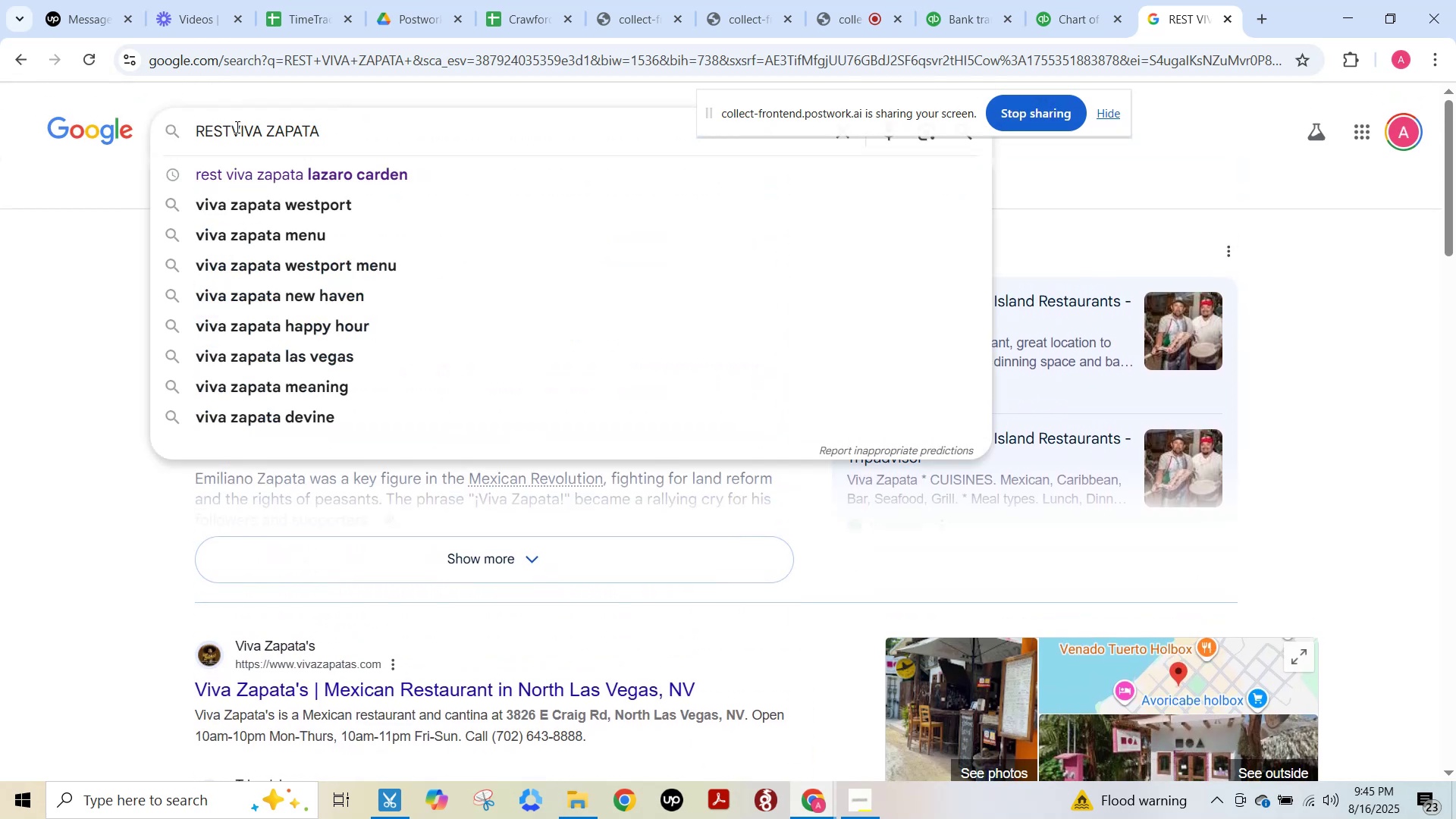 
key(Backspace)
 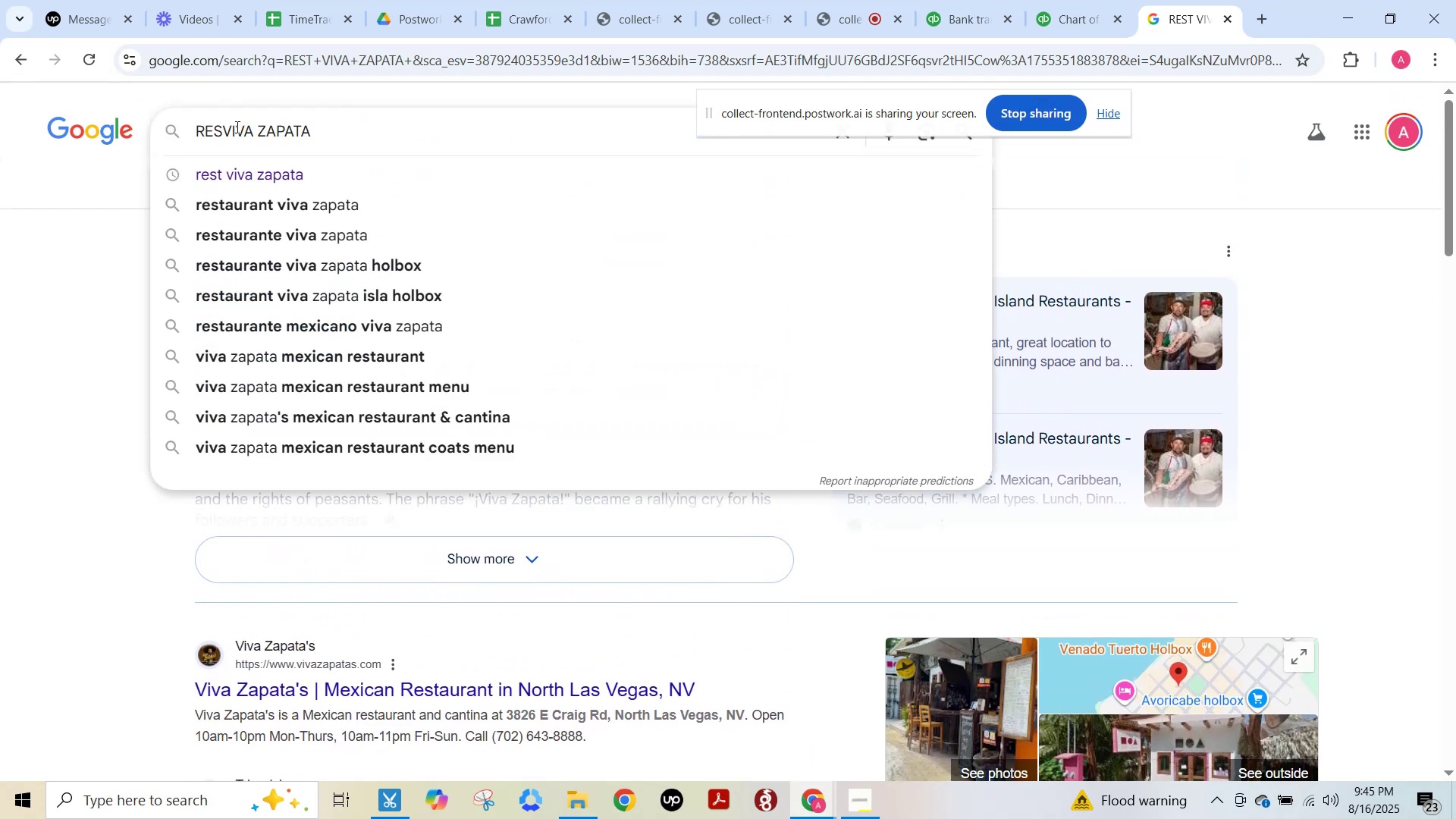 
key(Backspace)
 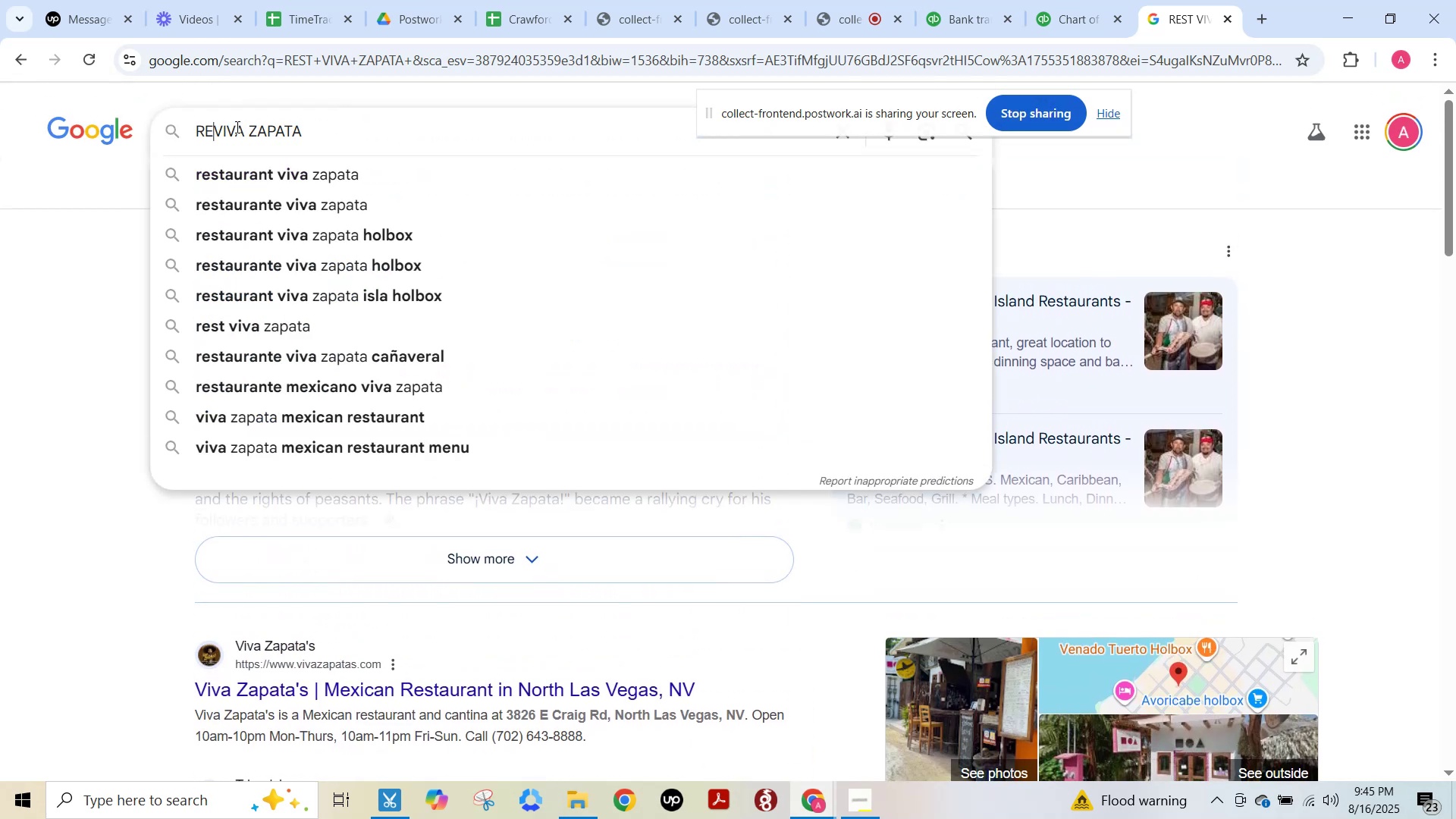 
key(Backspace)
 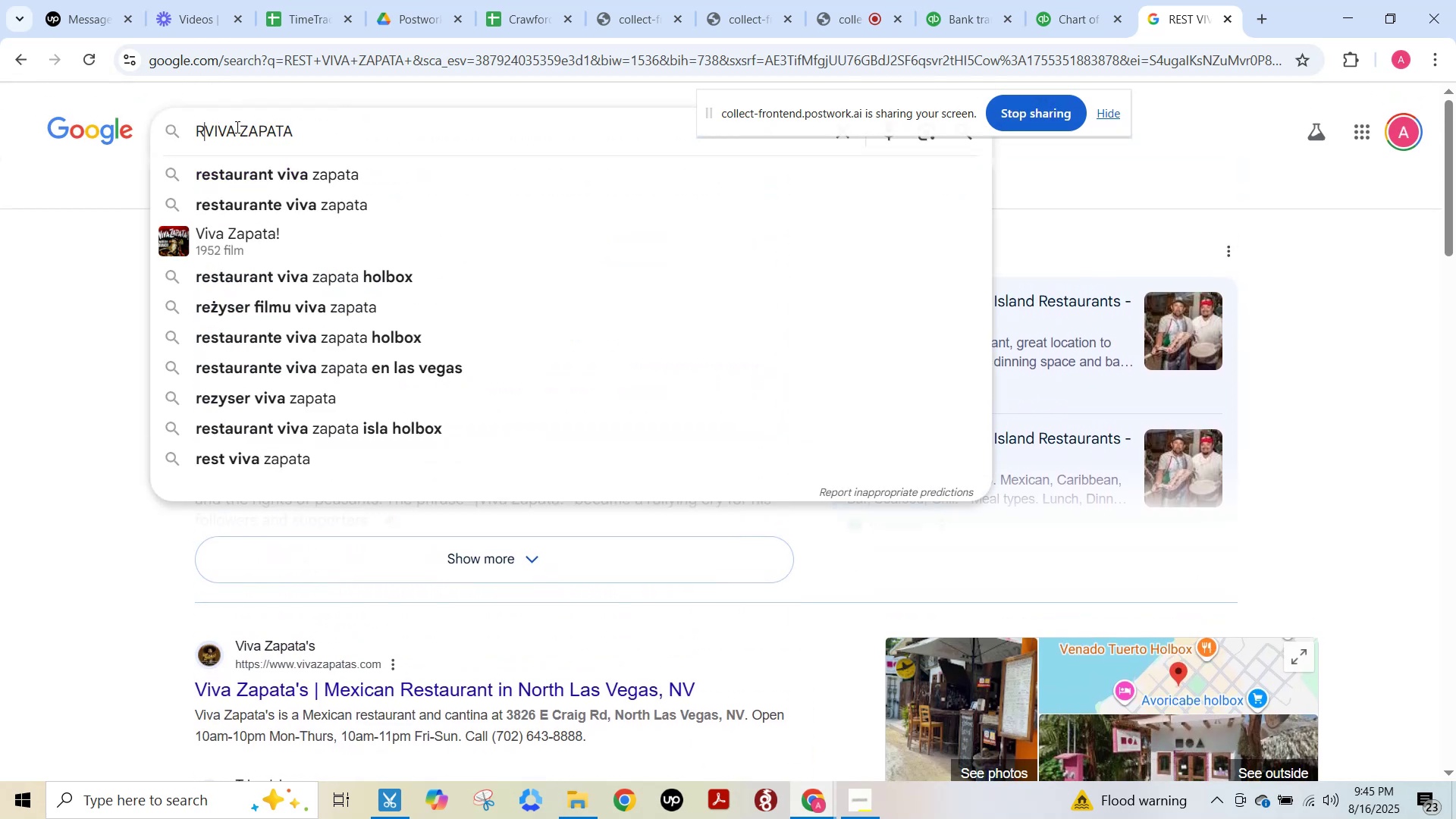 
key(Backspace)
 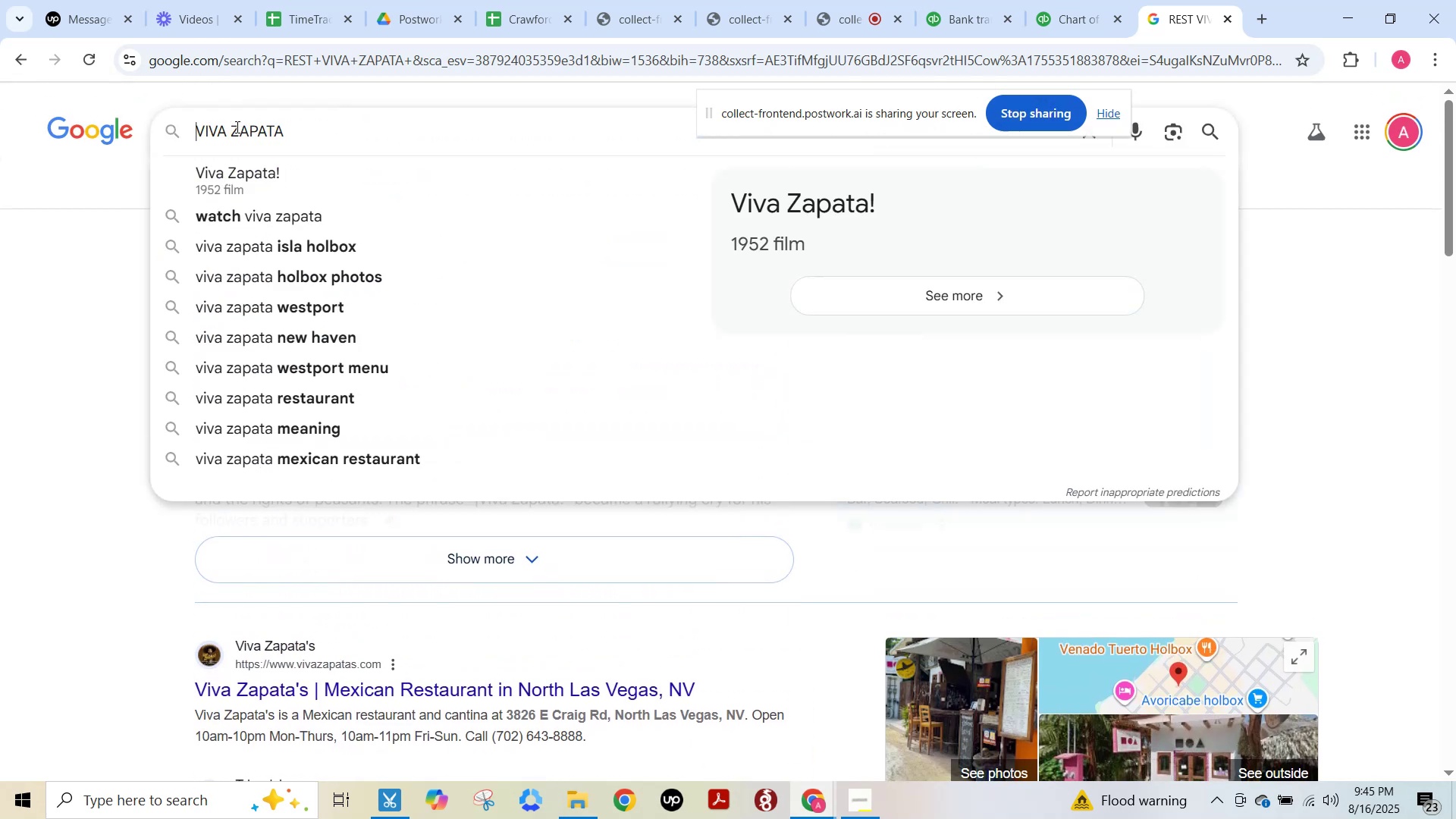 
key(Enter)
 